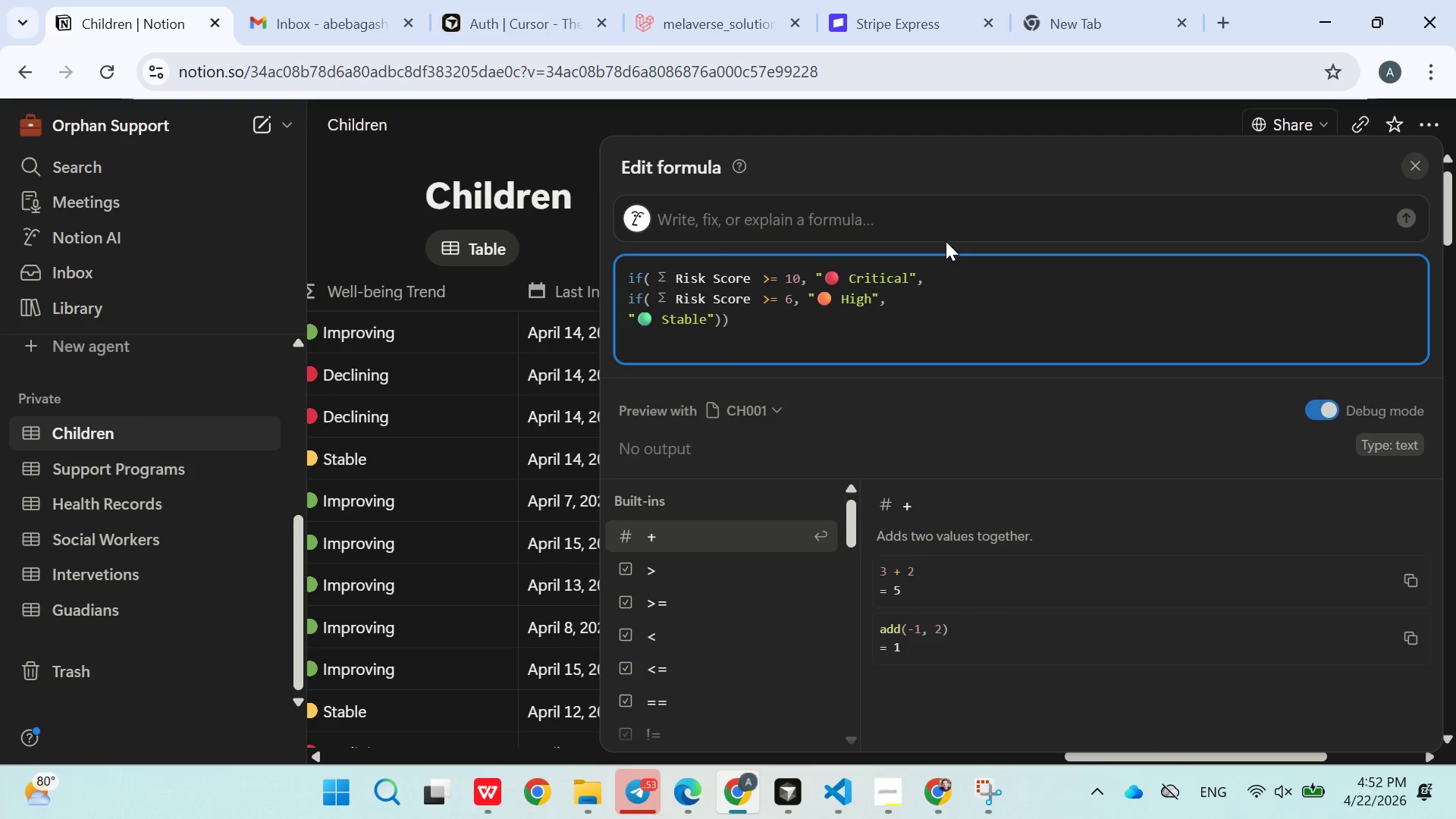 
wait(5.7)
 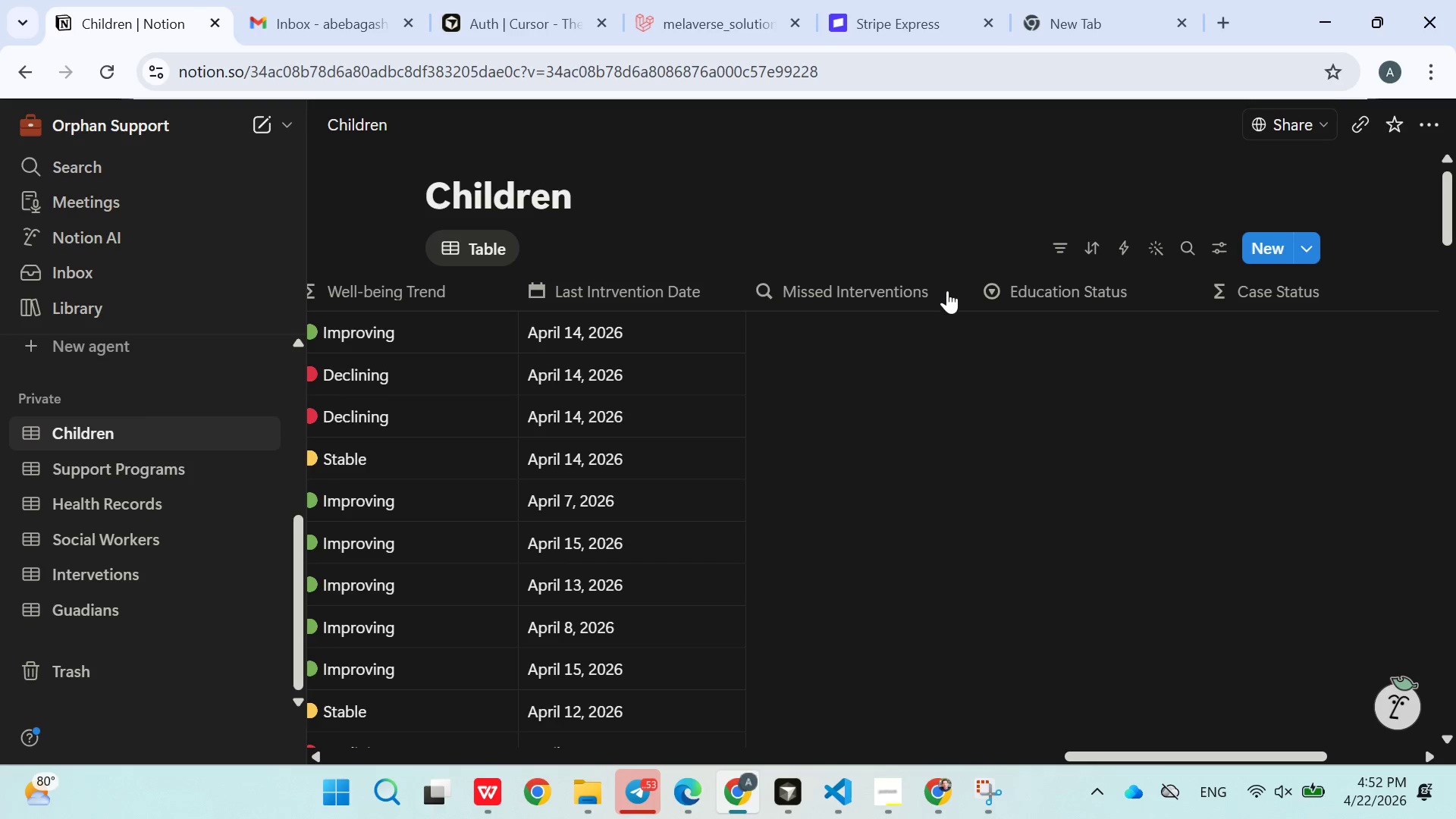 
left_click([490, 150])
 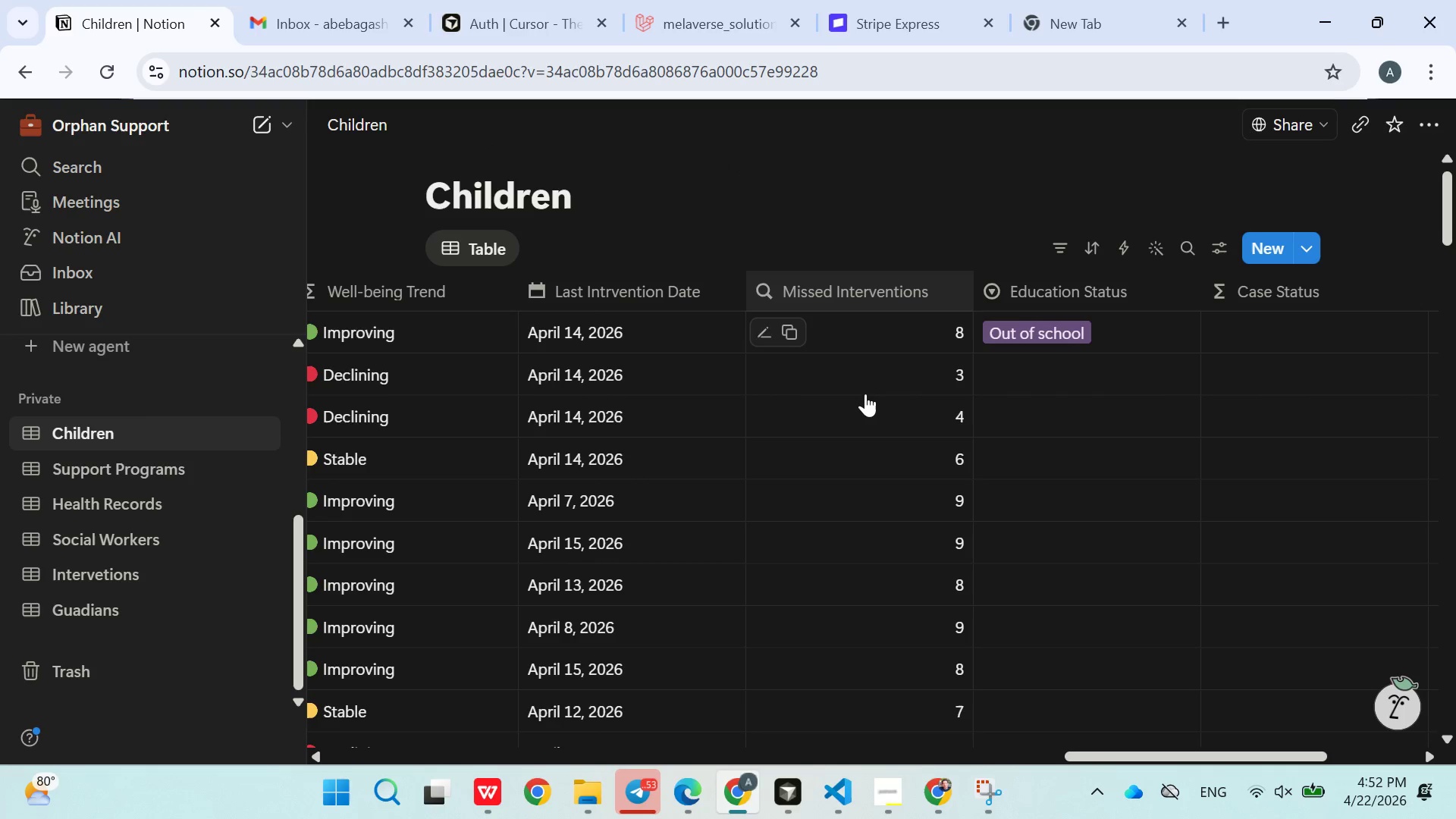 
wait(5.88)
 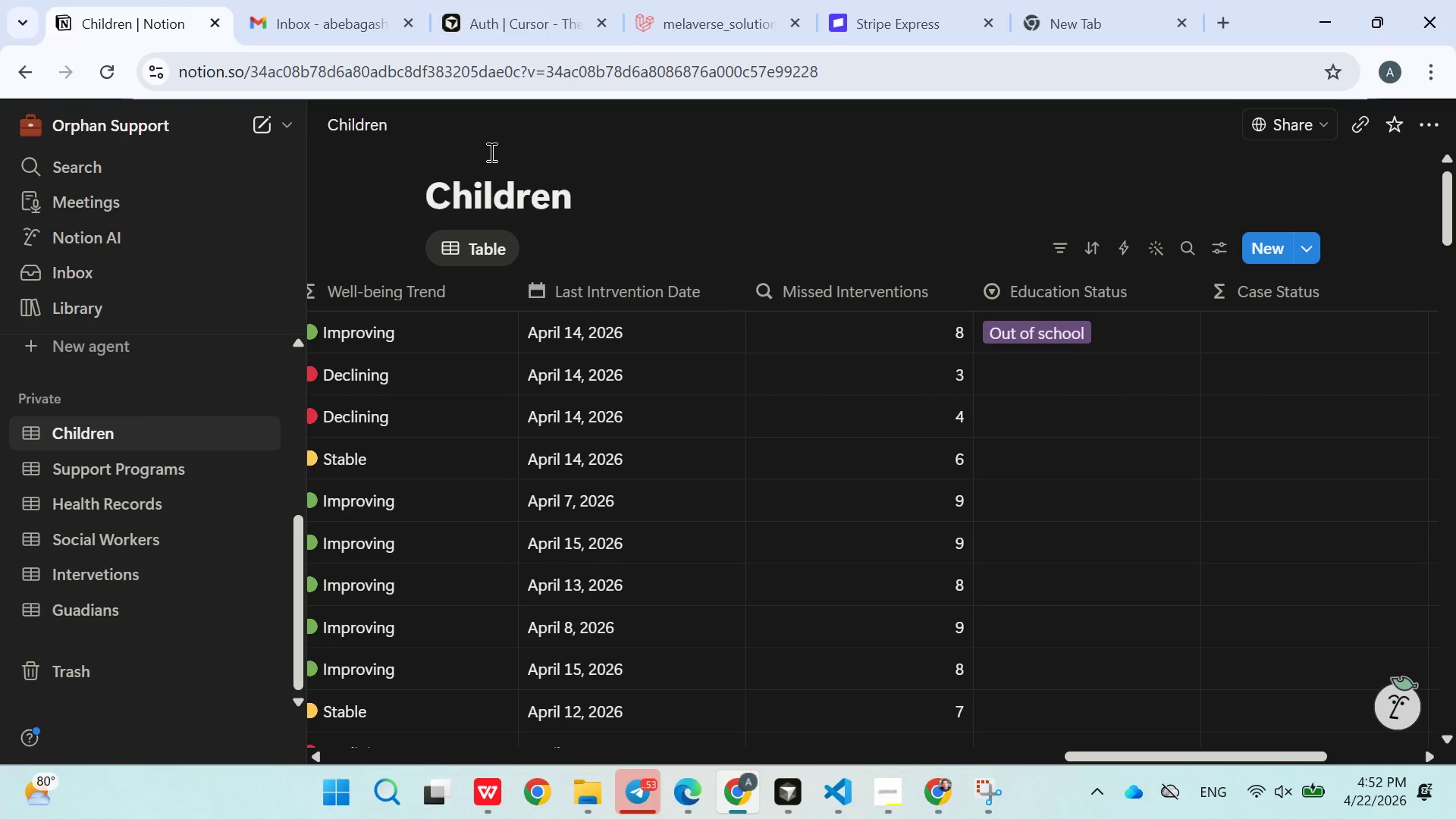 
left_click([932, 331])
 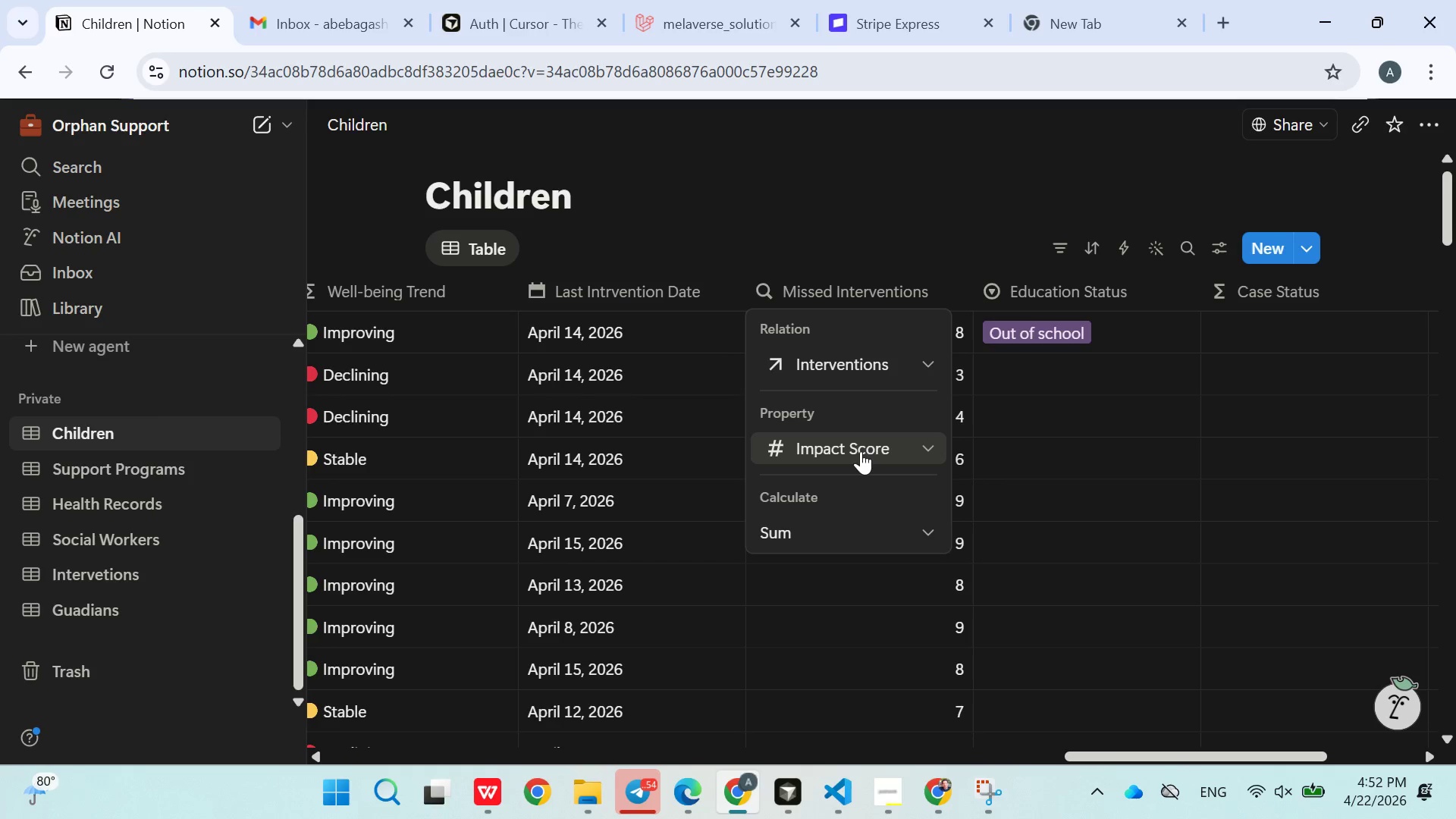 
wait(21.8)
 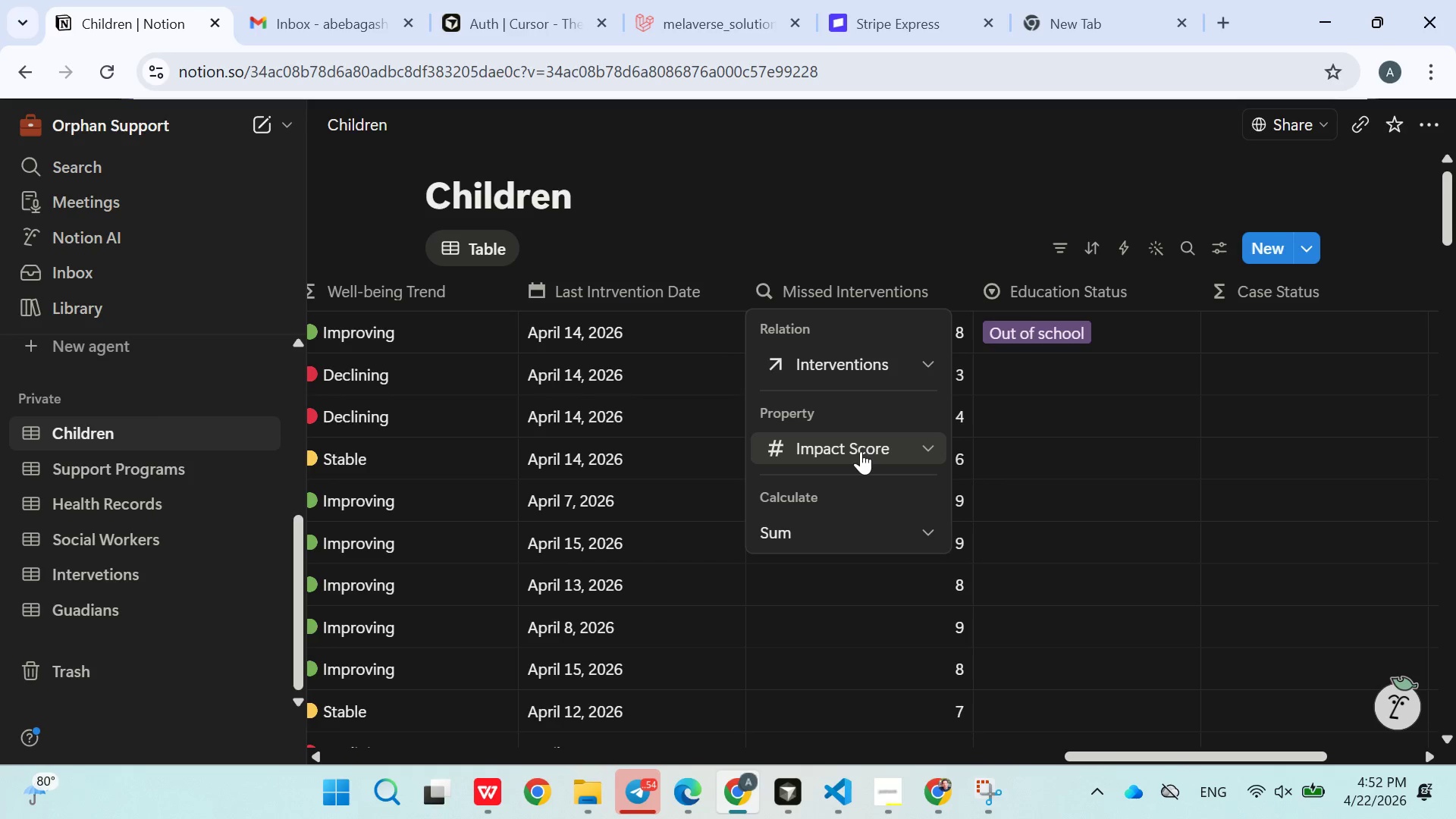 
left_click([804, 156])
 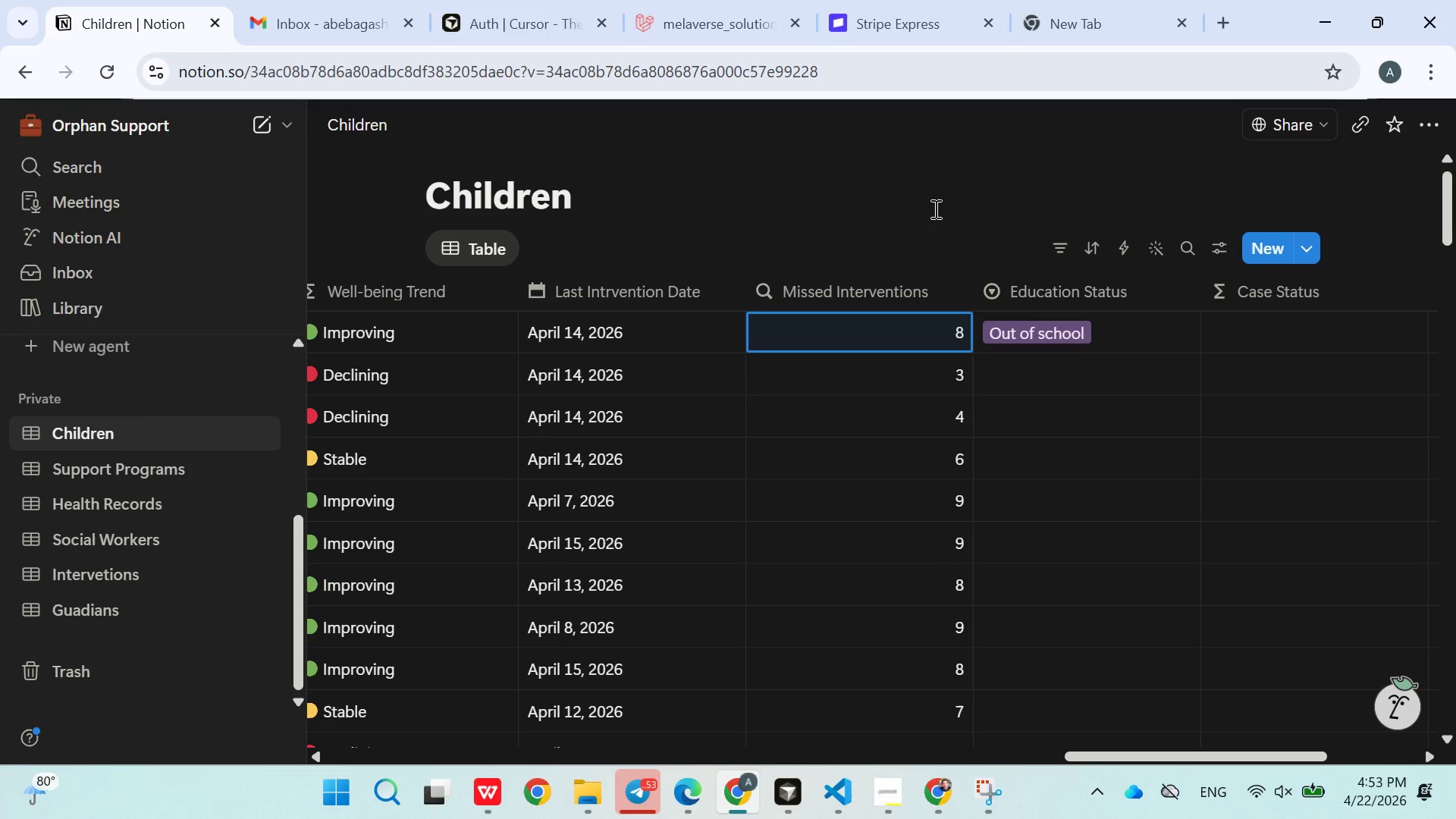 
wait(5.25)
 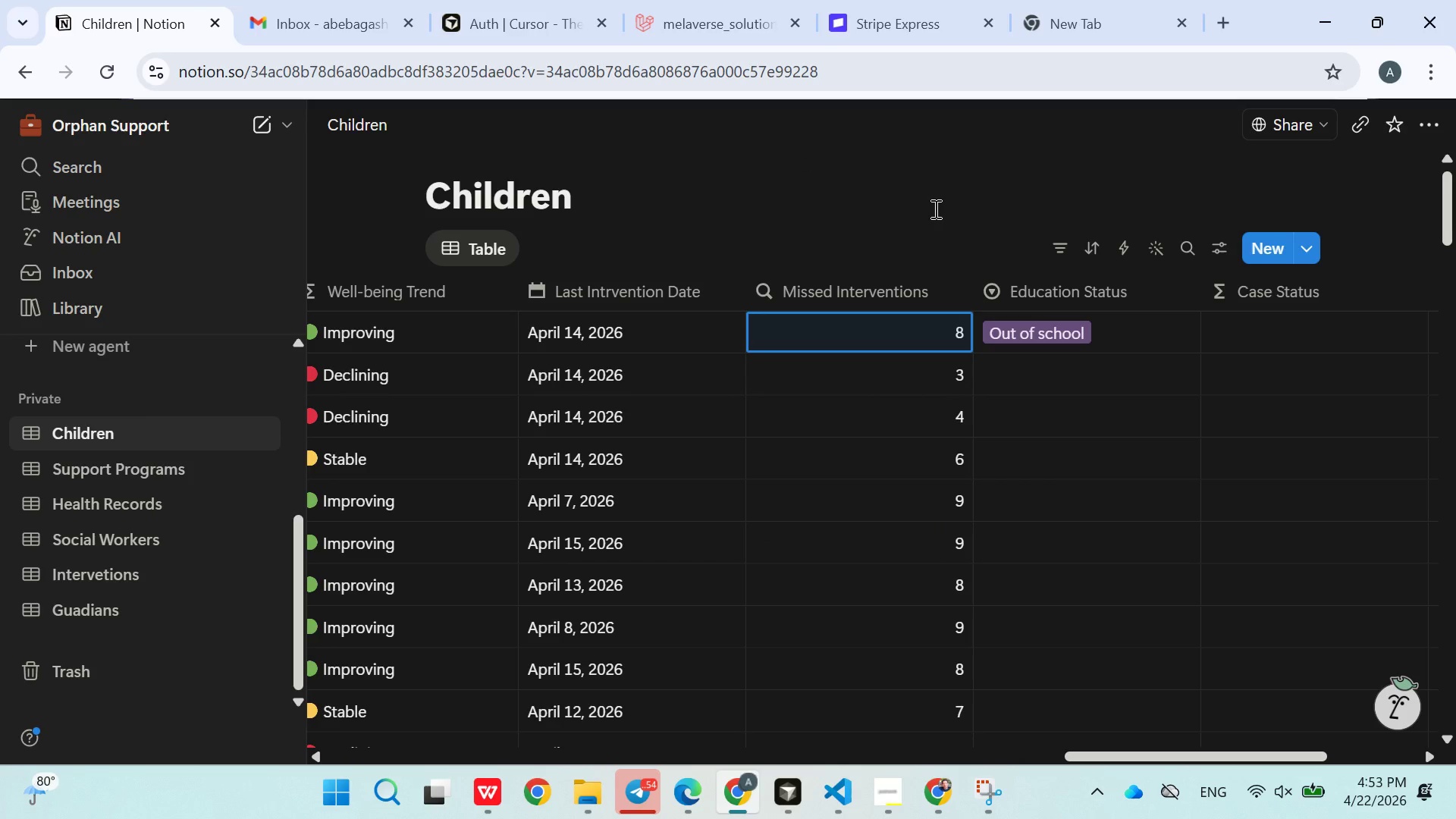 
left_click([893, 331])
 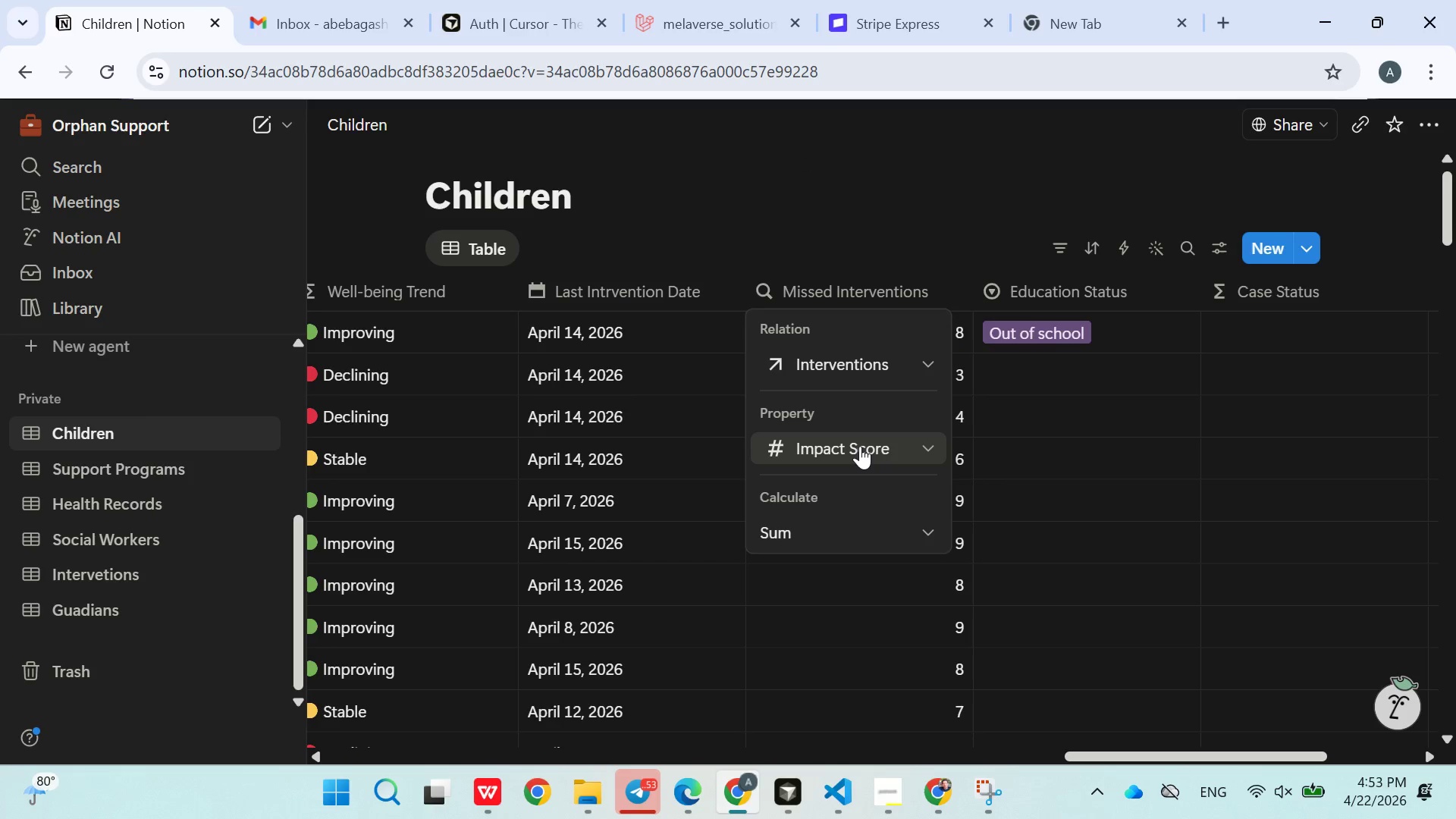 
left_click([860, 446])
 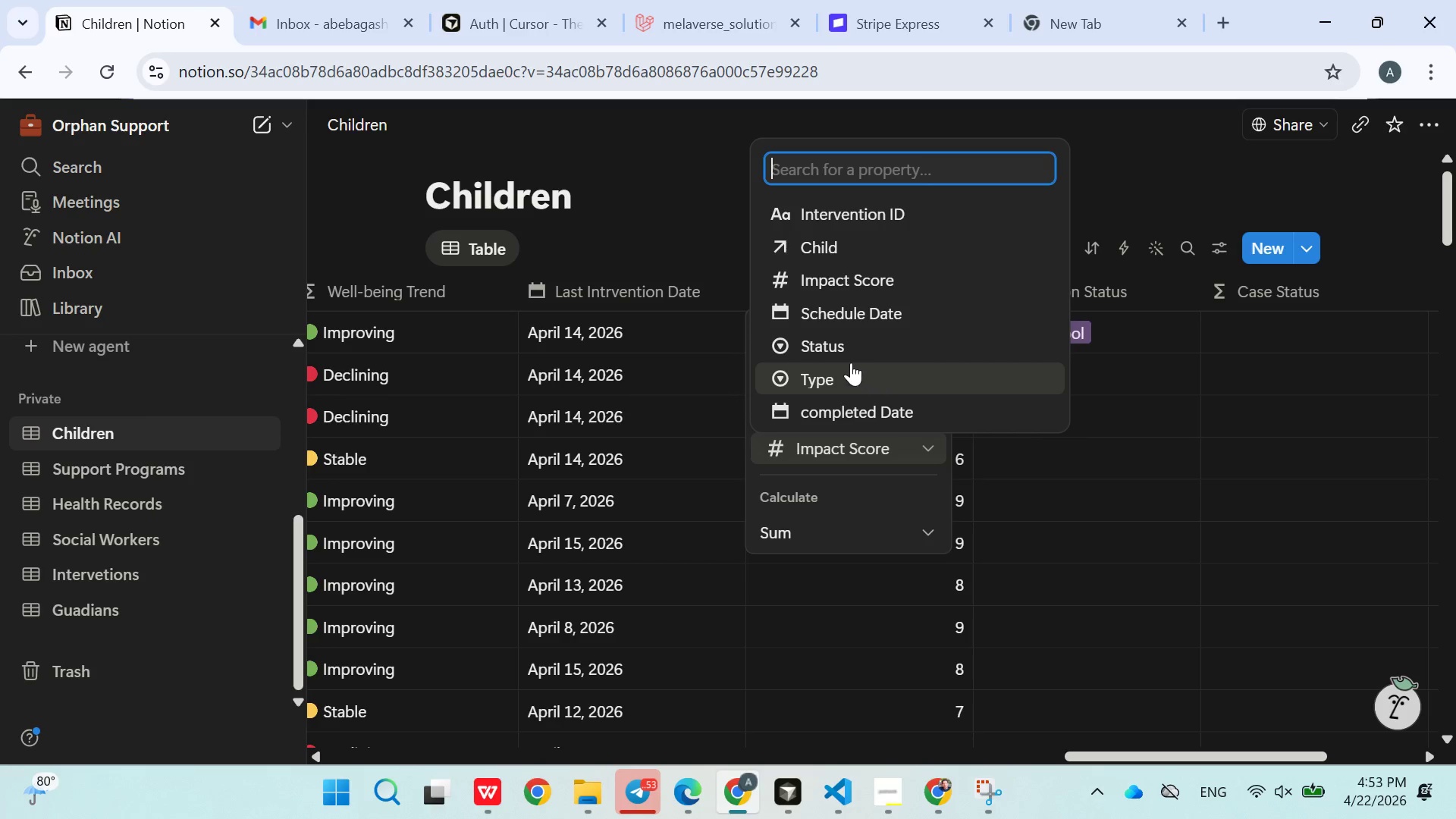 
left_click([849, 355])
 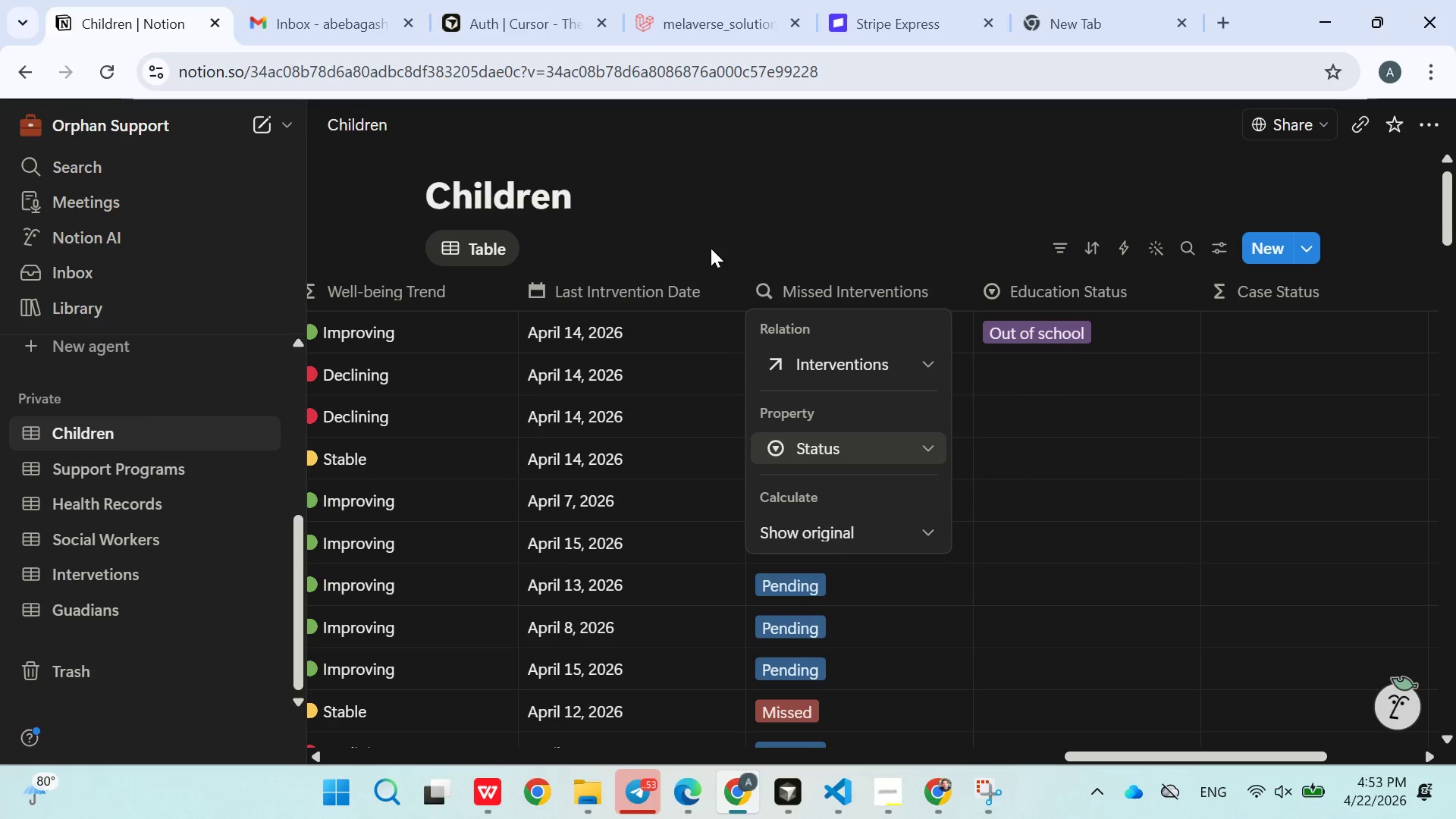 
left_click([711, 248])
 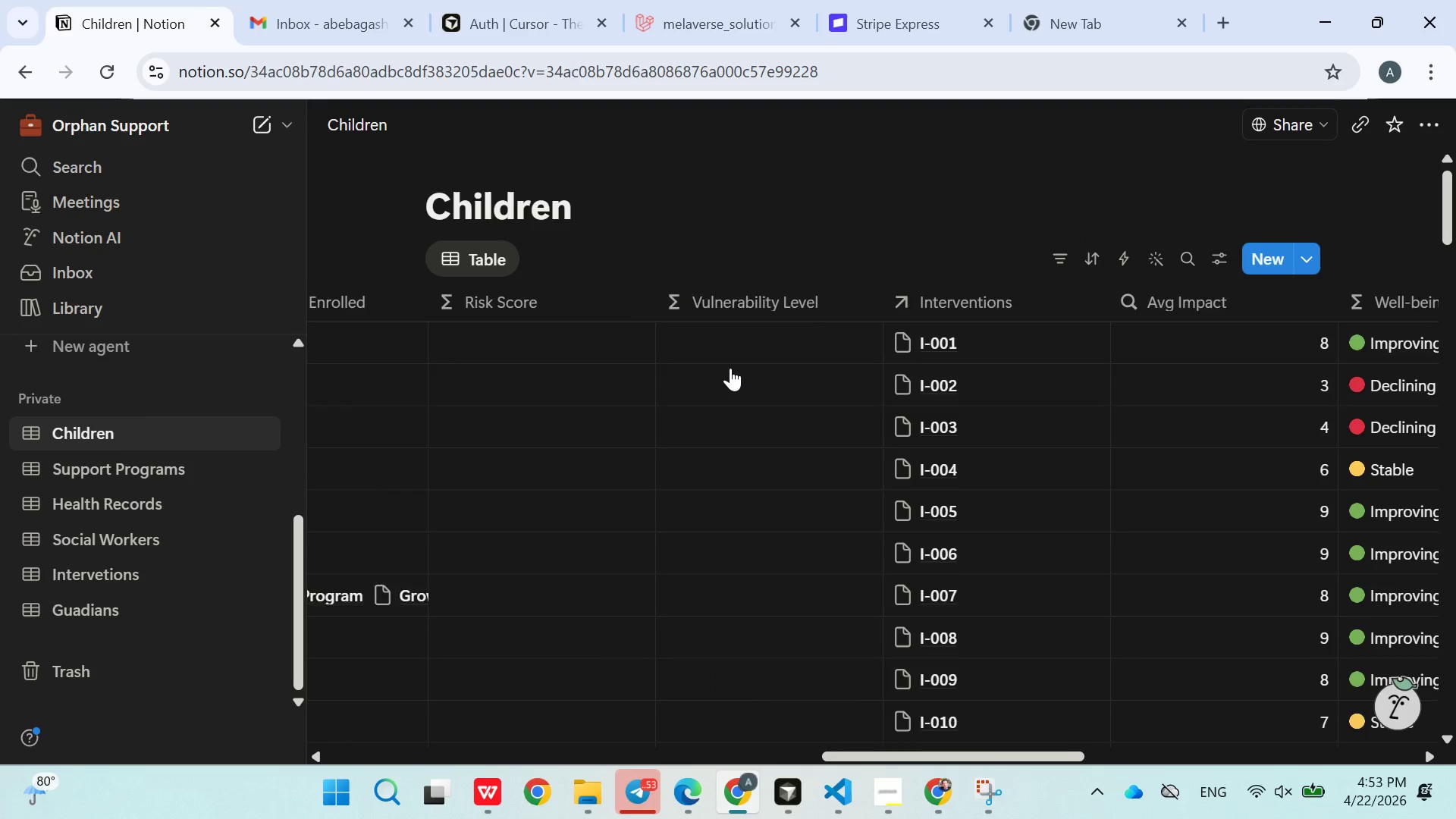 
left_click([604, 346])
 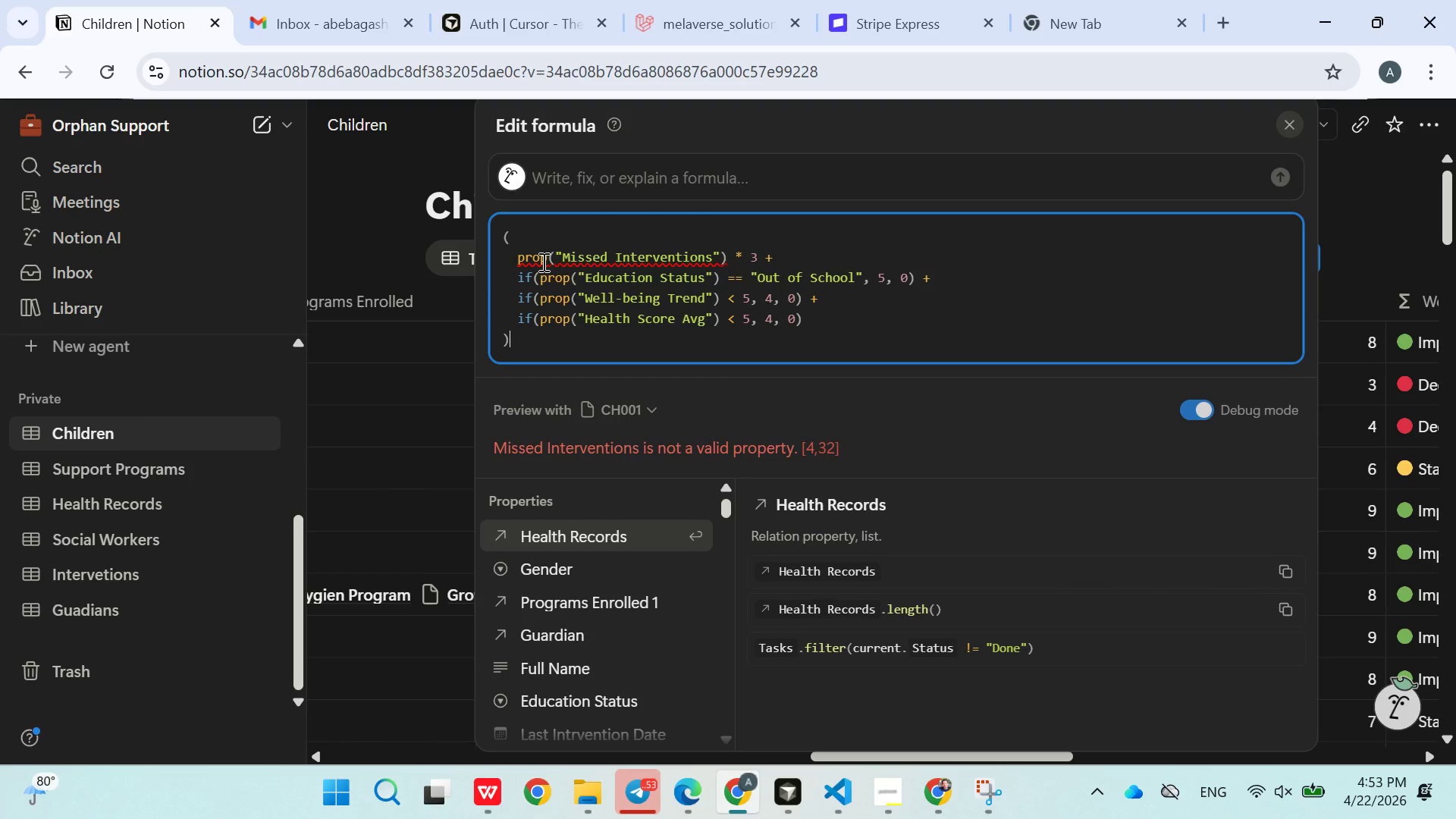 
left_click([513, 259])
 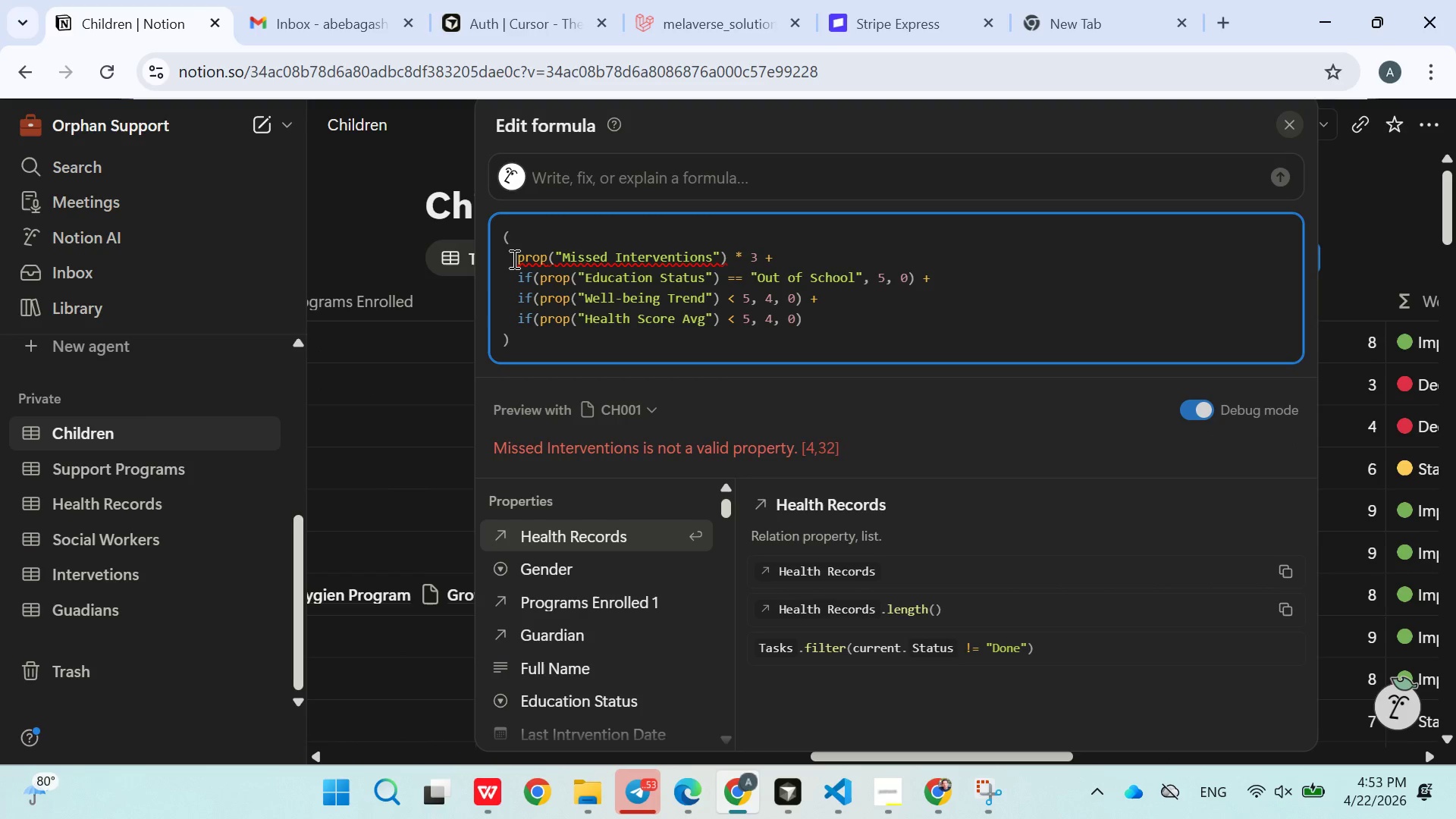 
key(Space)
 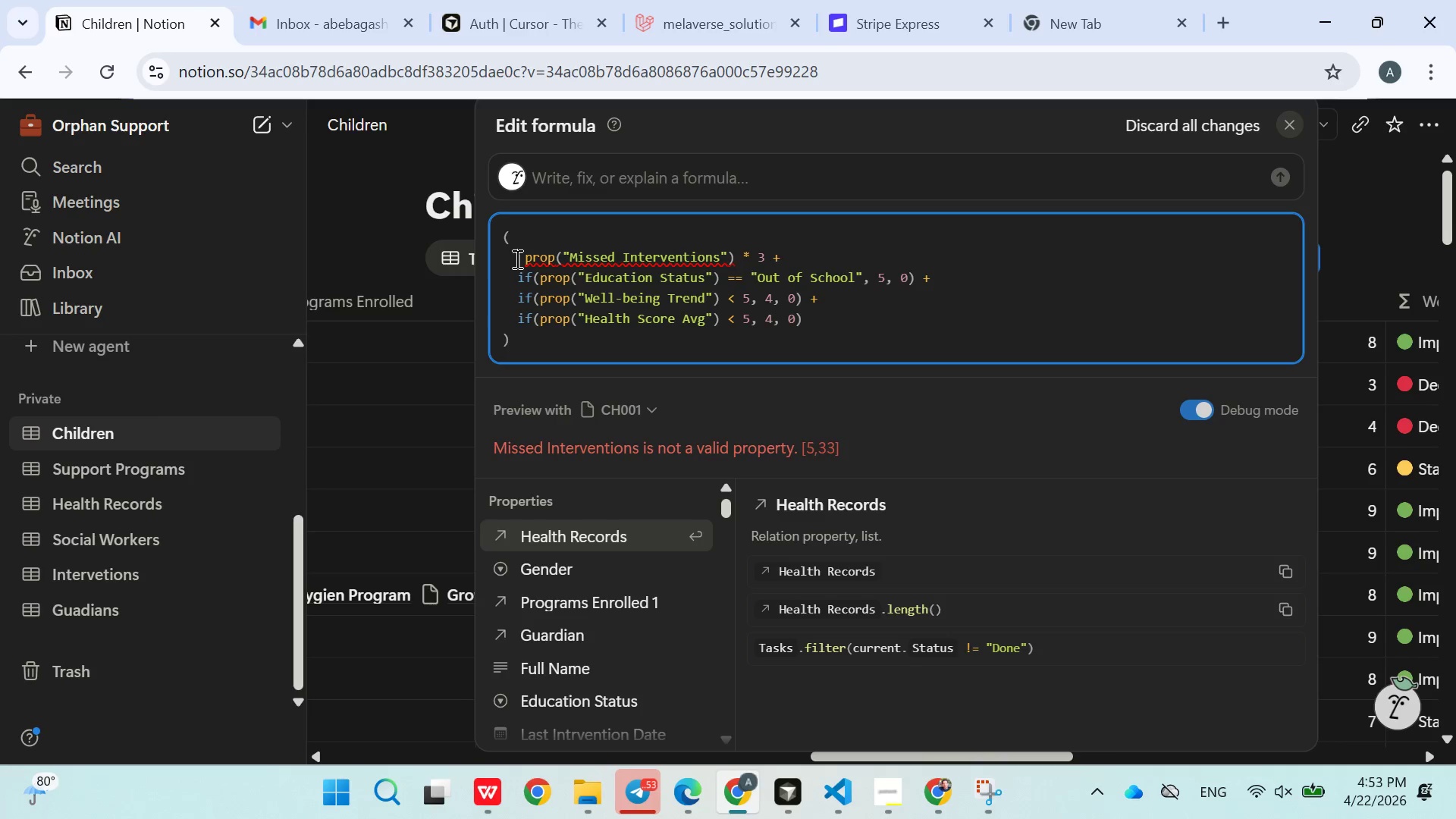 
key(ArrowRight)
 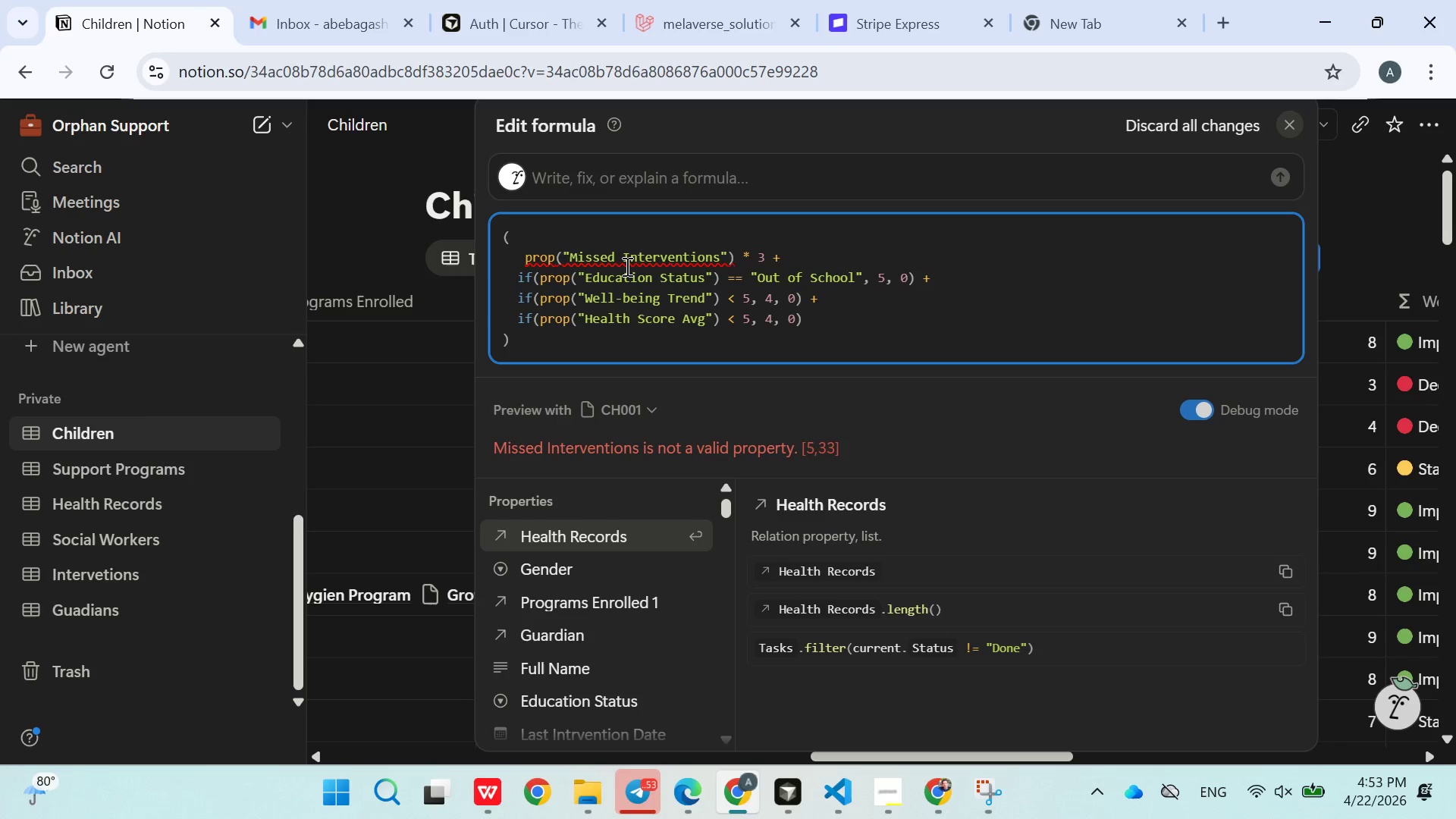 
left_click([623, 263])
 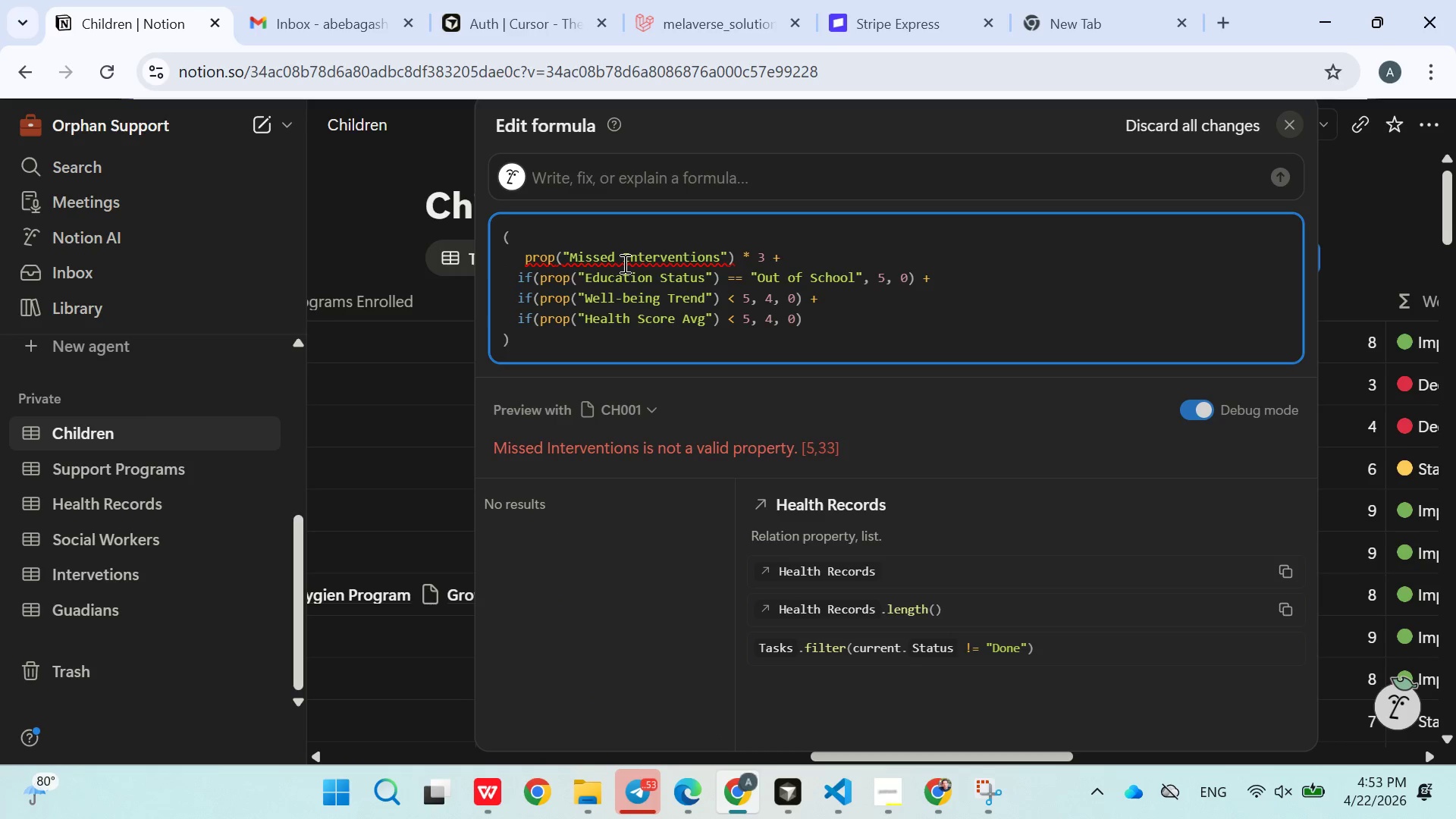 
key(Backspace)
 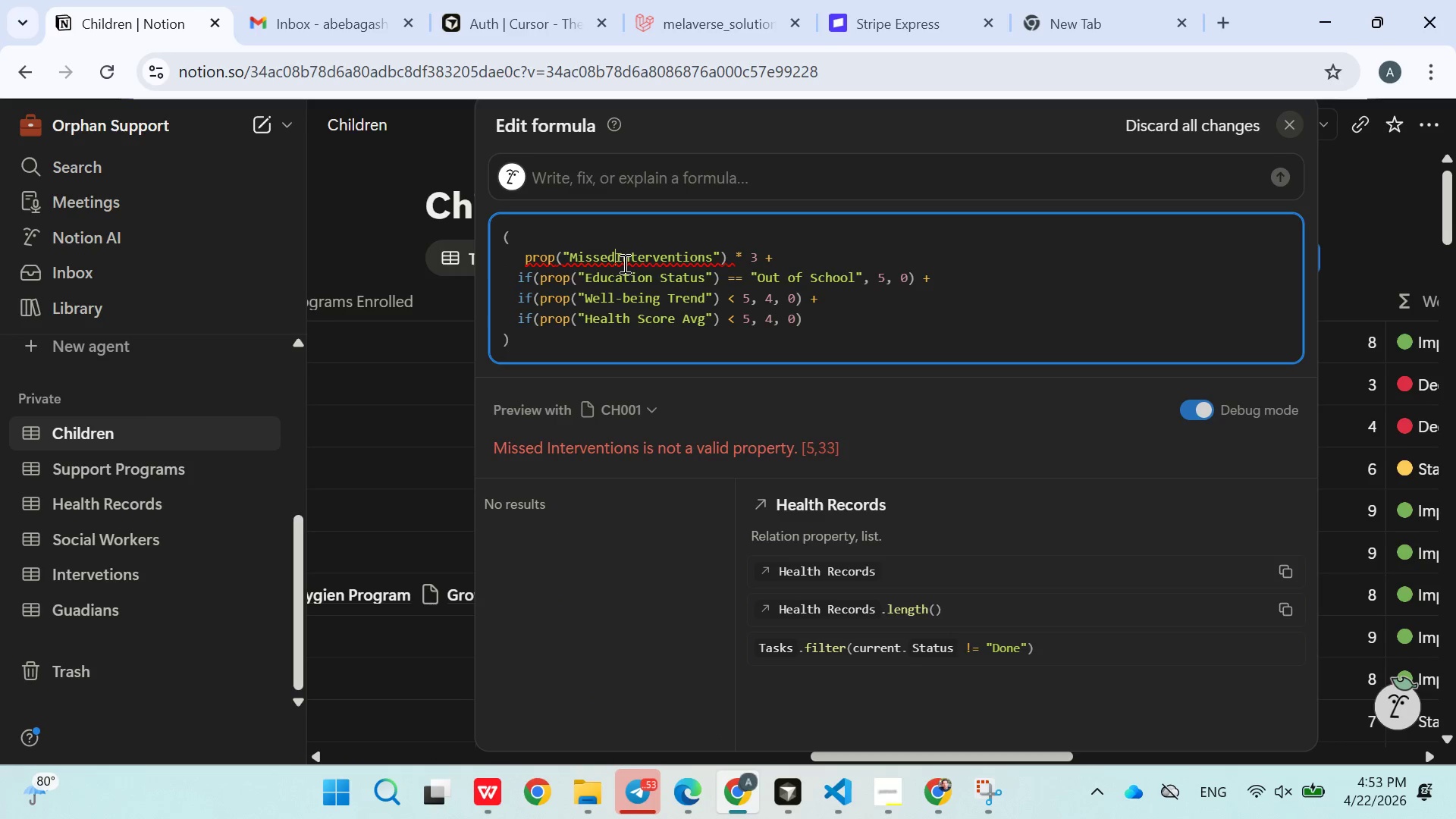 
key(Space)
 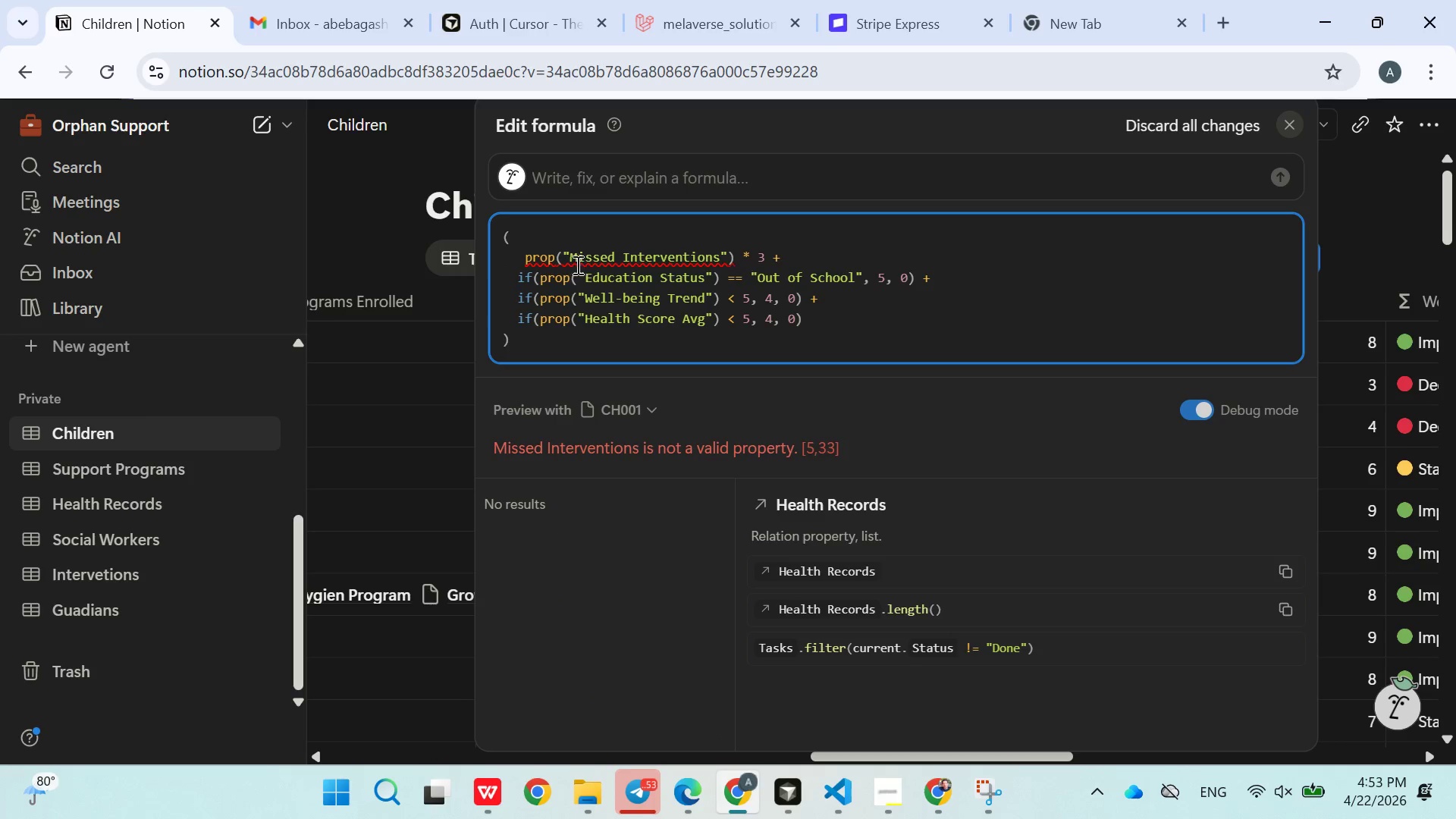 
left_click([576, 263])
 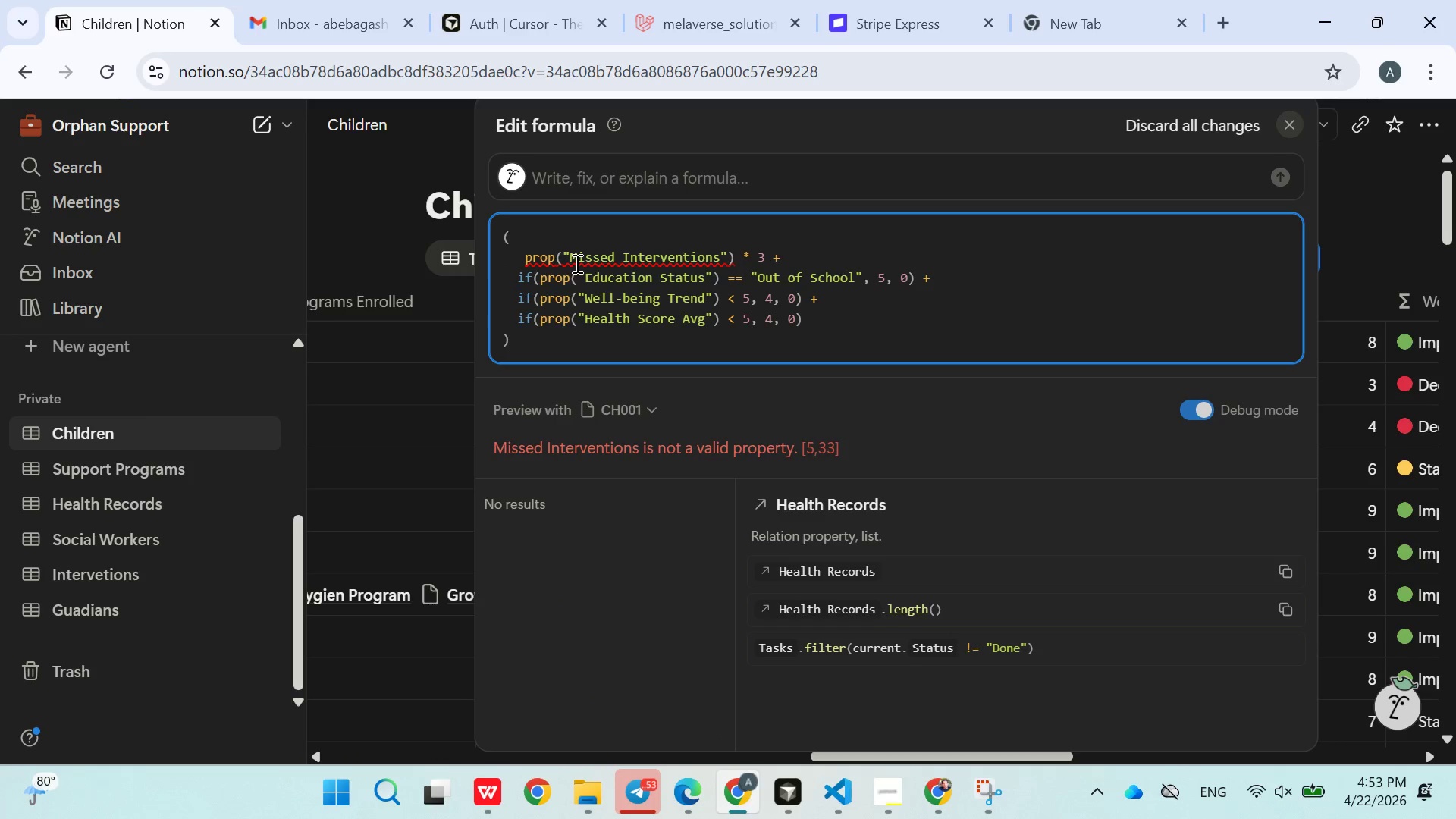 
key(Backspace)
 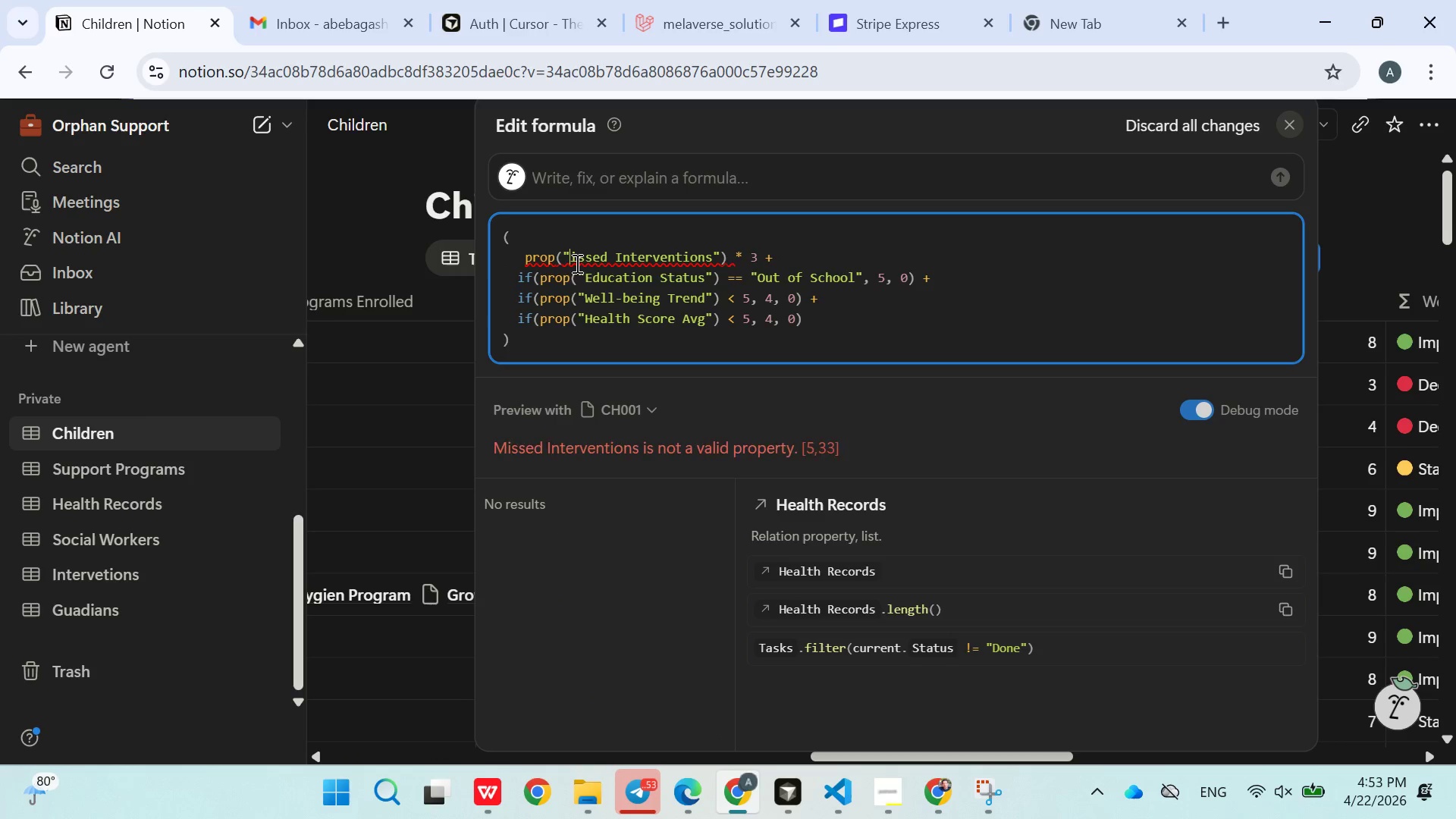 
key(Shift+ShiftLeft)
 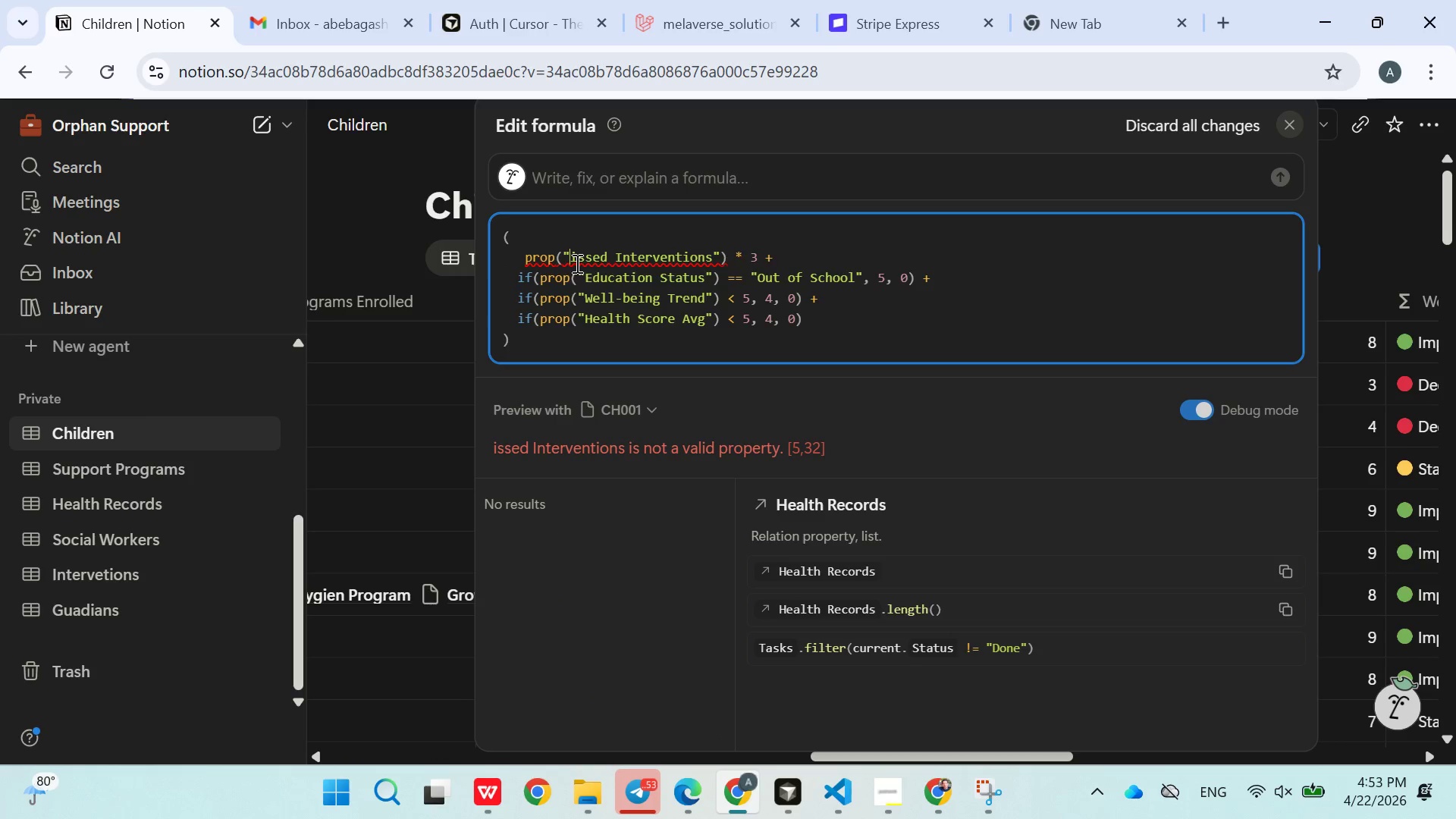 
key(Shift+M)
 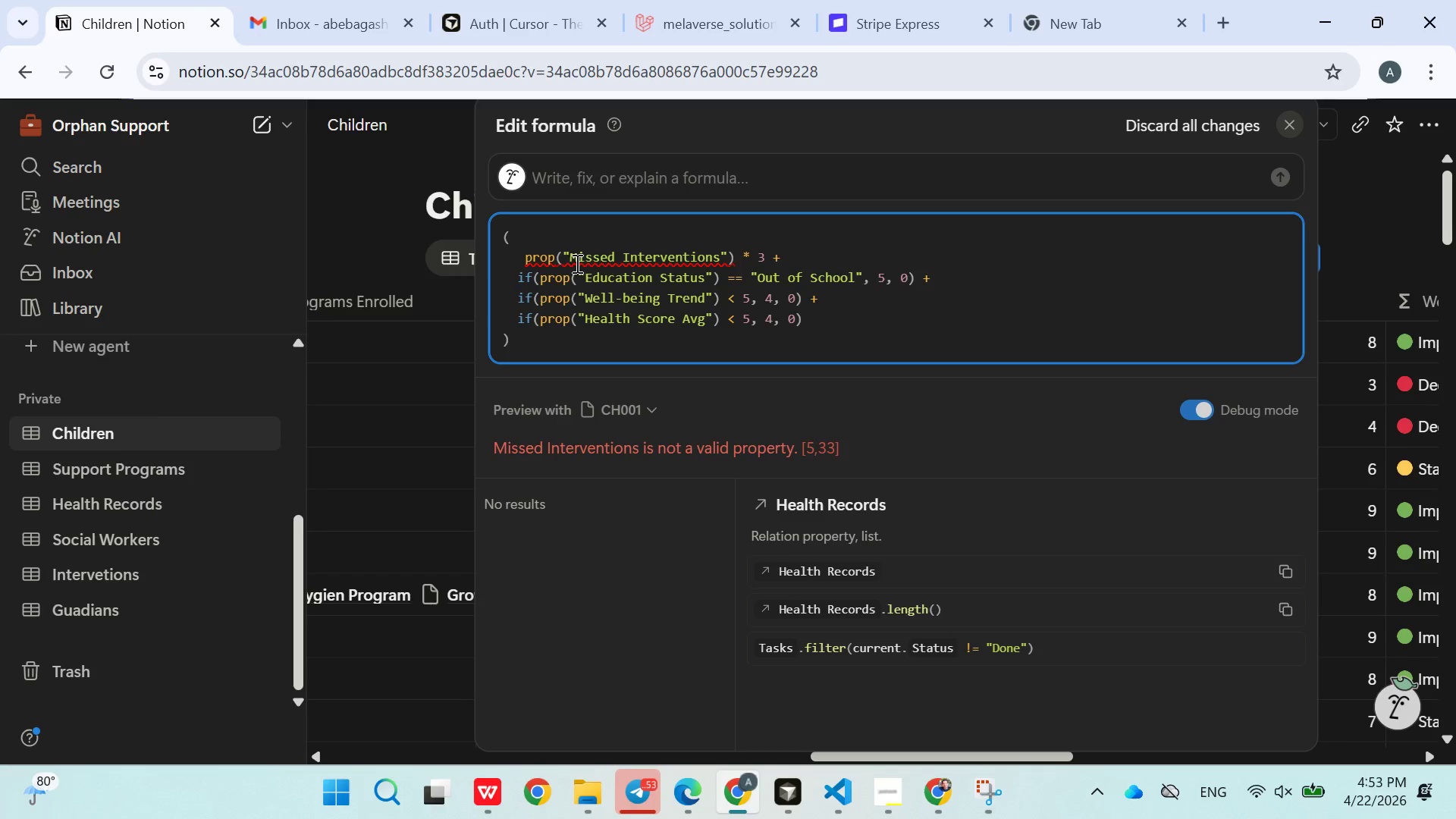 
wait(7.17)
 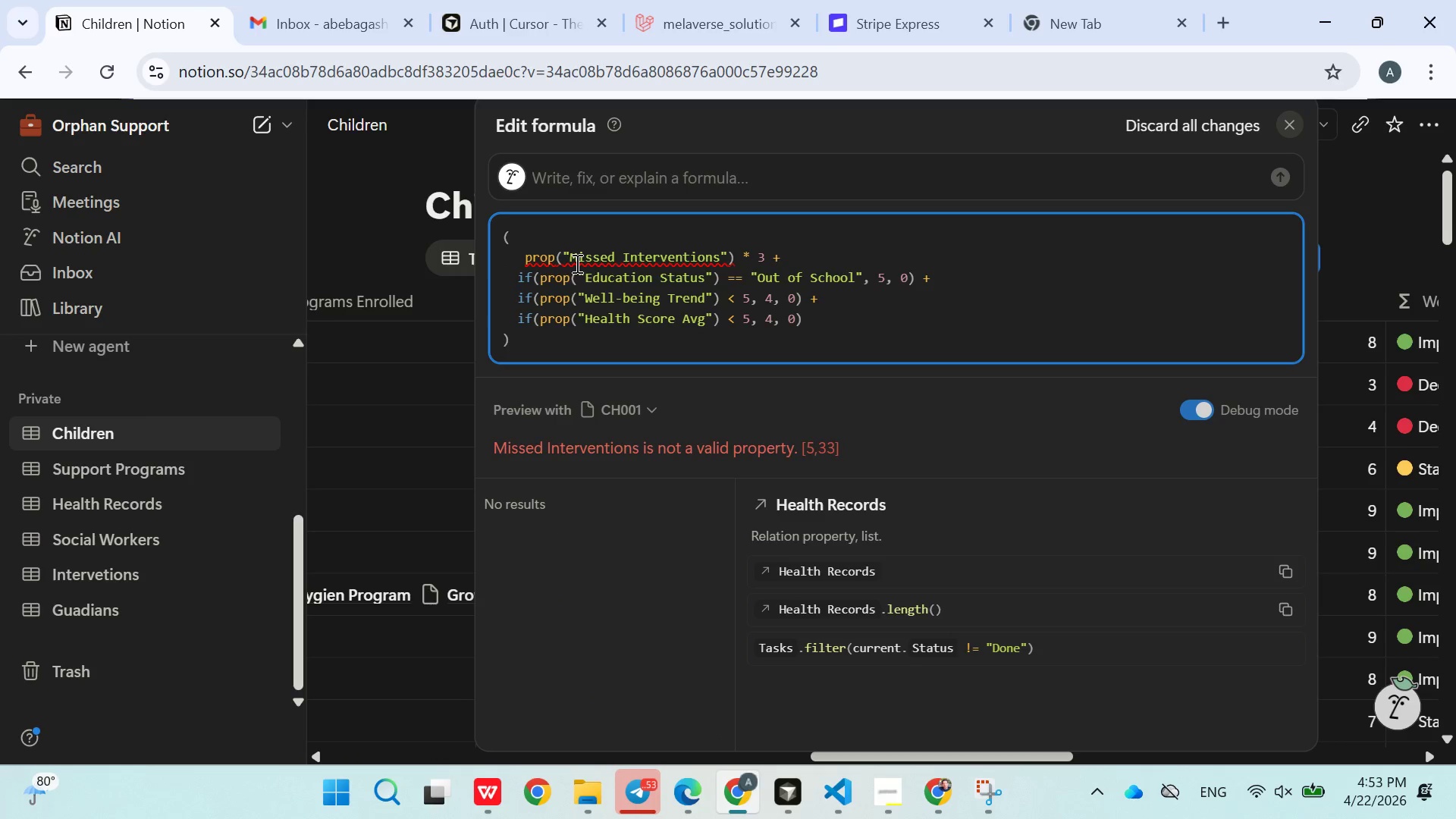 
left_click([453, 387])
 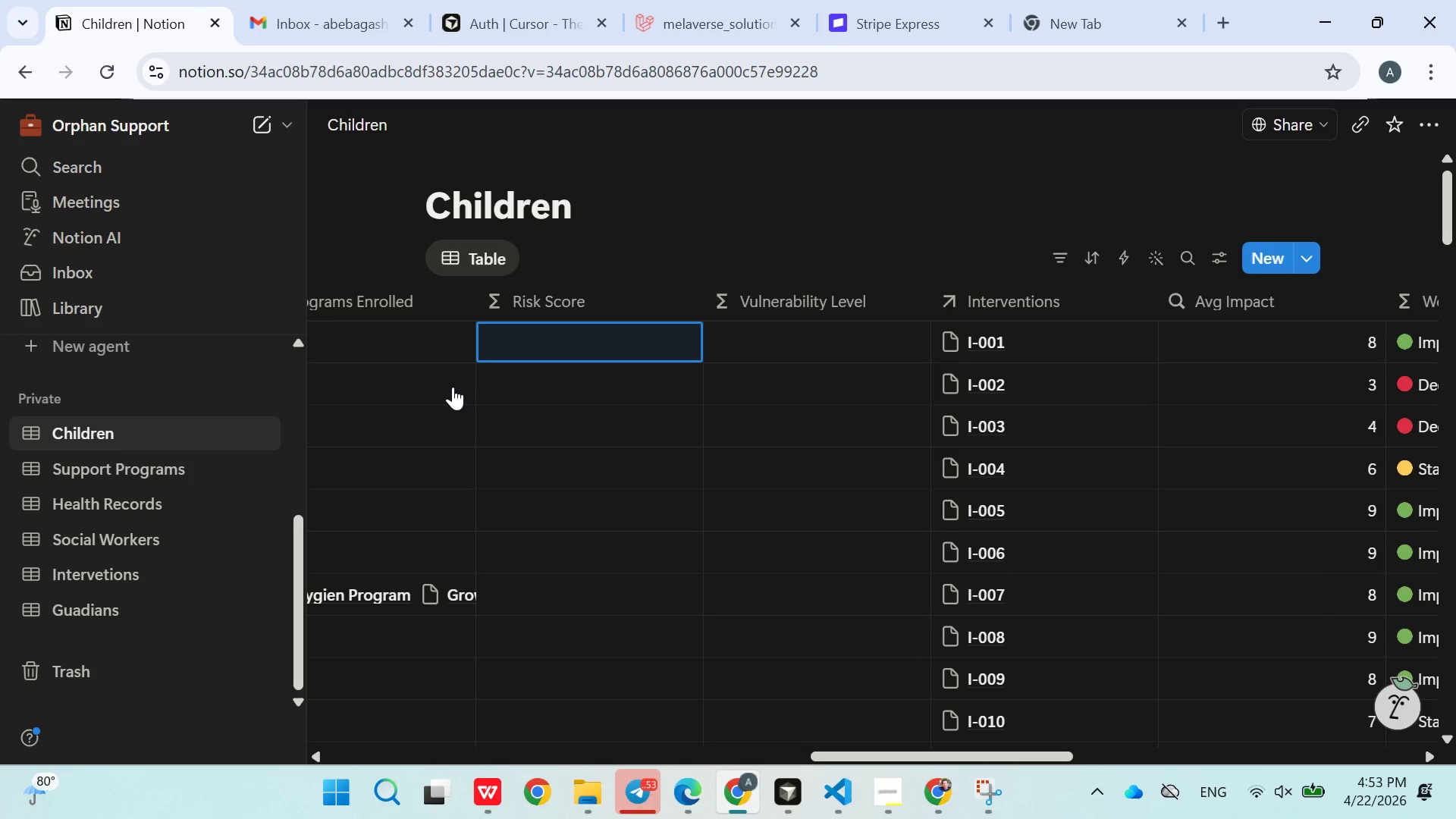 
wait(11.64)
 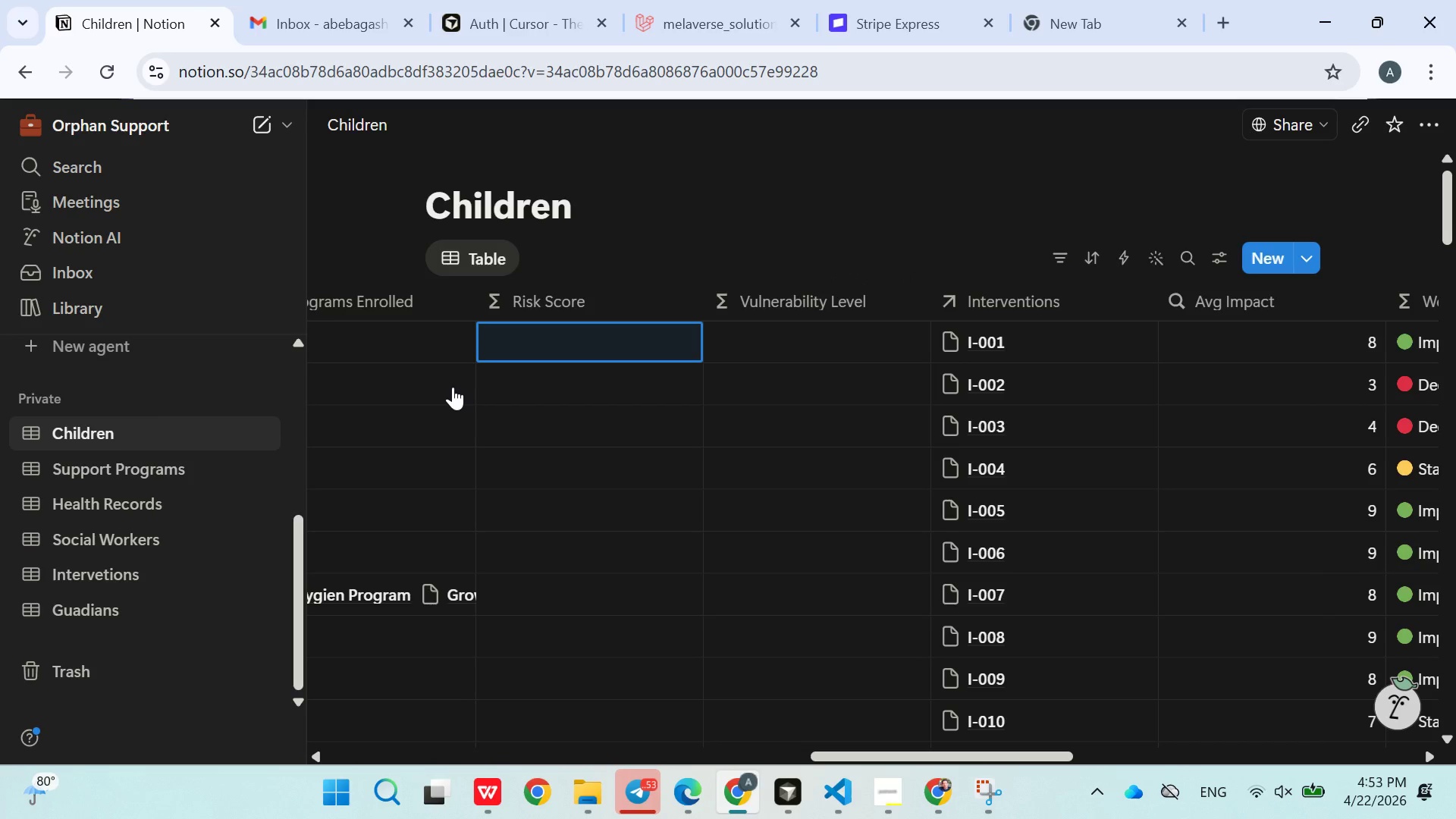 
left_click([1024, 334])
 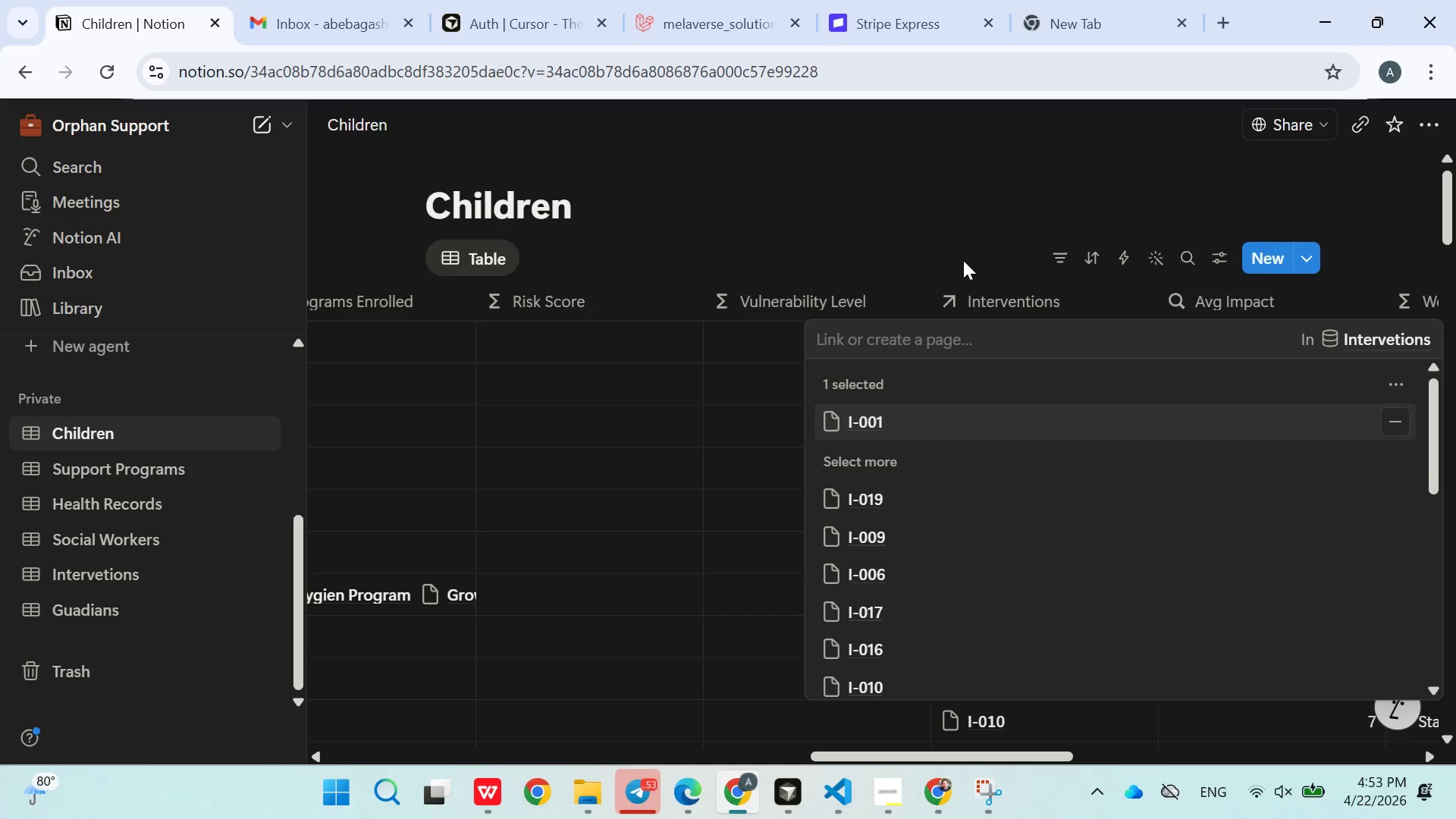 
left_click([963, 260])
 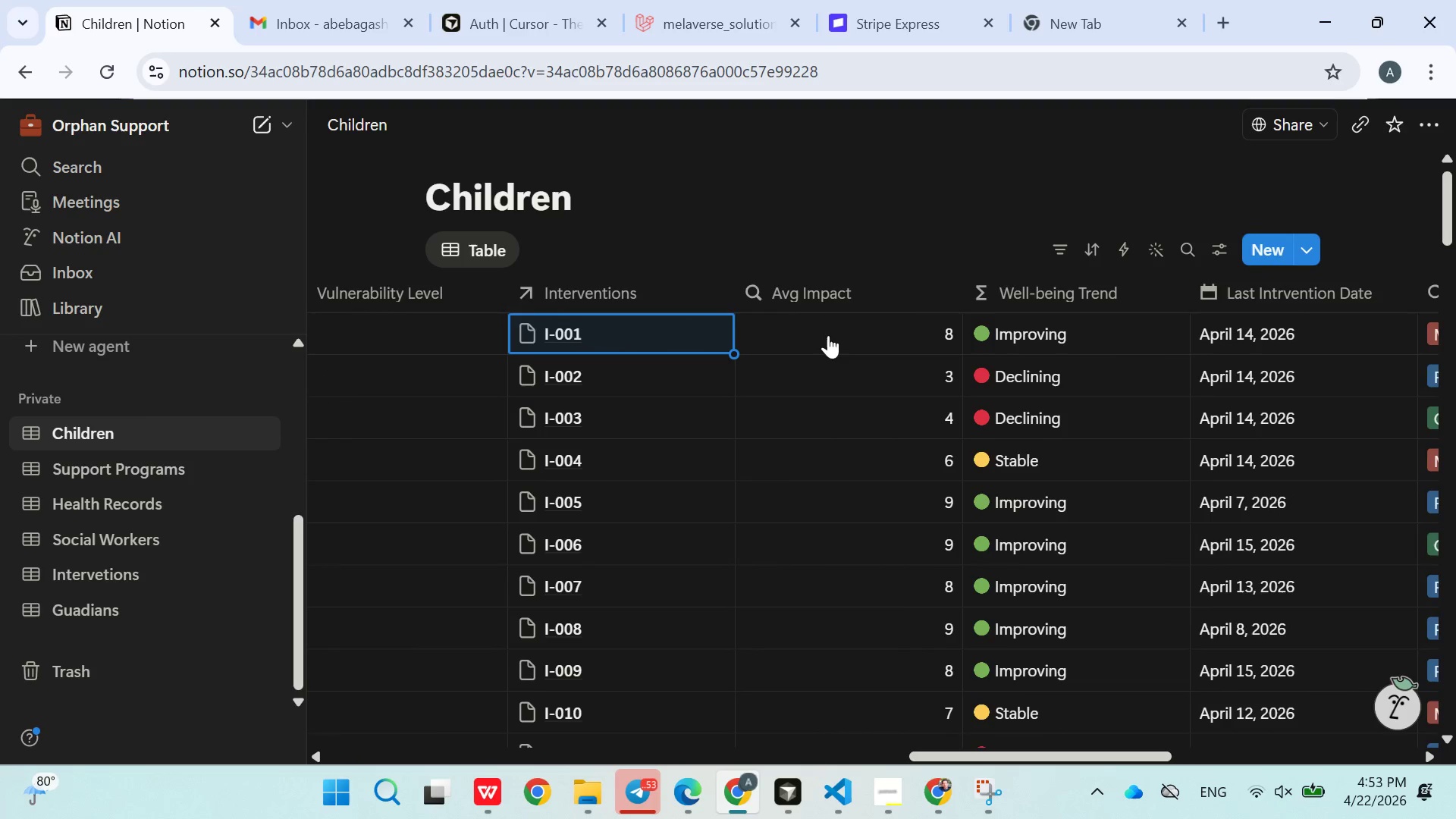 
mouse_move([862, 381])
 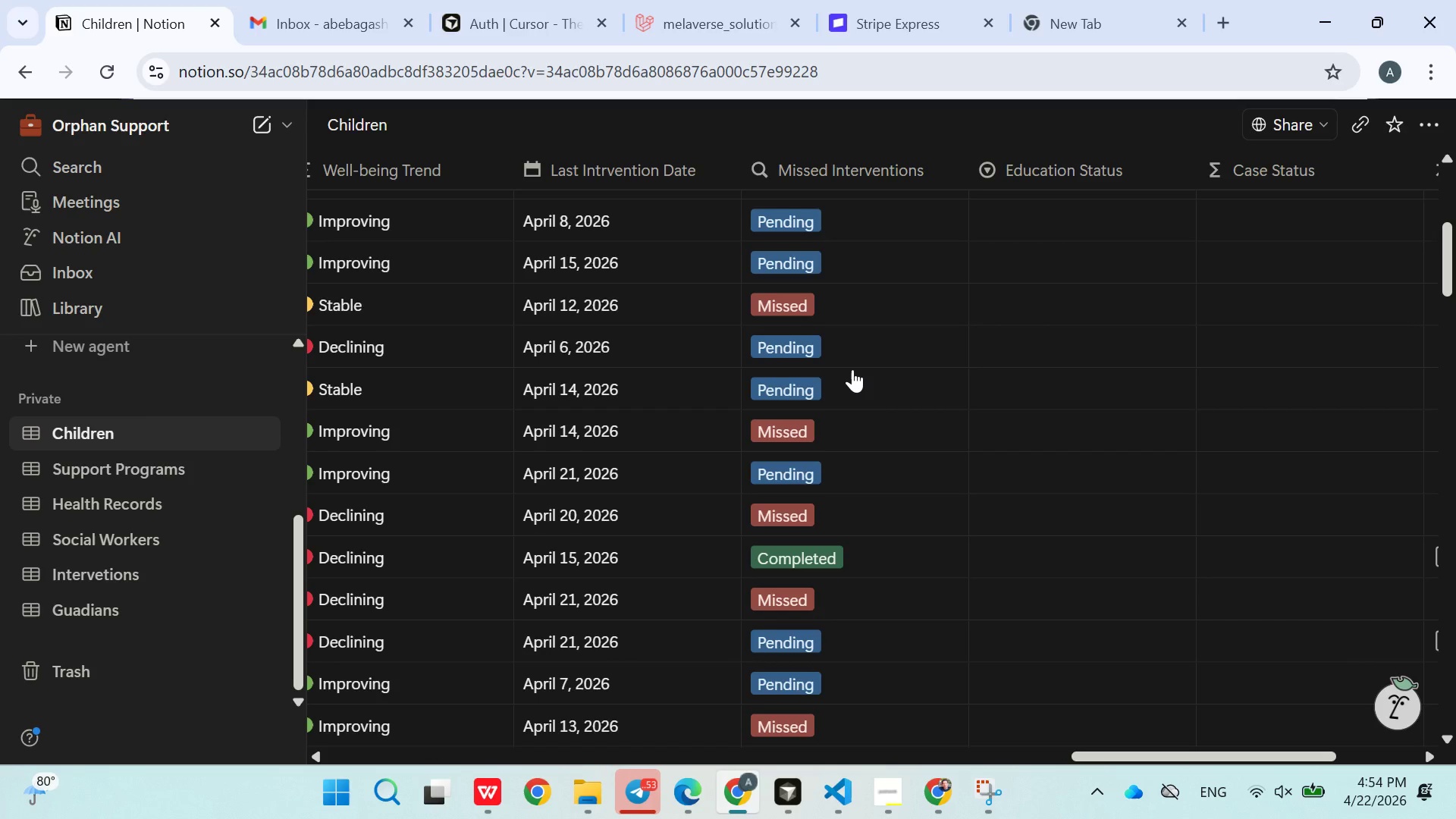 
wait(14.79)
 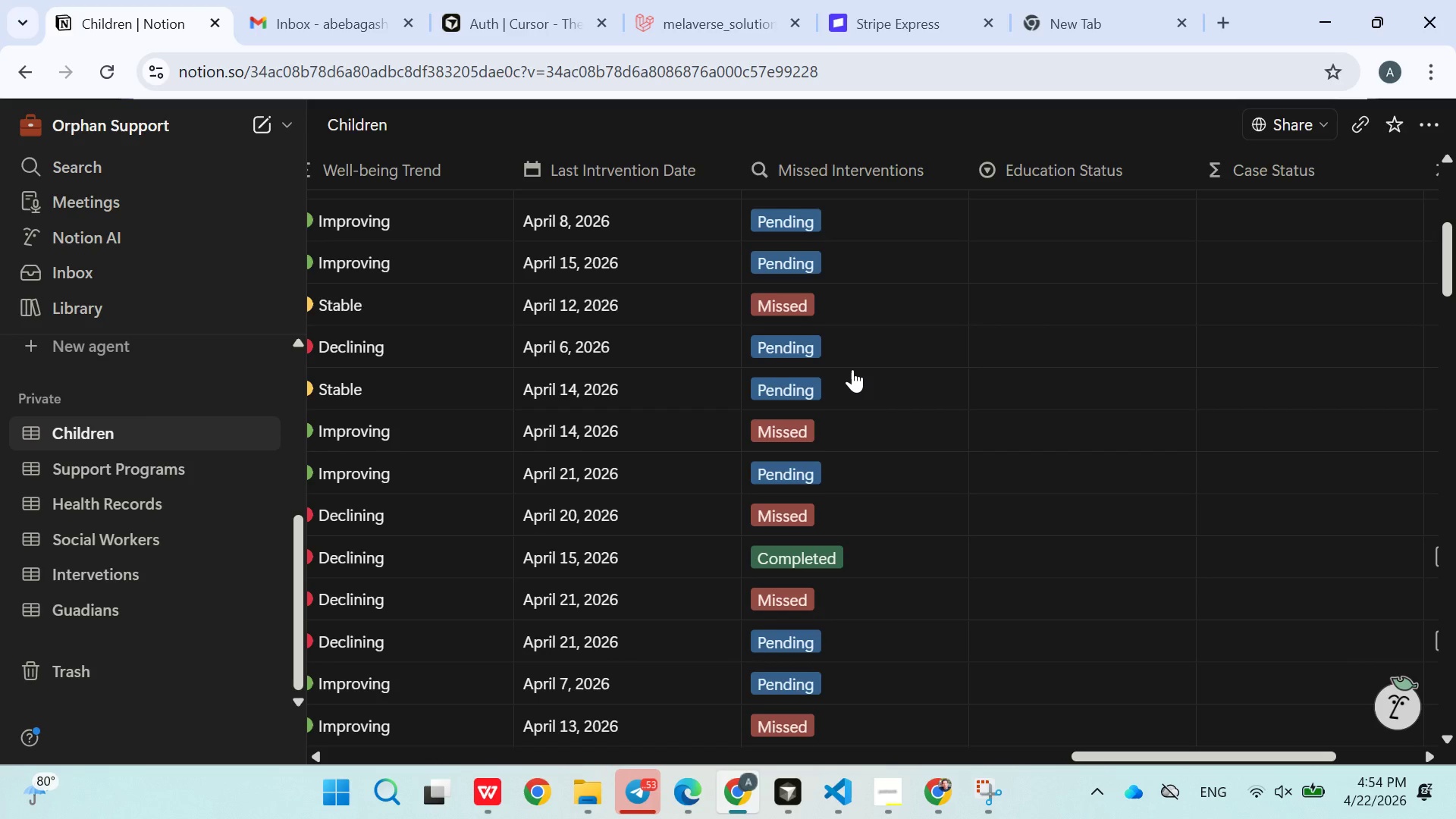 
left_click([649, 794])
 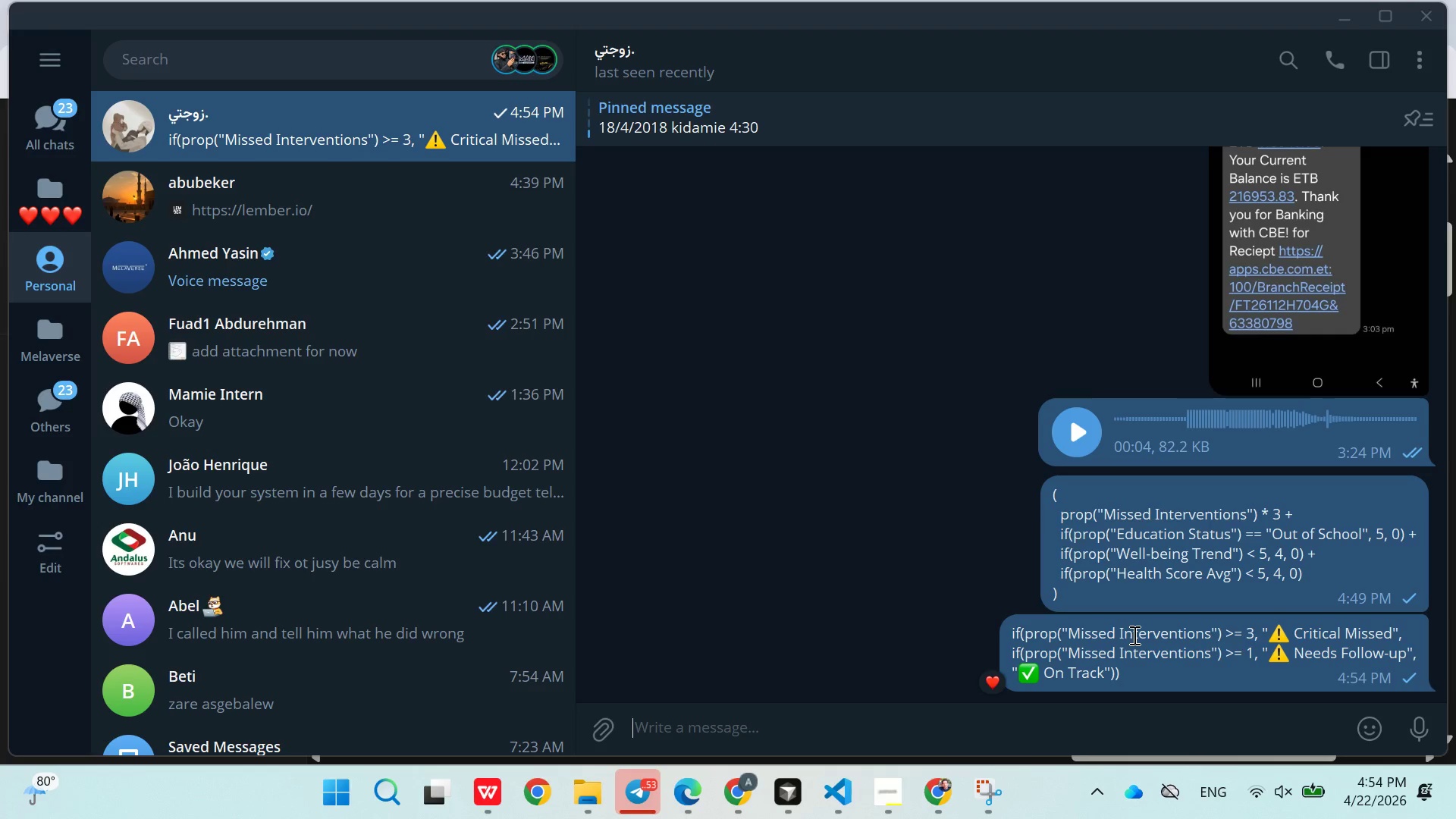 
right_click([1133, 635])
 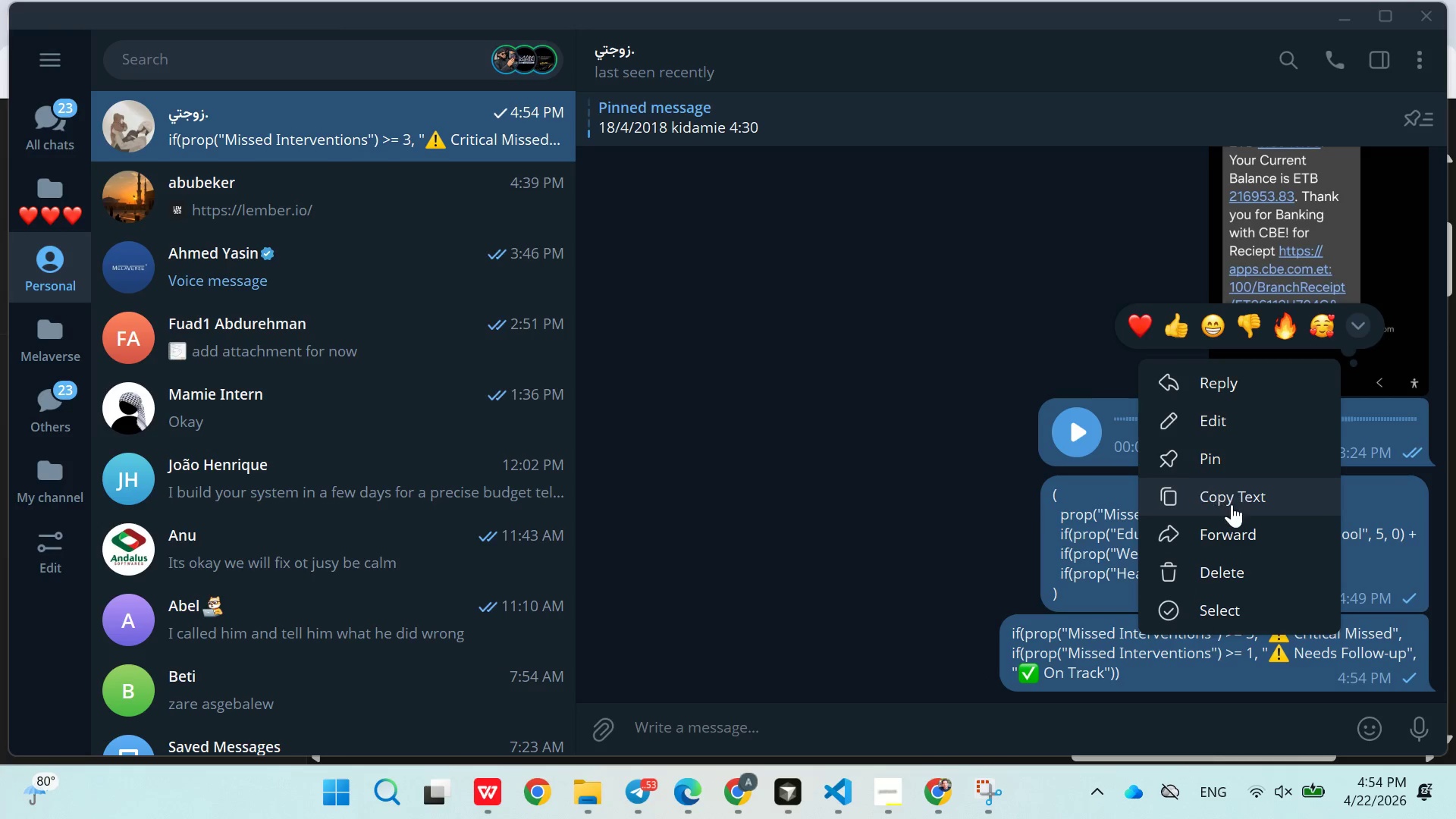 
left_click([1232, 505])
 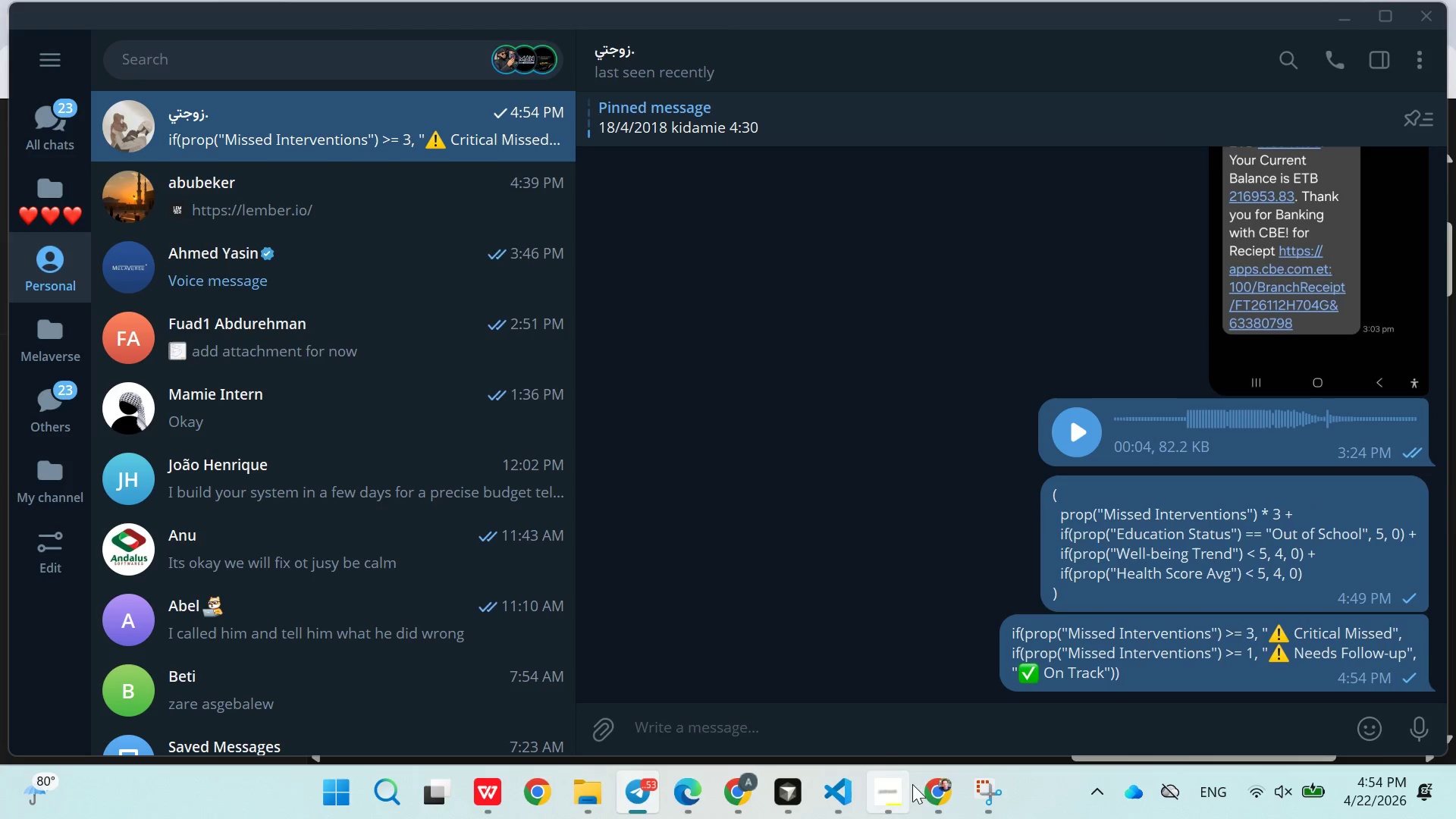 
left_click([938, 788])
 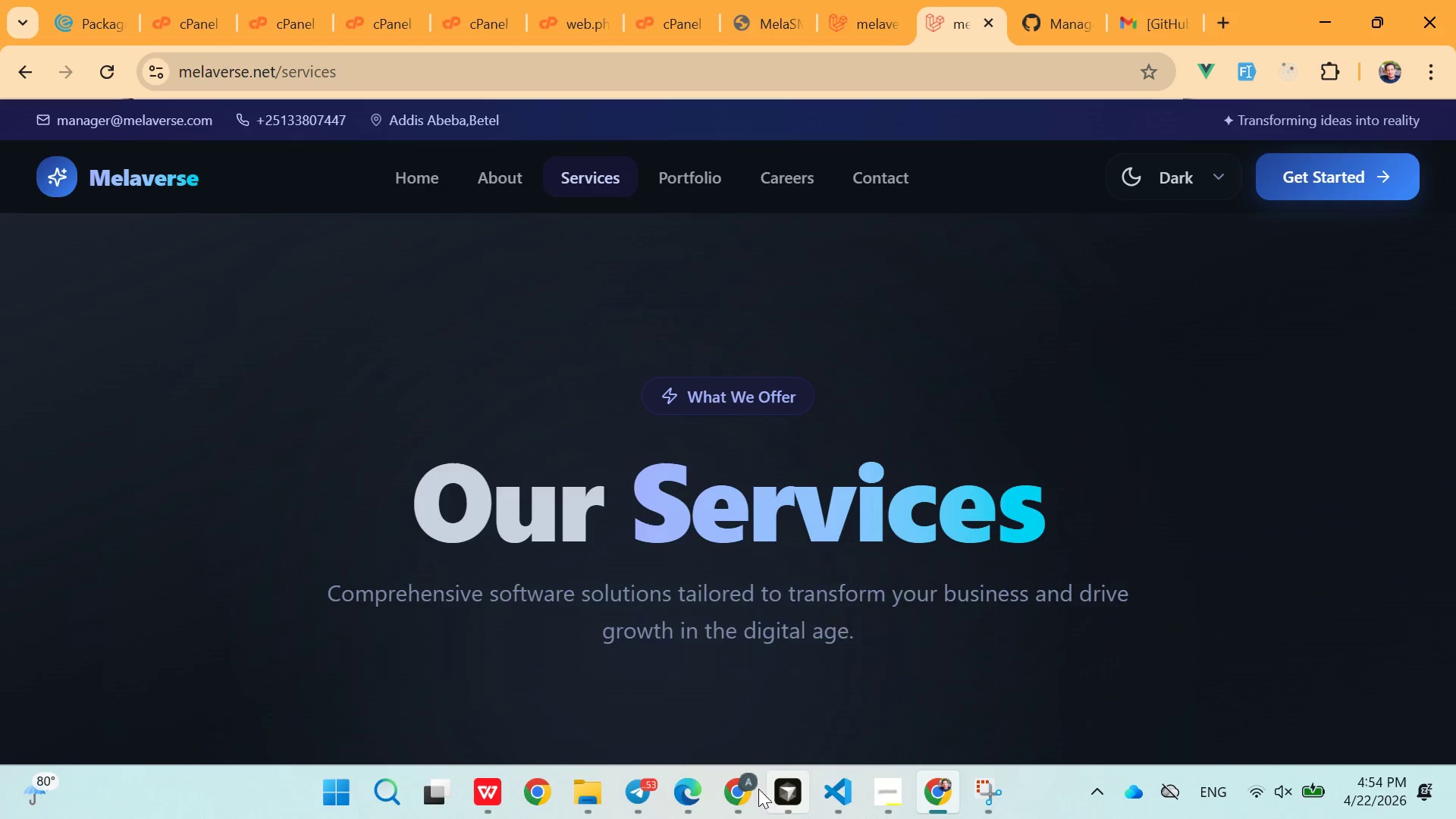 
left_click([746, 790])
 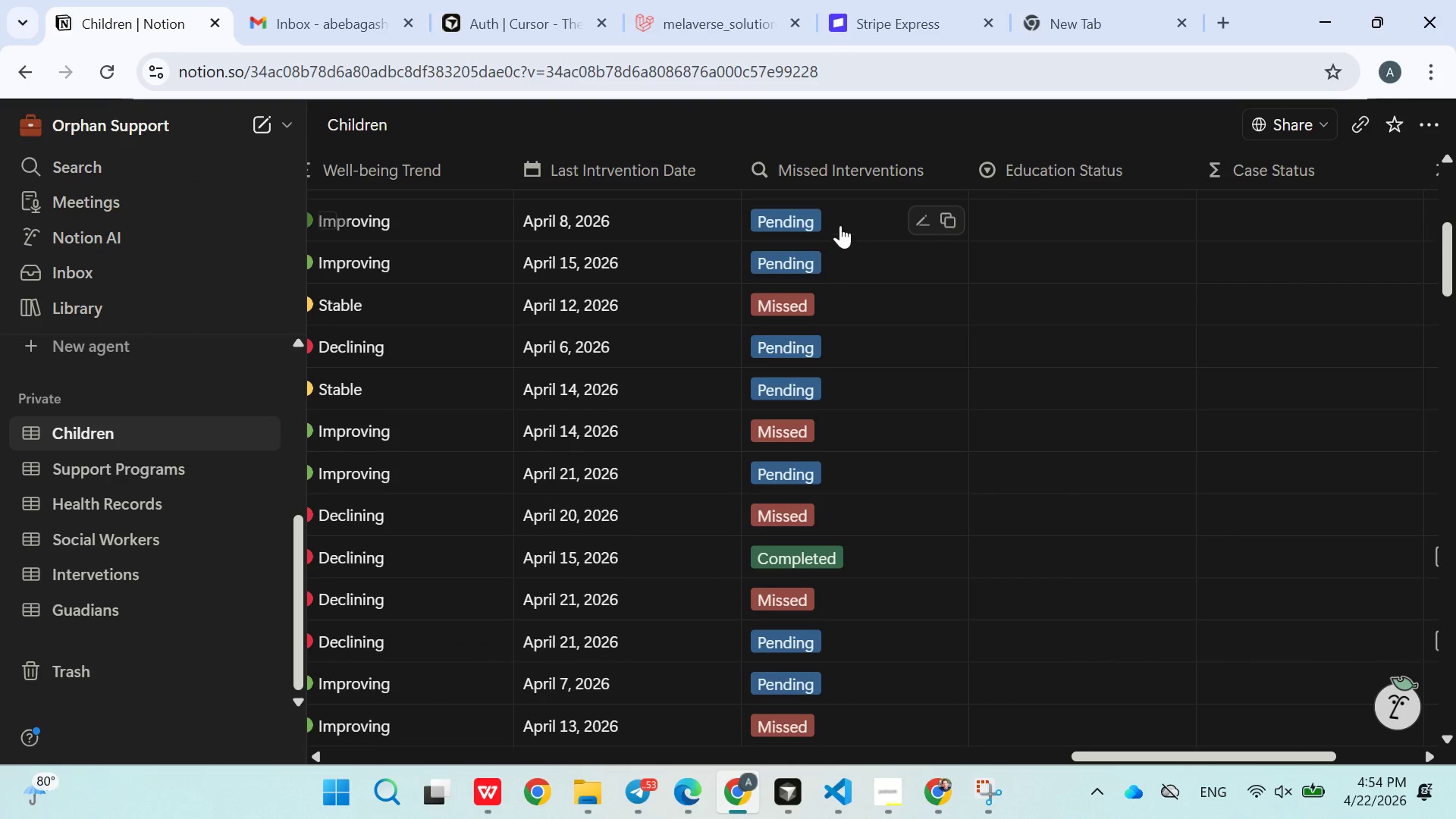 
left_click([854, 220])
 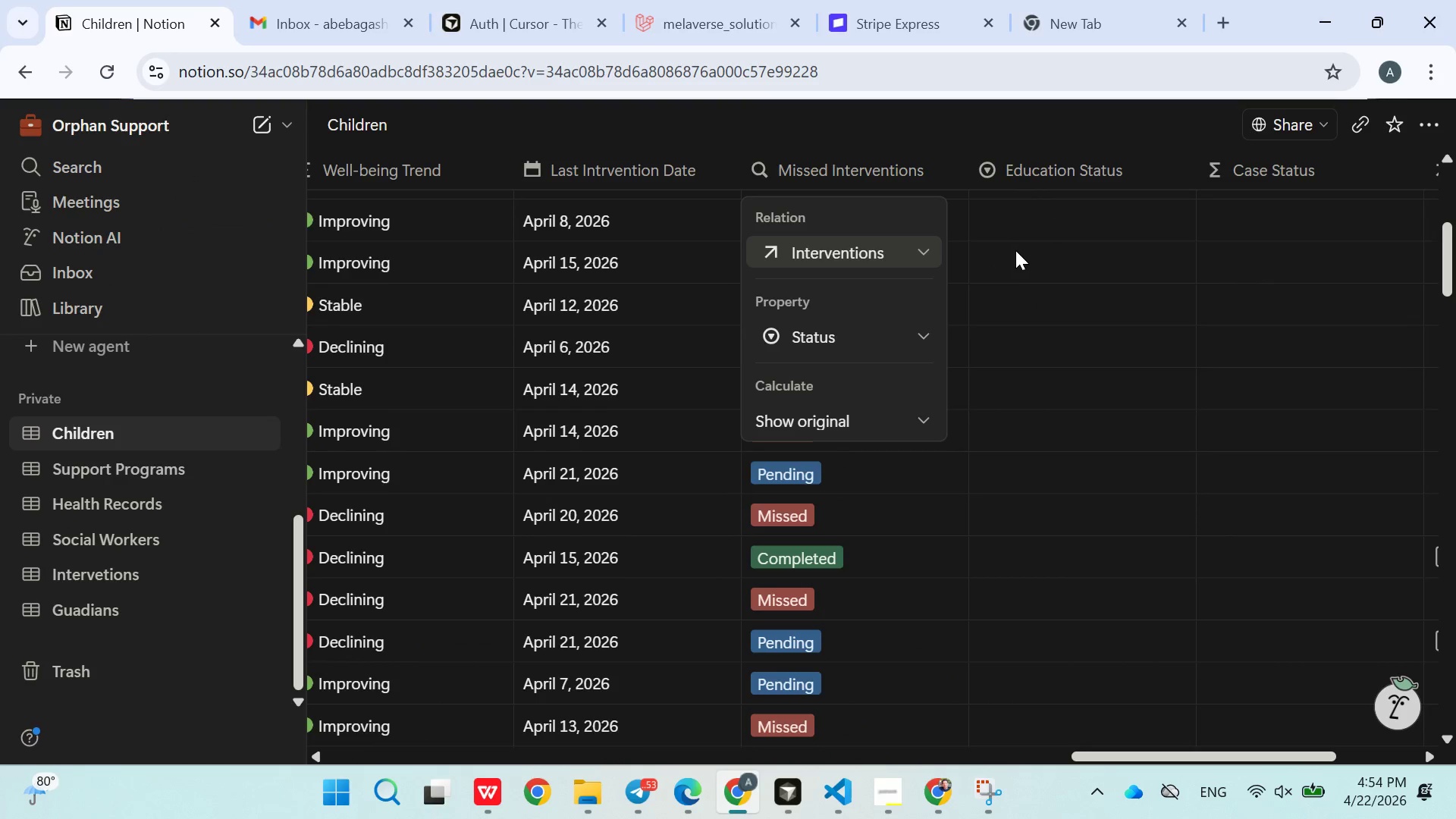 
left_click([1019, 253])
 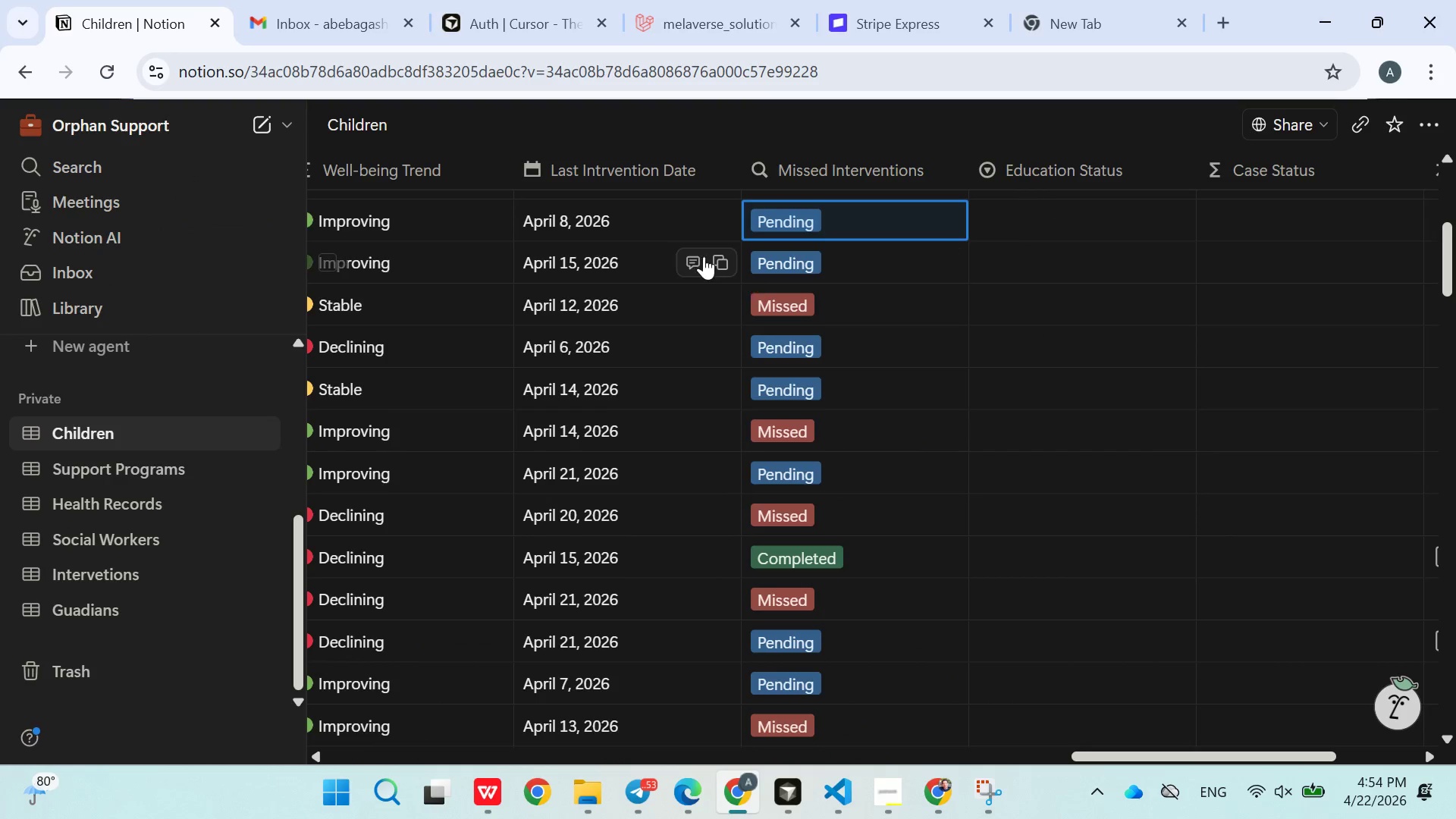 
mouse_move([706, 278])
 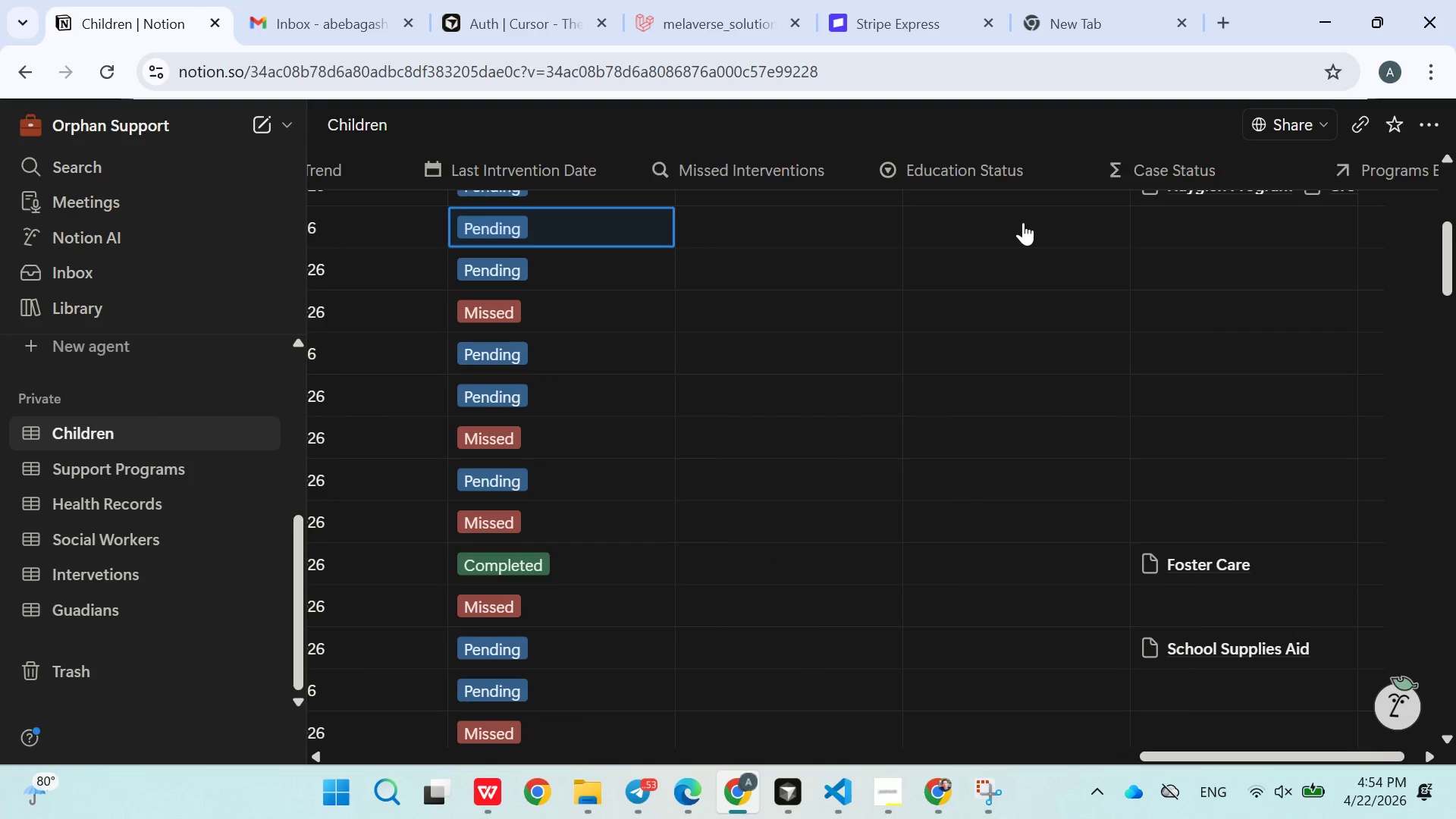 
wait(11.44)
 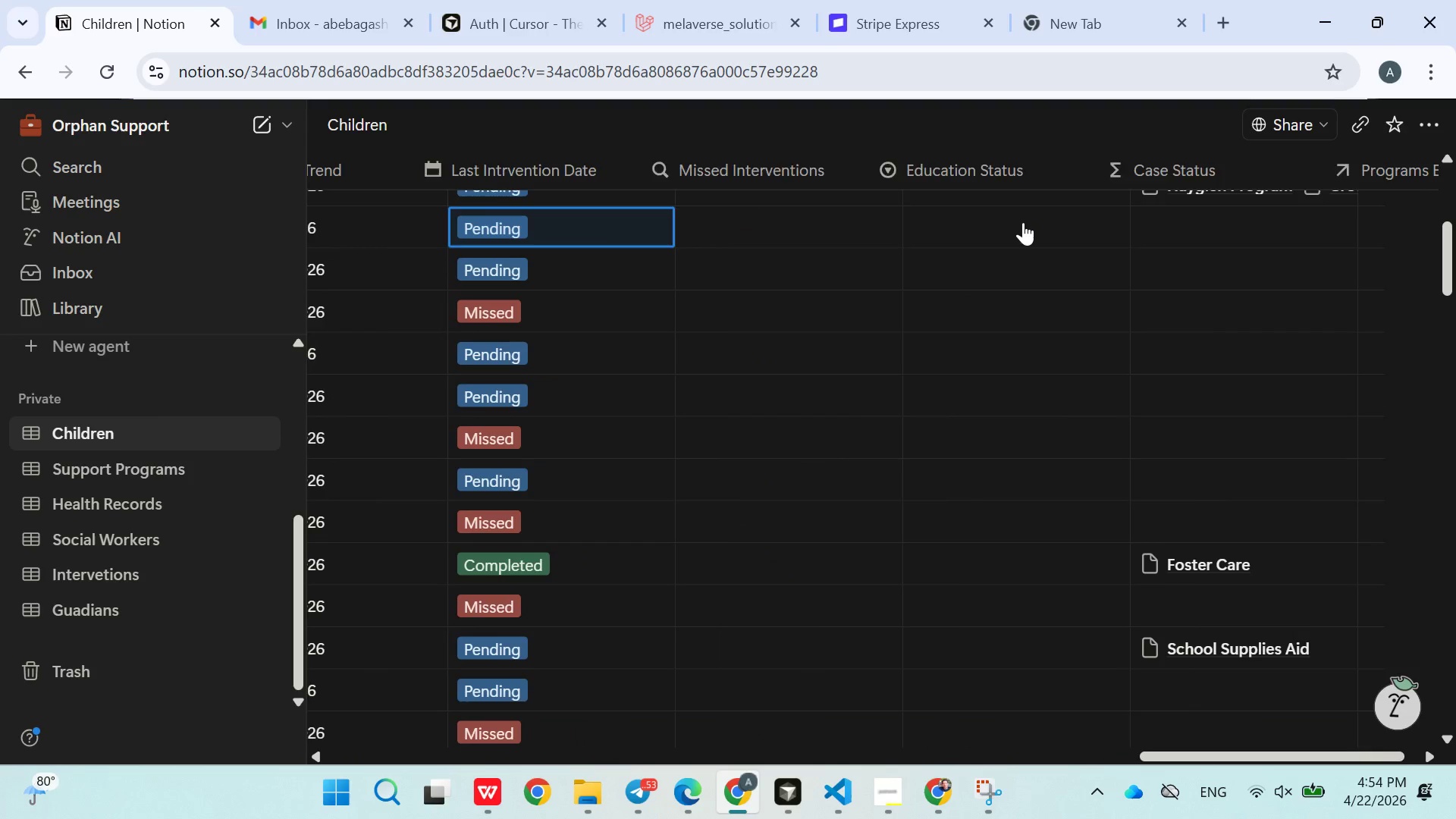 
left_click([1274, 303])
 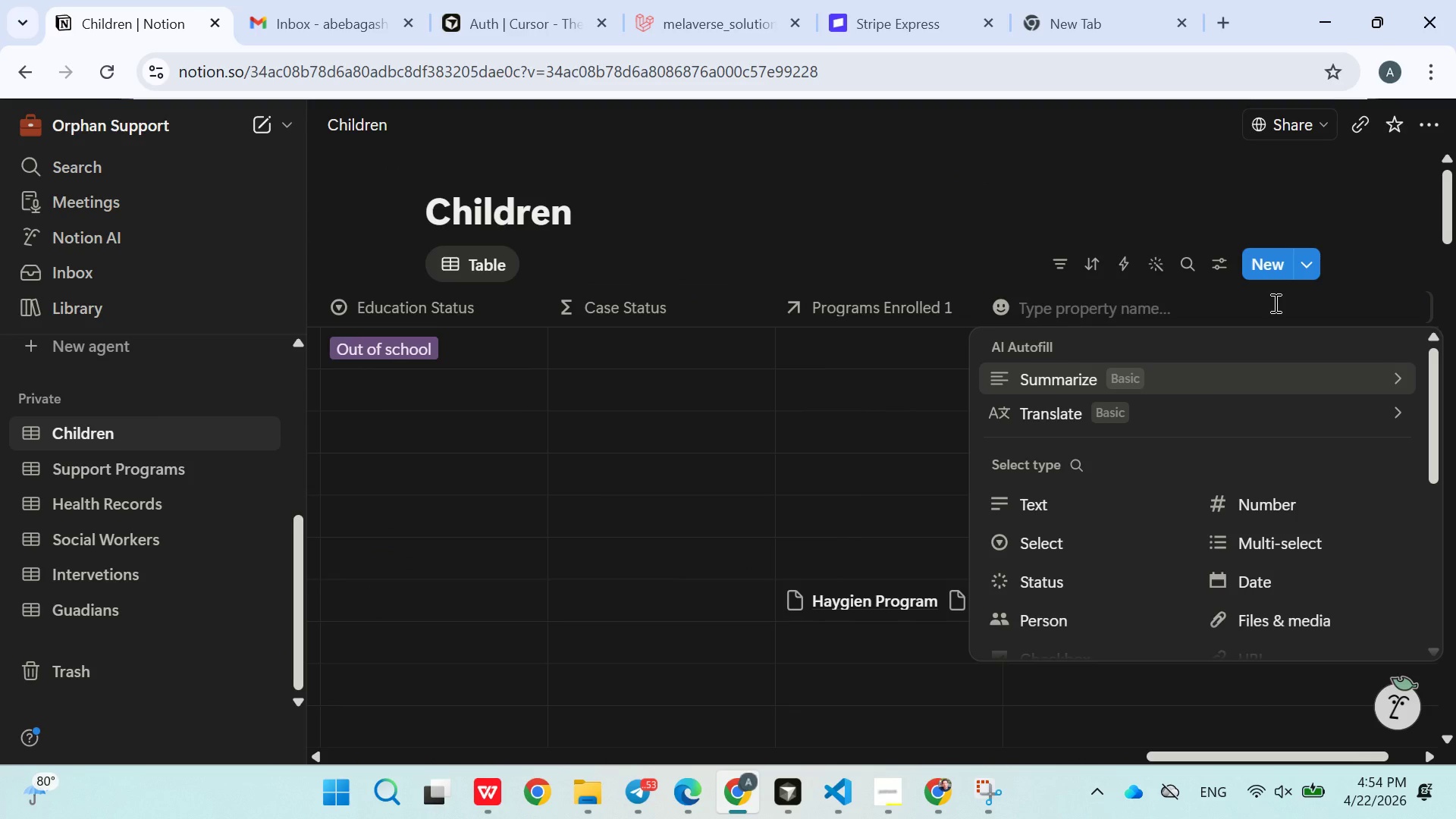 
type(Miis)
key(Backspace)
key(Backspace)
type(ssed Intevantion Flag)
 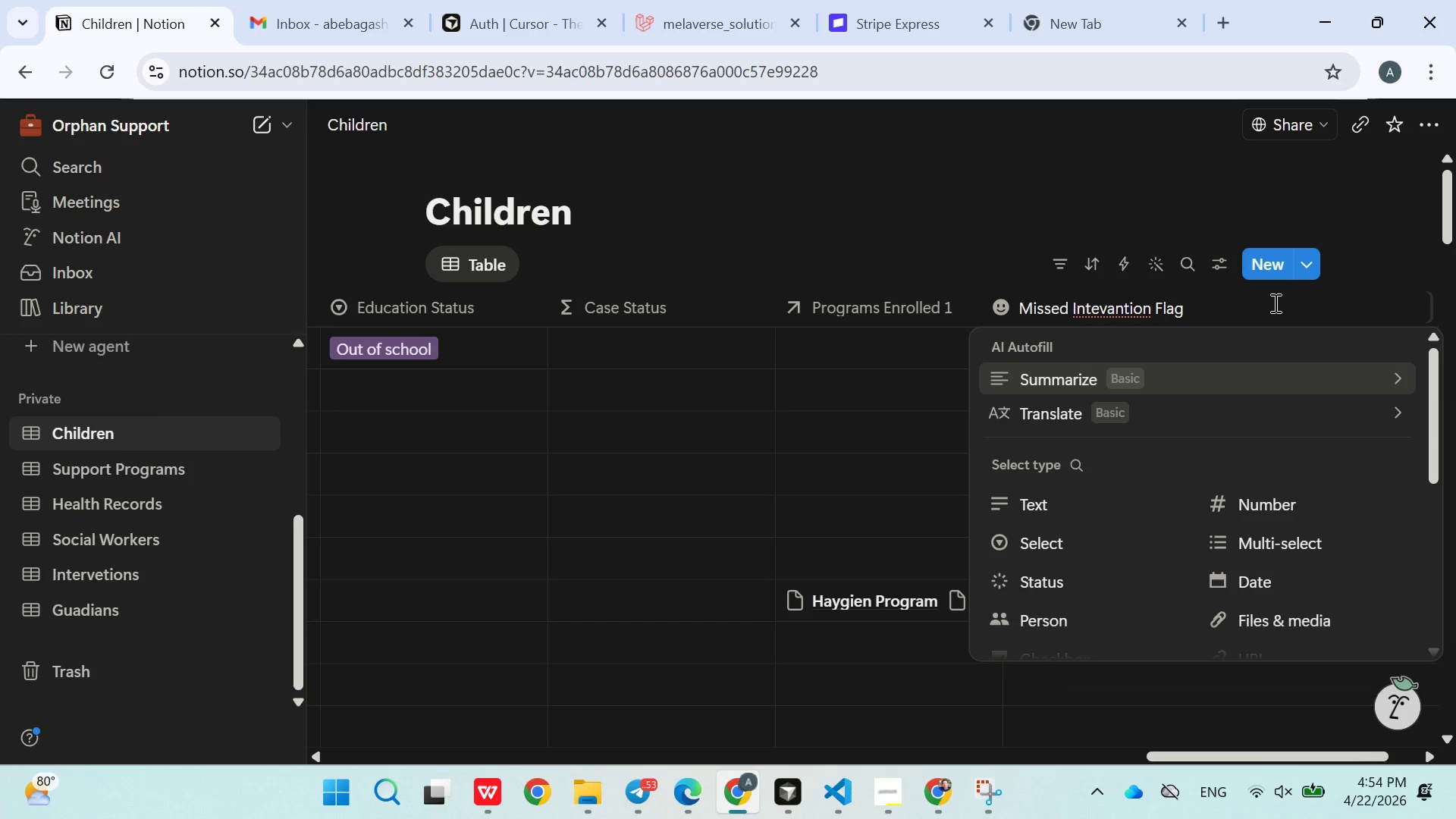 
mouse_move([1062, 560])
 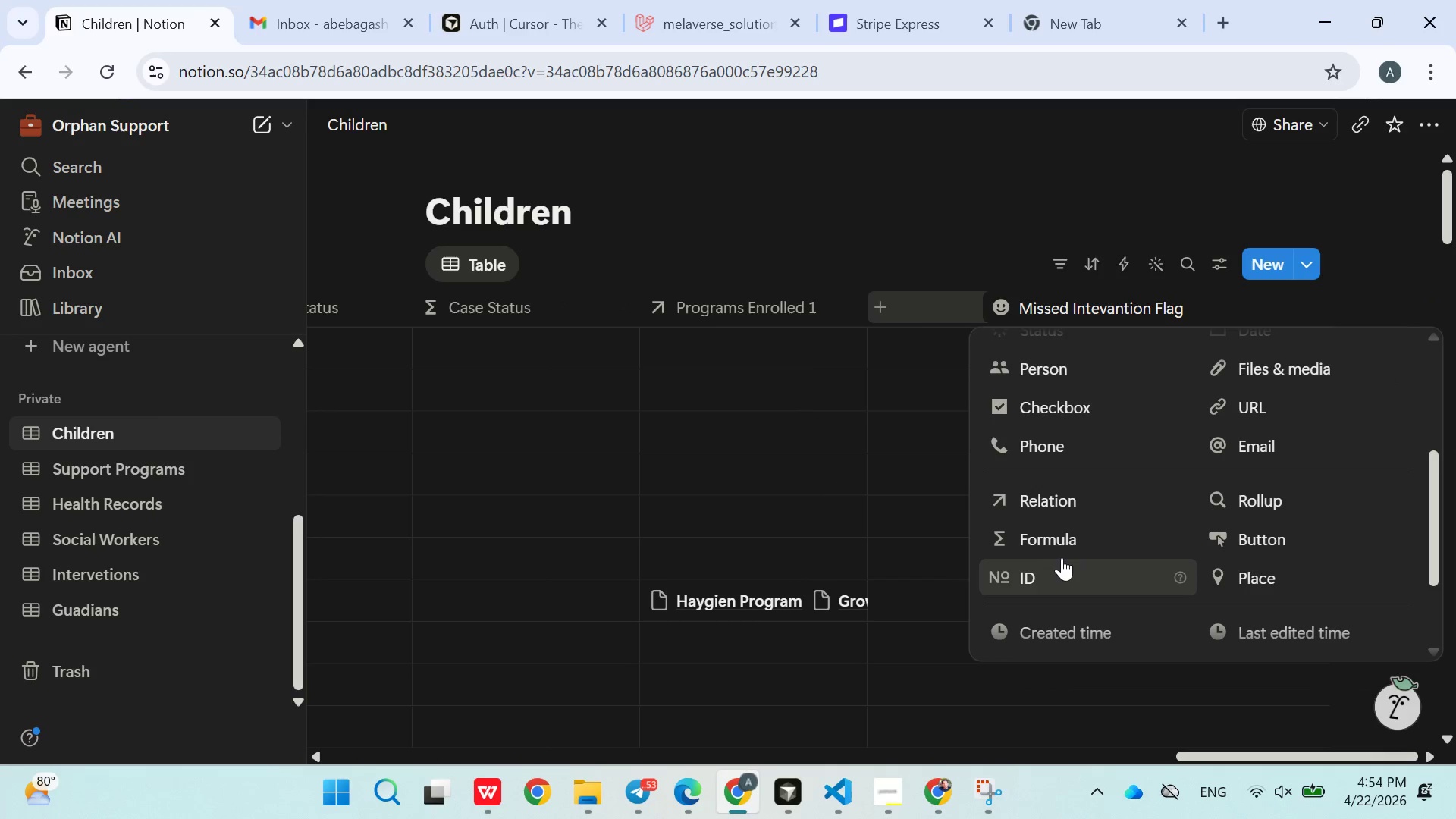 
left_click([1062, 557])
 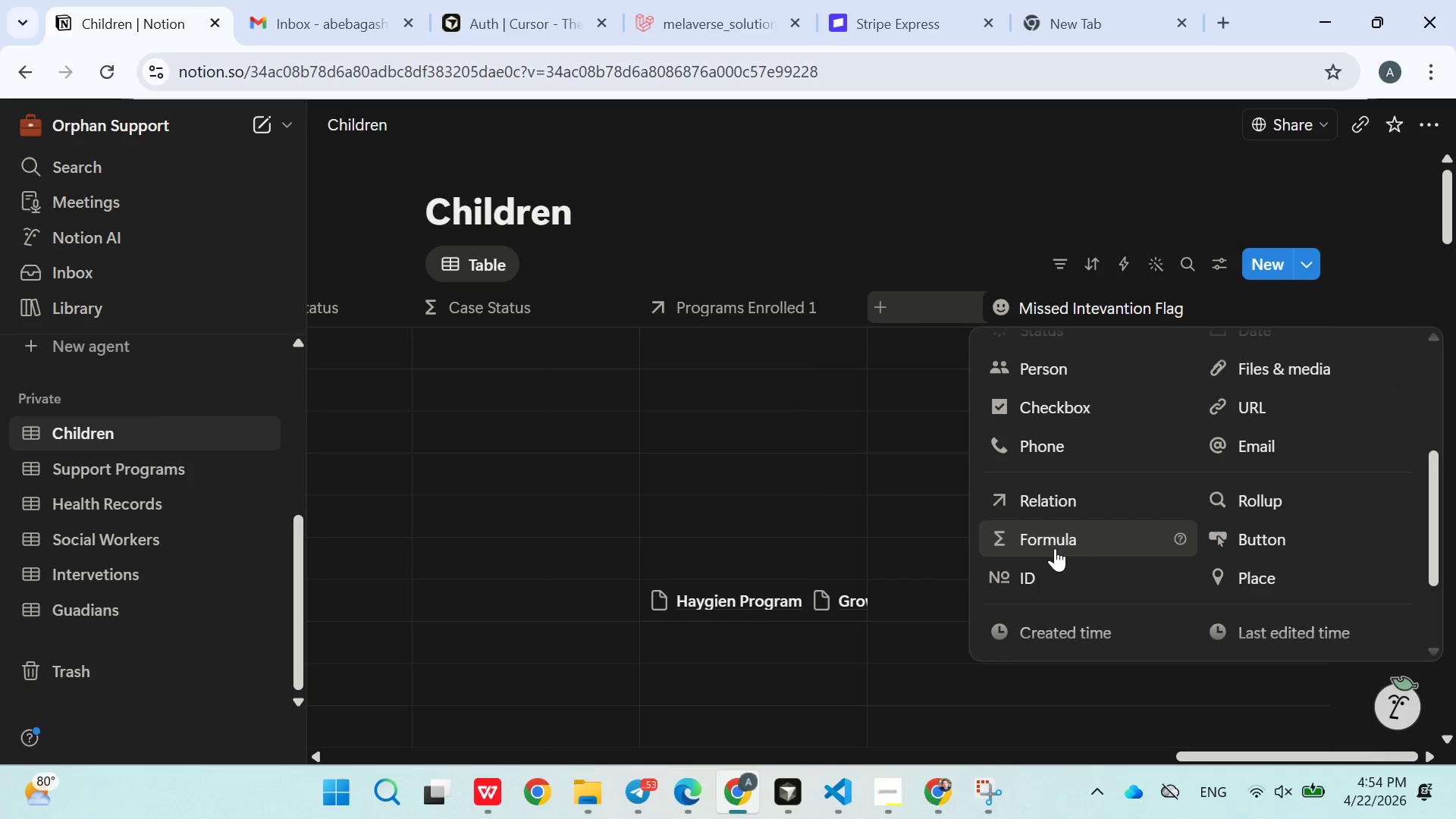 
left_click([1055, 548])
 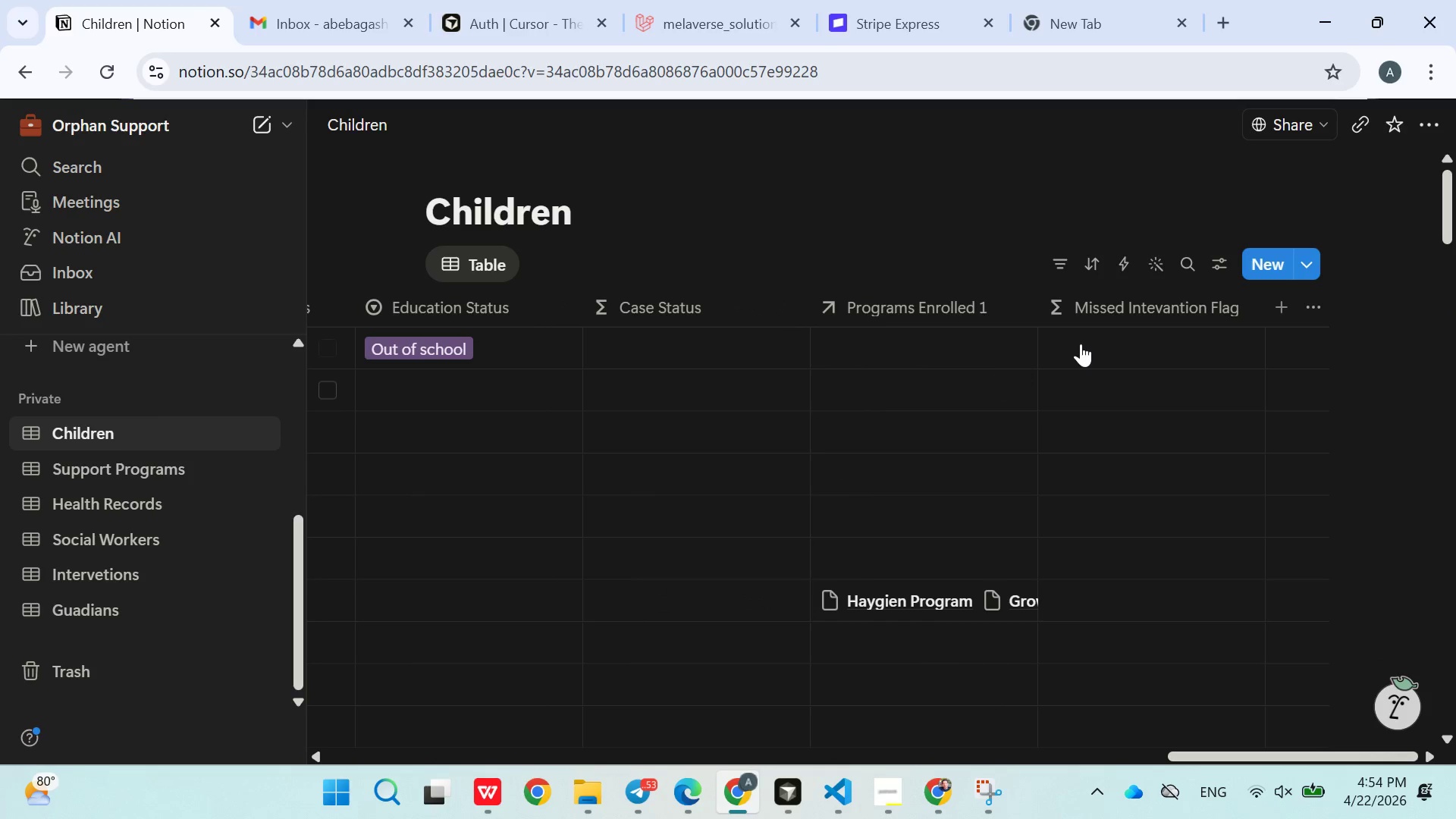 
left_click([1090, 346])
 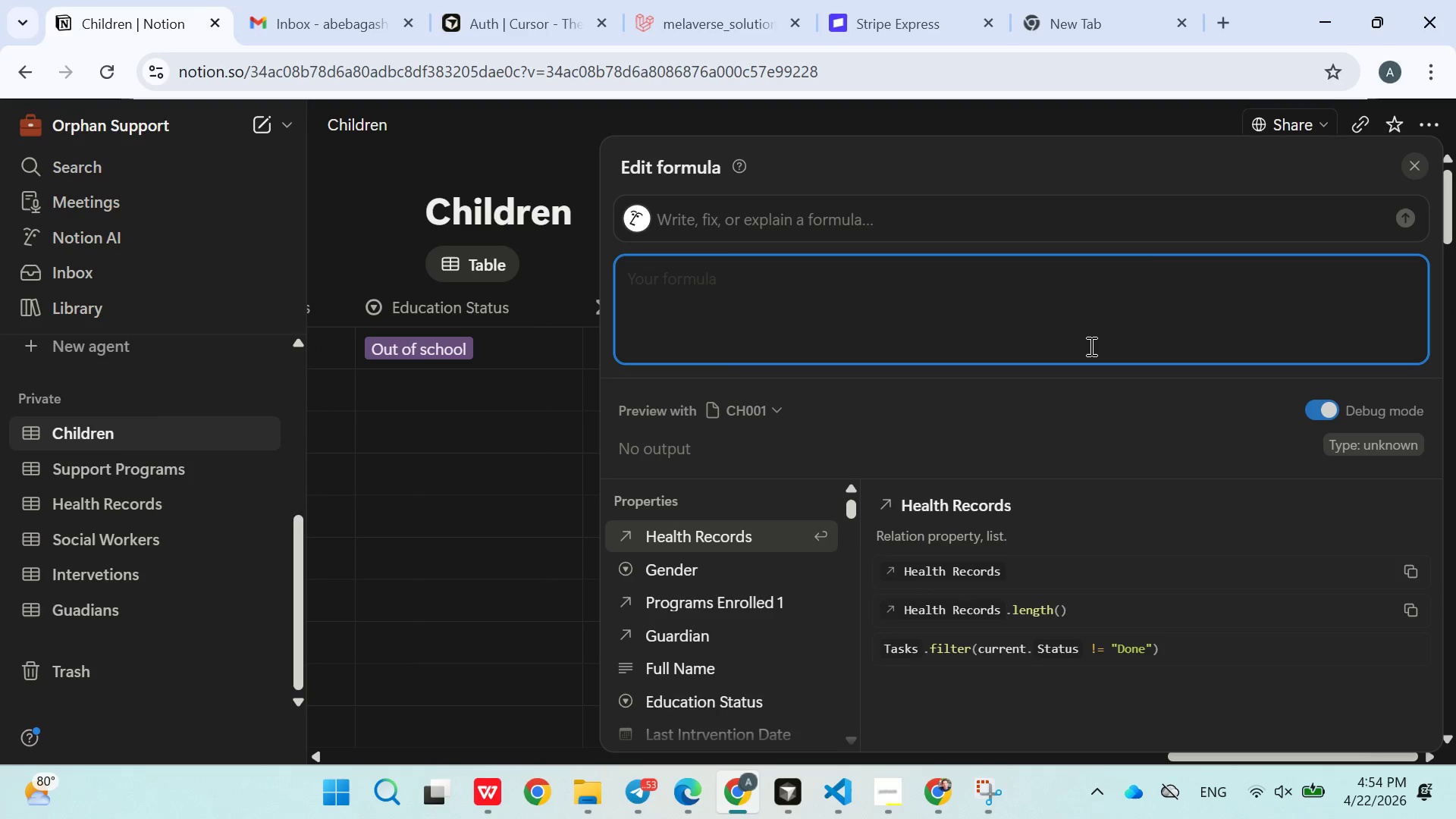 
key(Control+ControlLeft)
 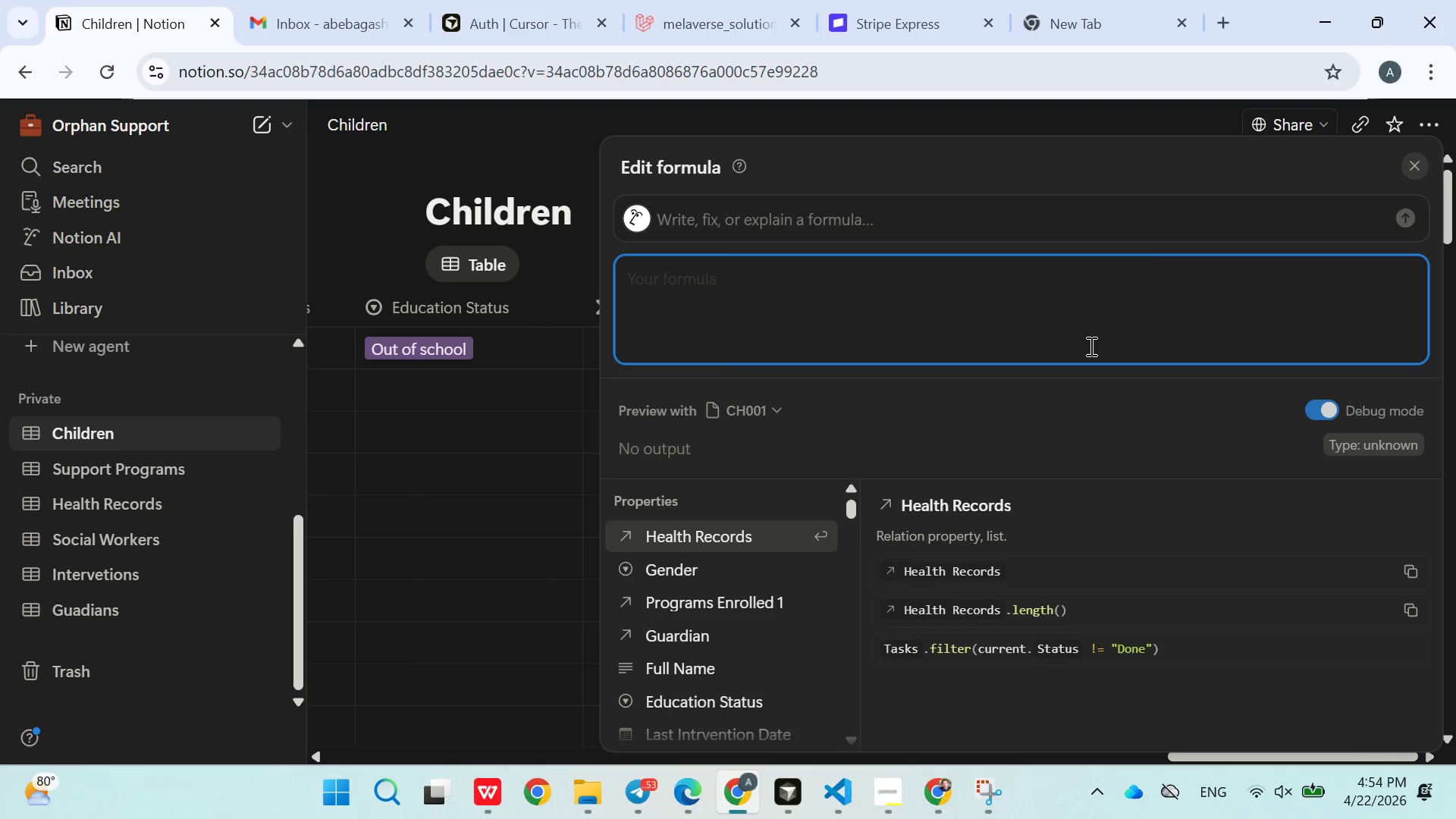 
key(Control+V)
 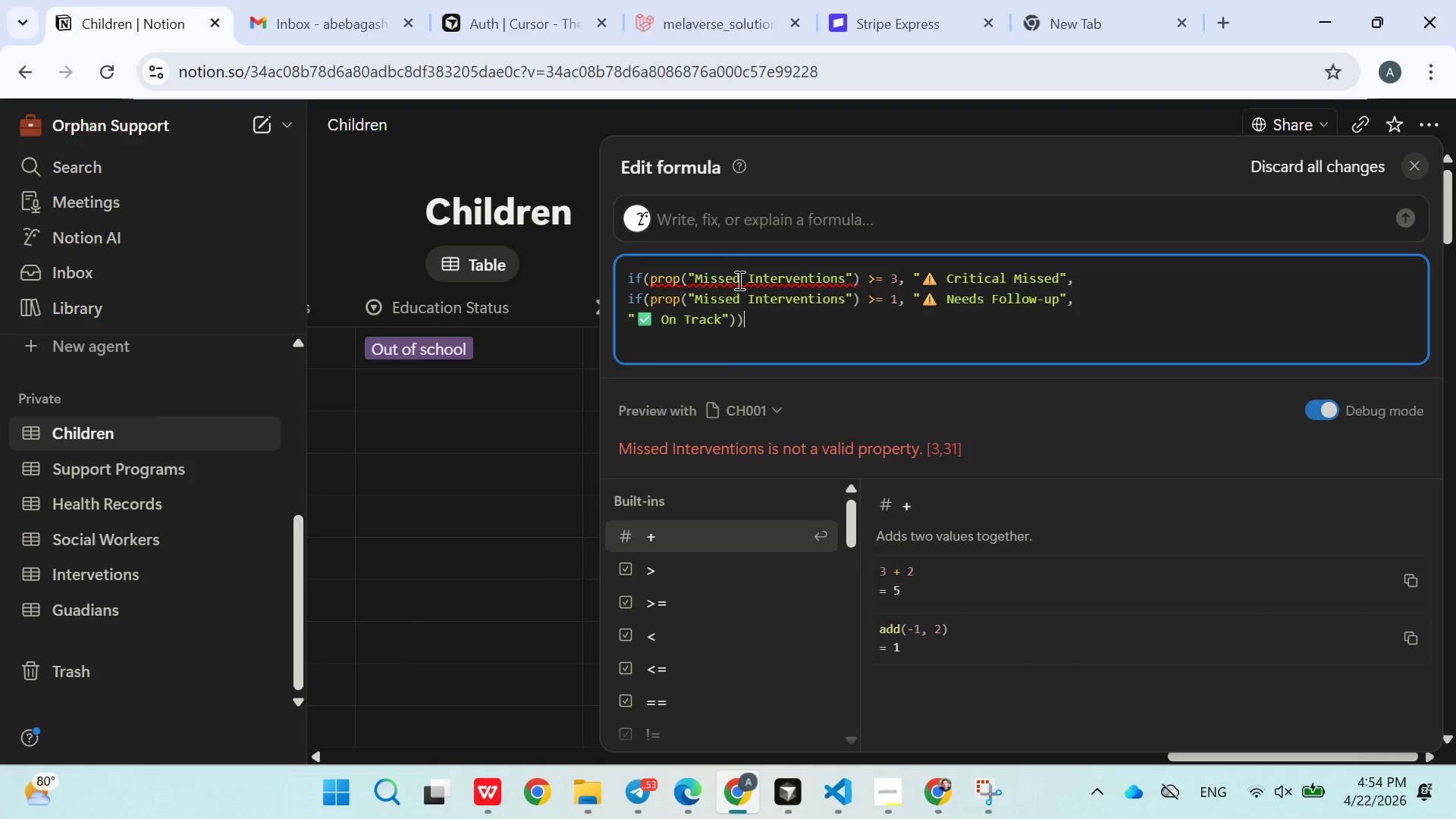 
left_click([749, 284])
 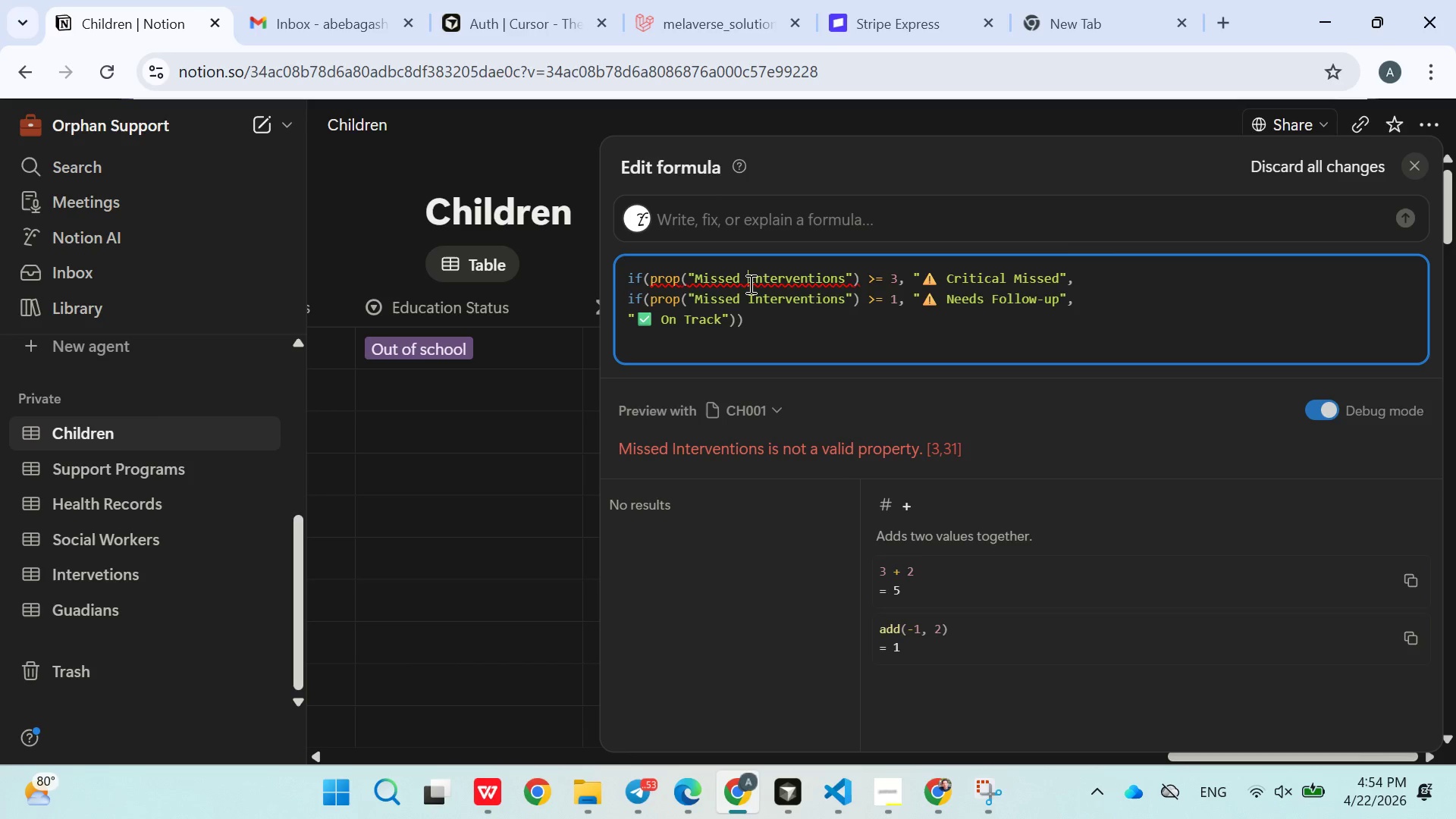 
key(Backspace)
 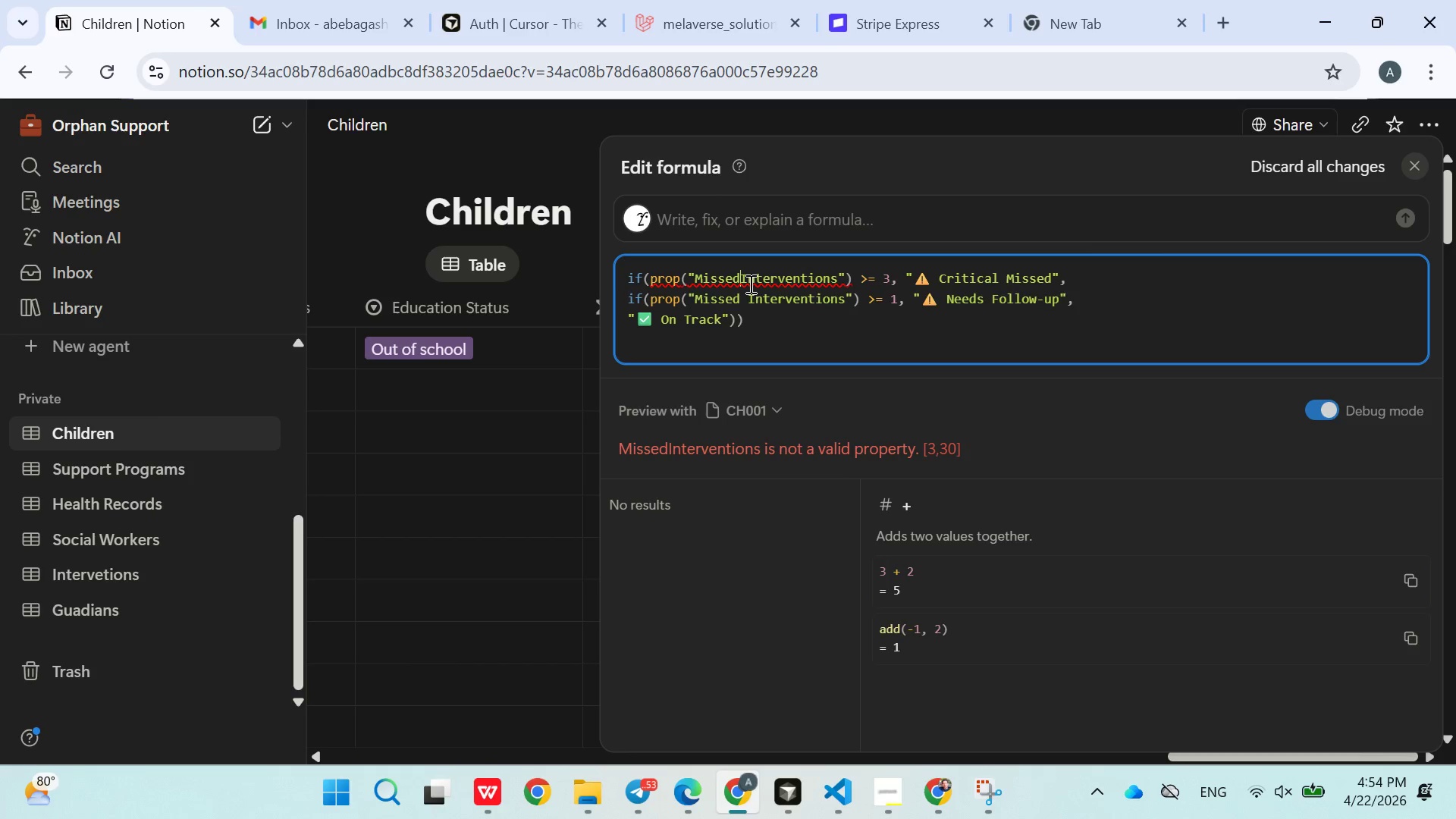 
key(Space)
 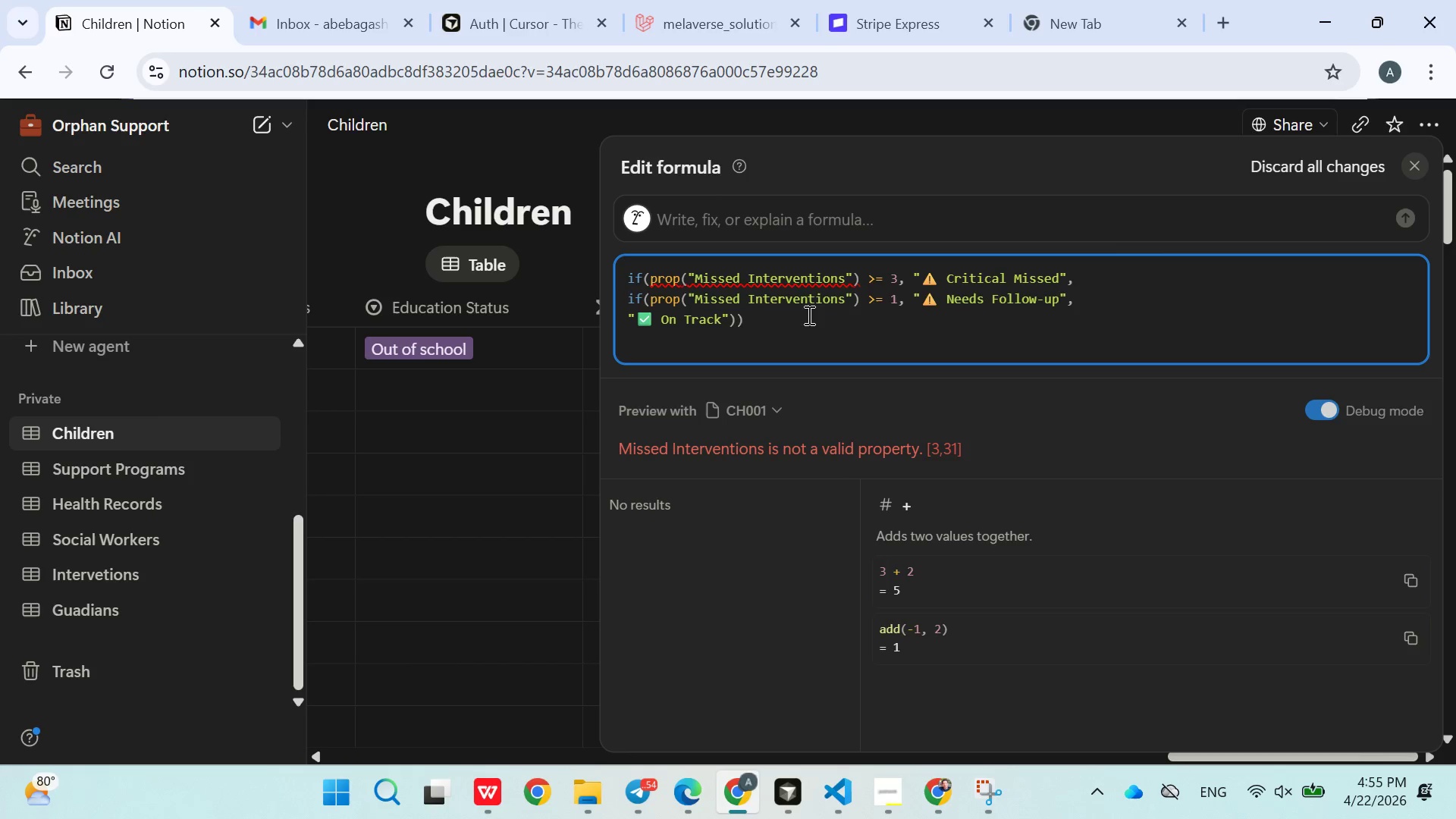 
left_click([574, 277])
 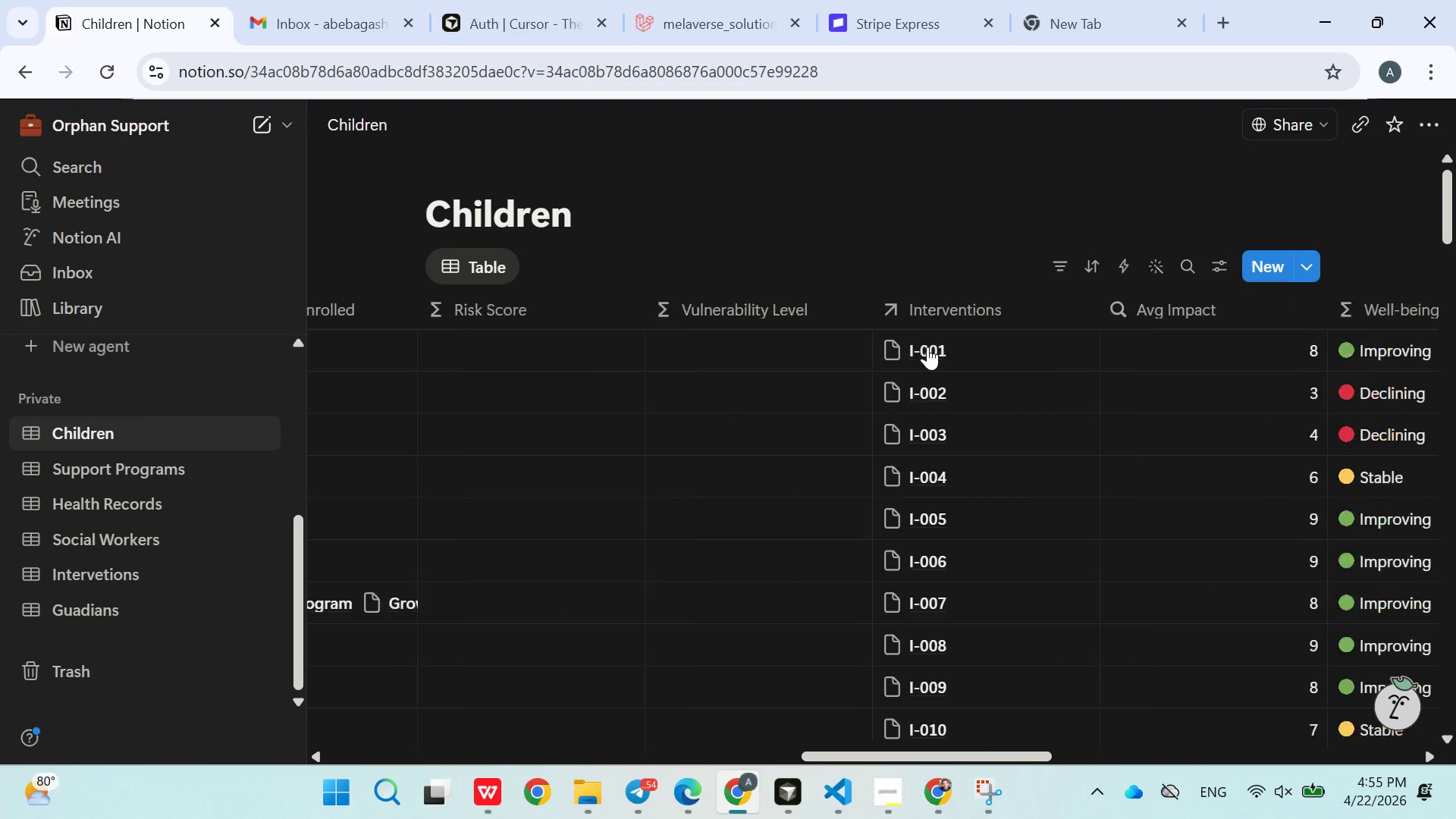 
wait(11.55)
 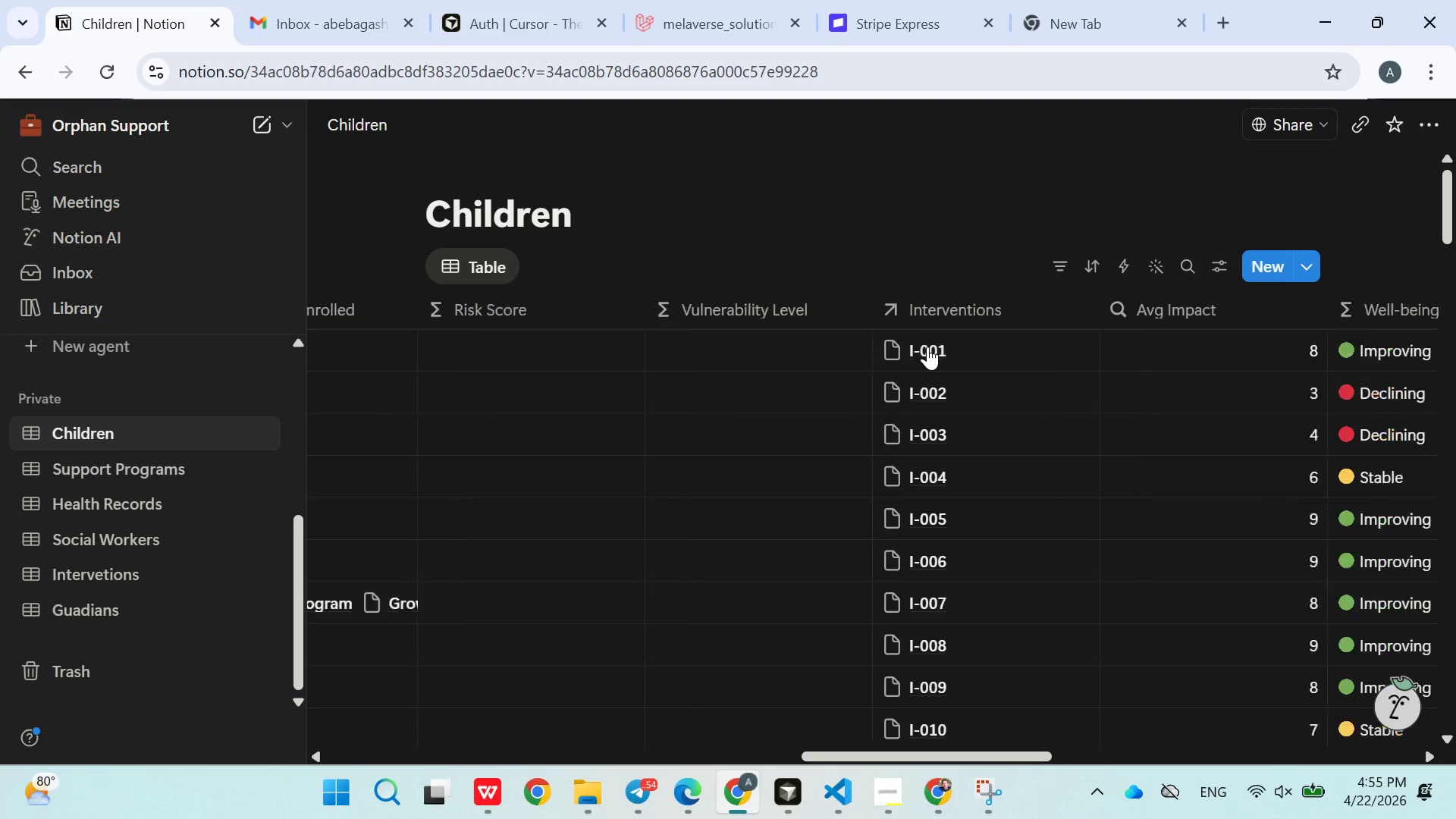 
left_click([707, 295])
 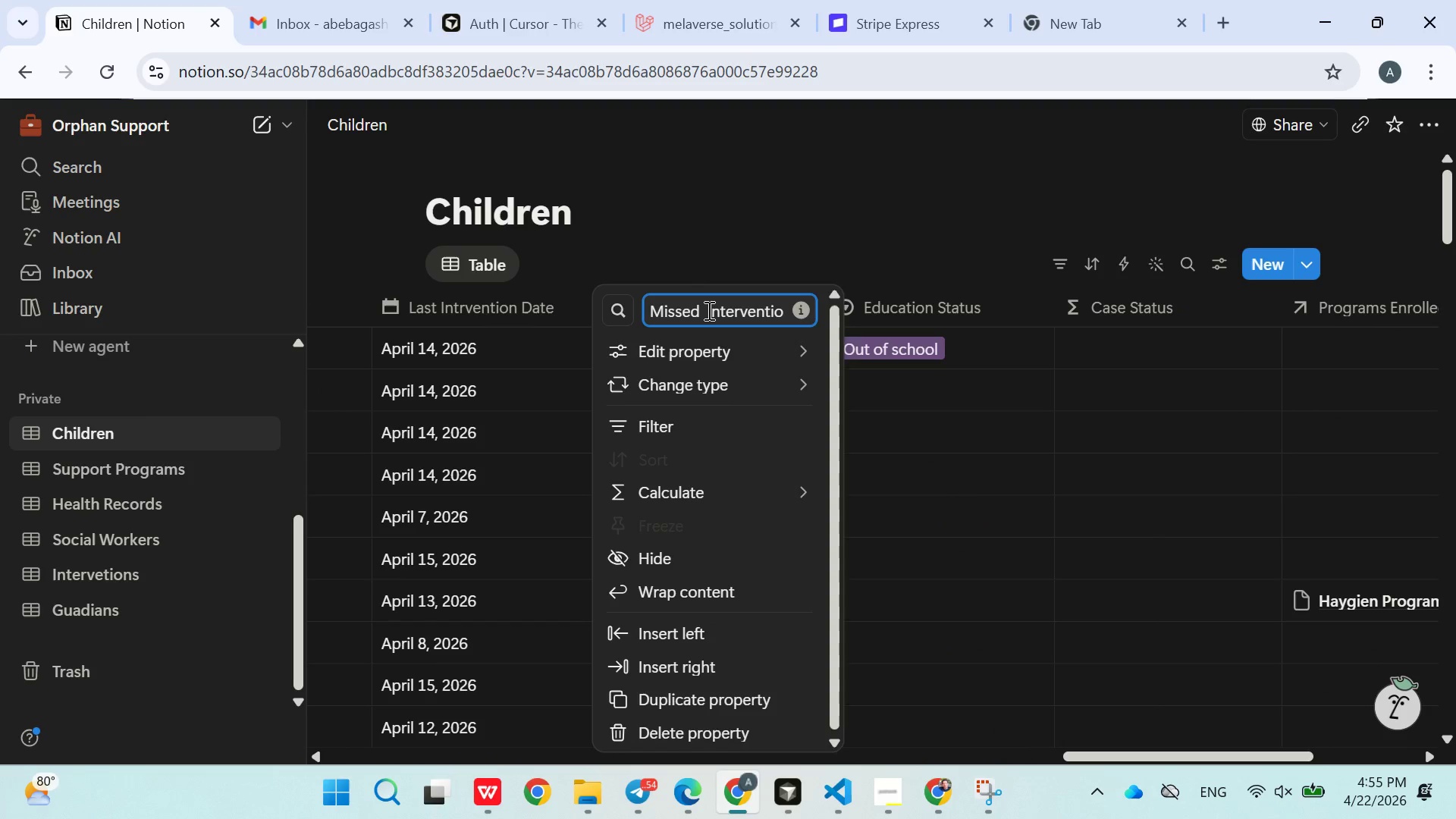 
left_click([708, 311])
 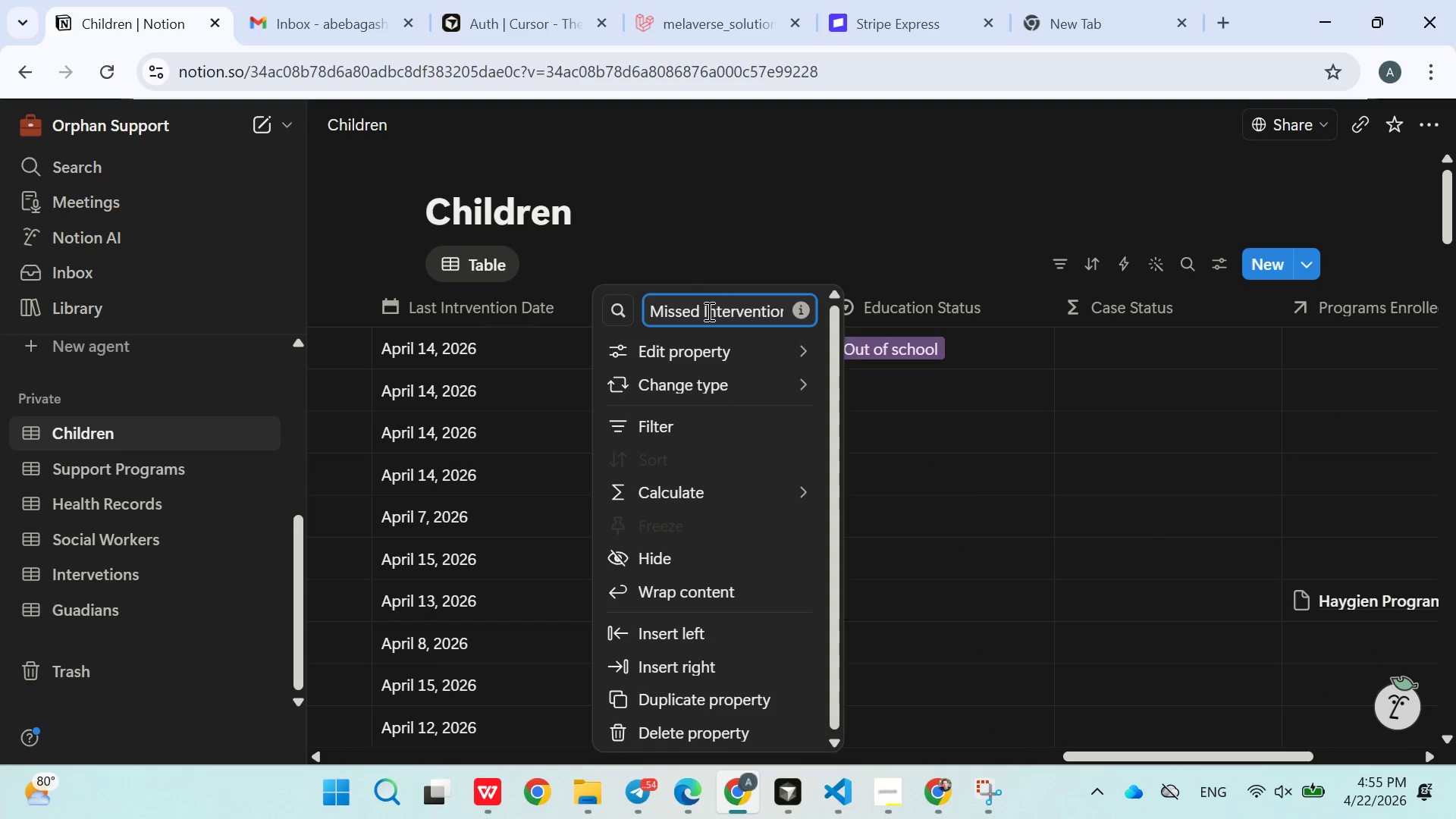 
key(Backspace)
 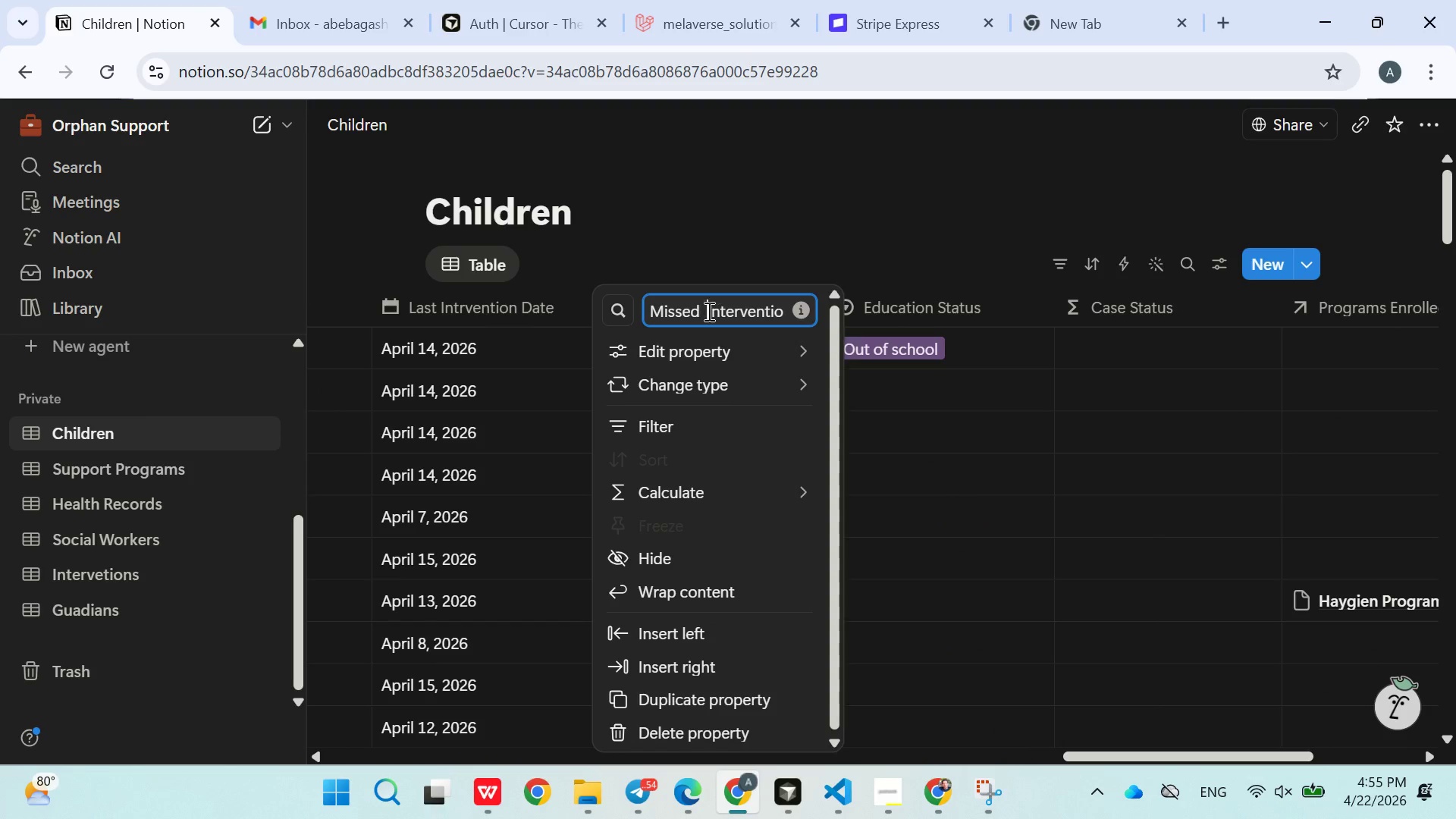 
key(Space)
 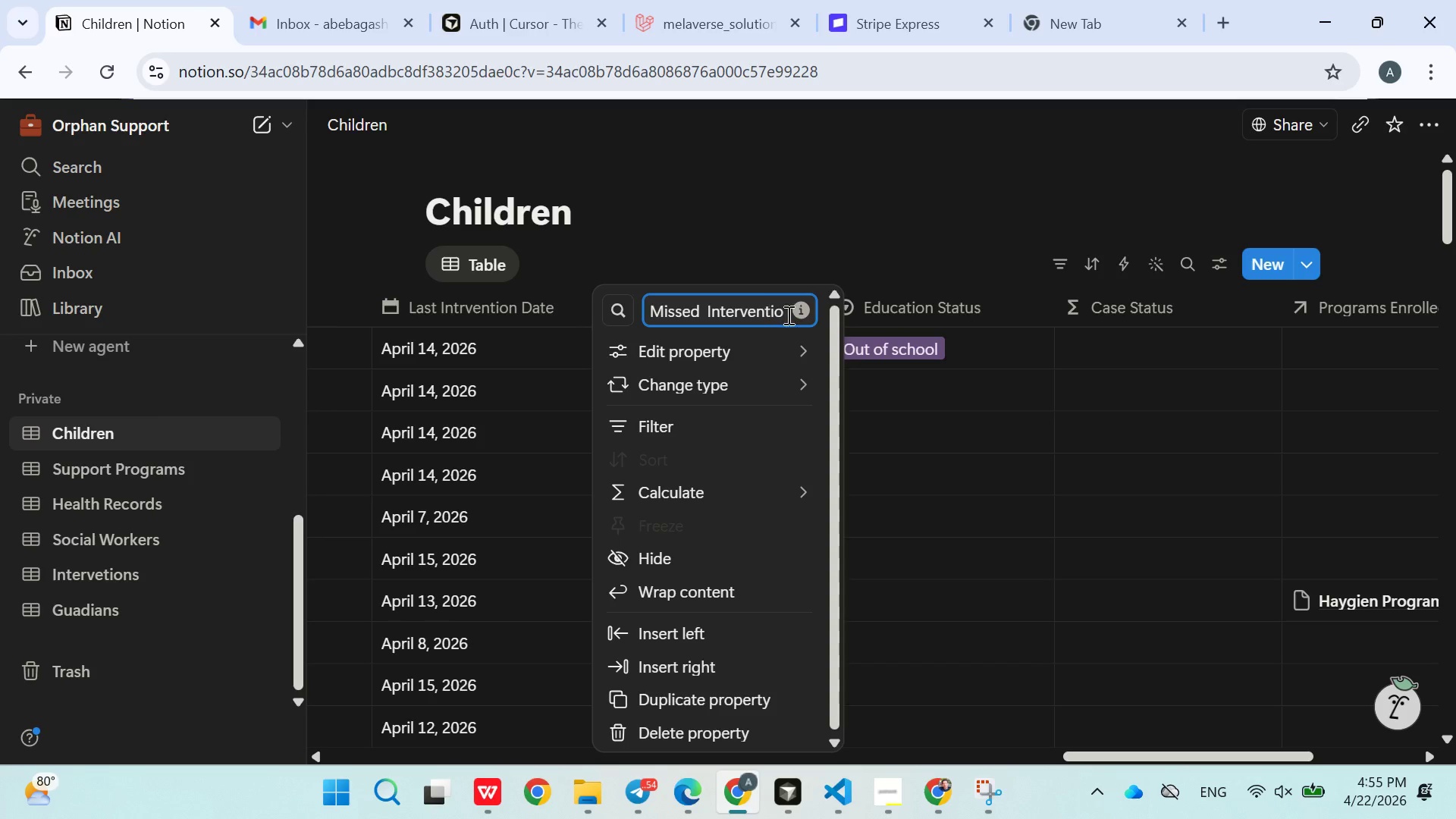 
mouse_move([776, 315])
 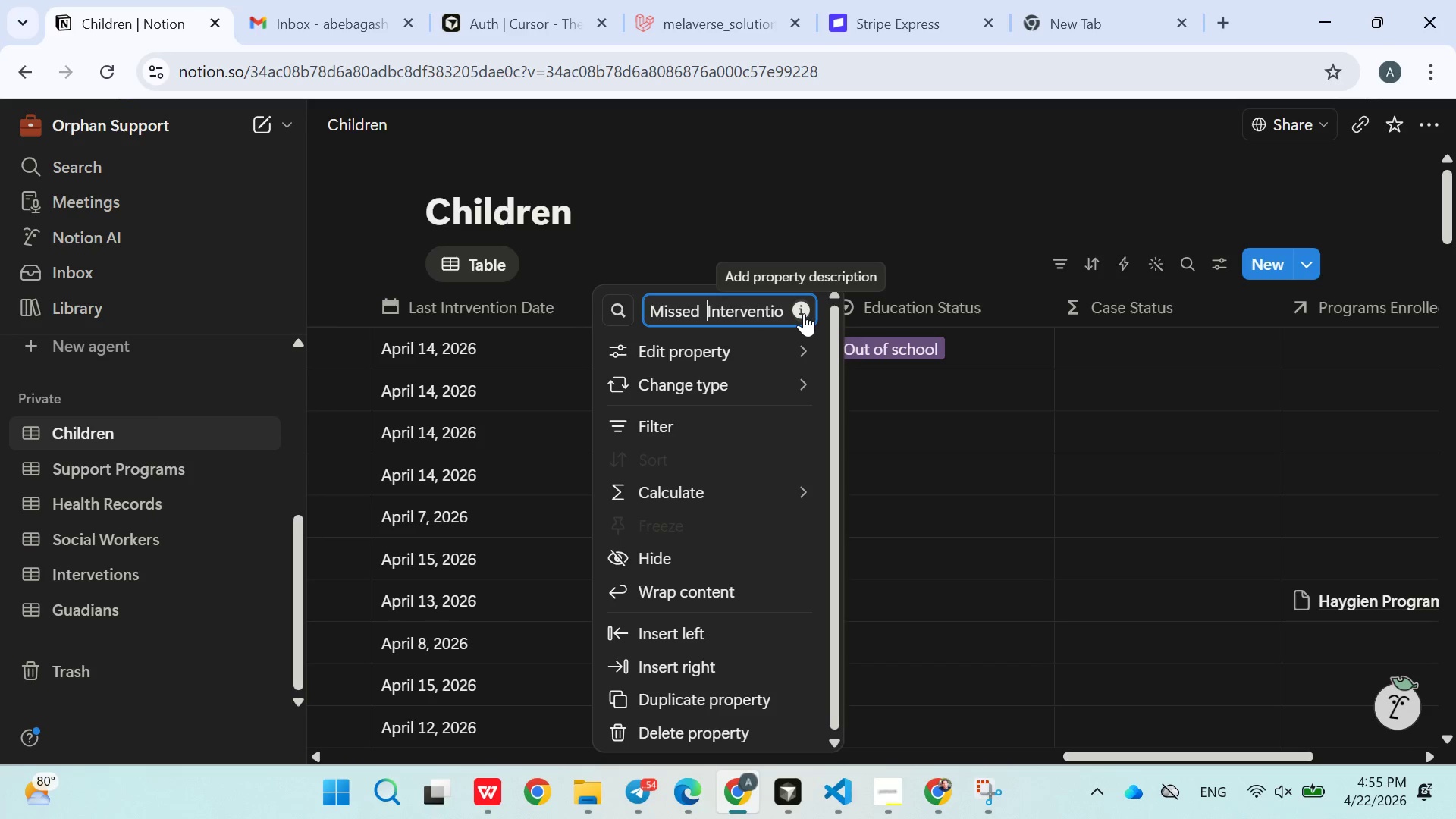 
left_click([804, 313])
 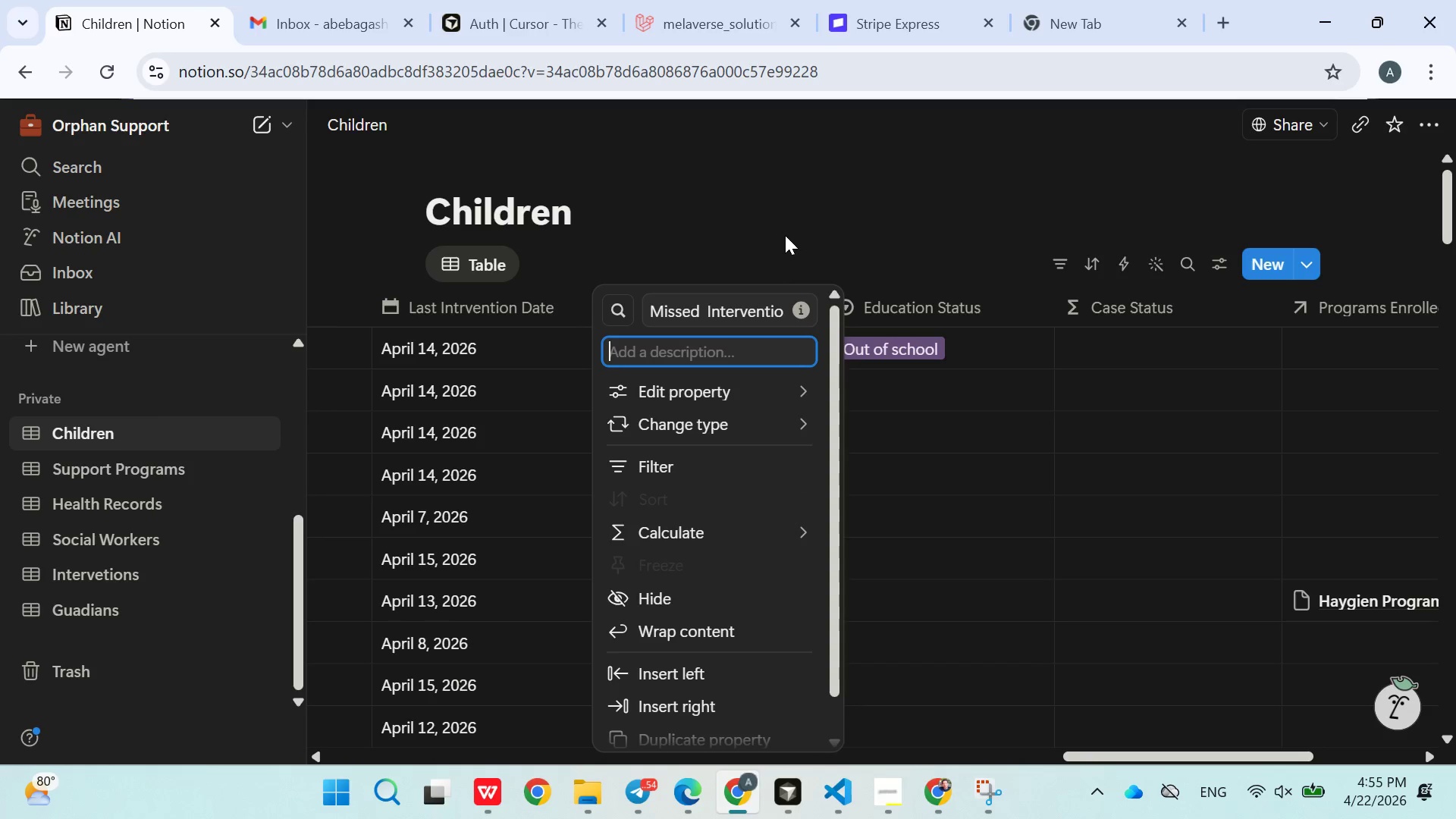 
left_click([785, 234])
 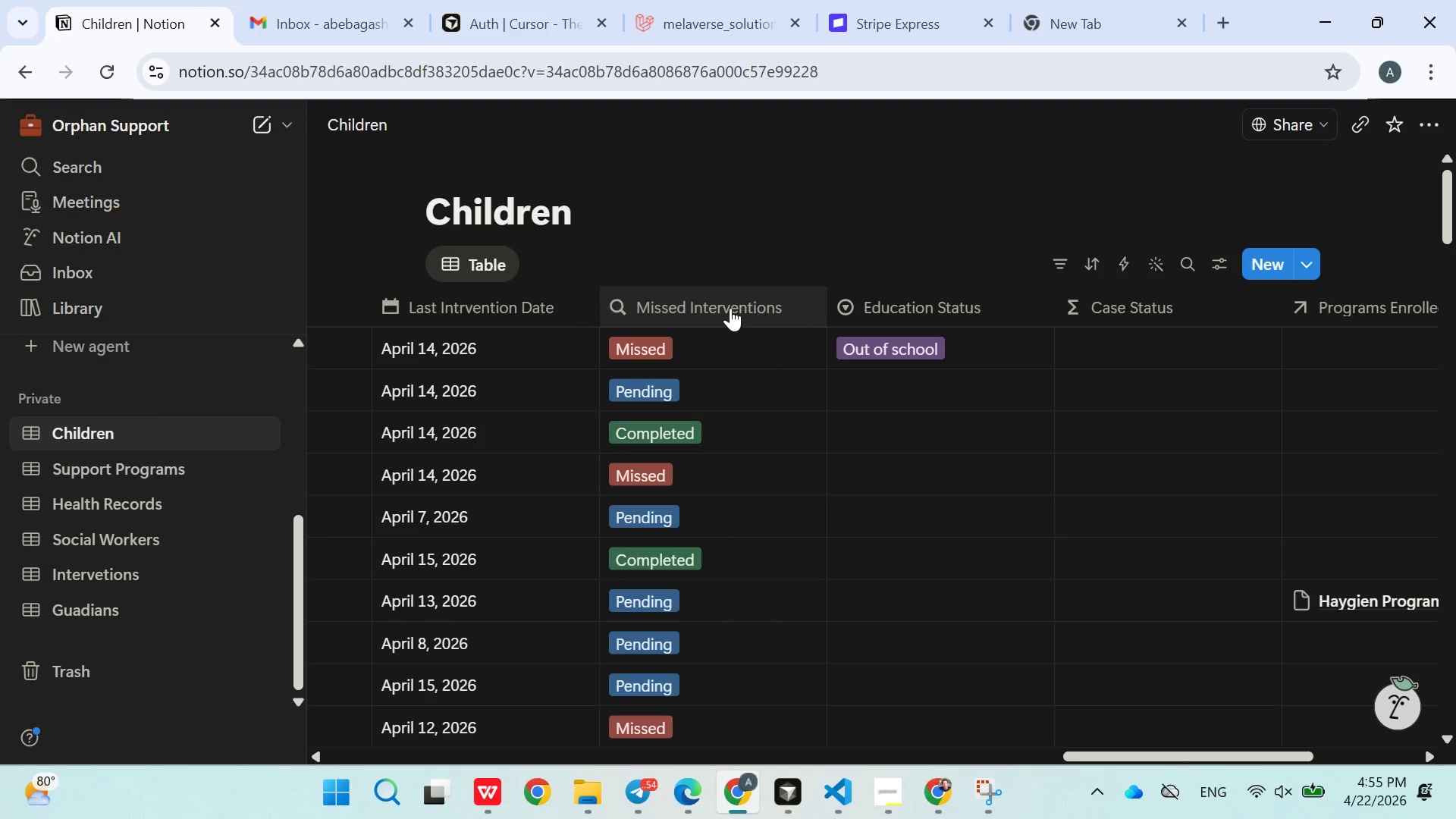 
left_click([730, 308])
 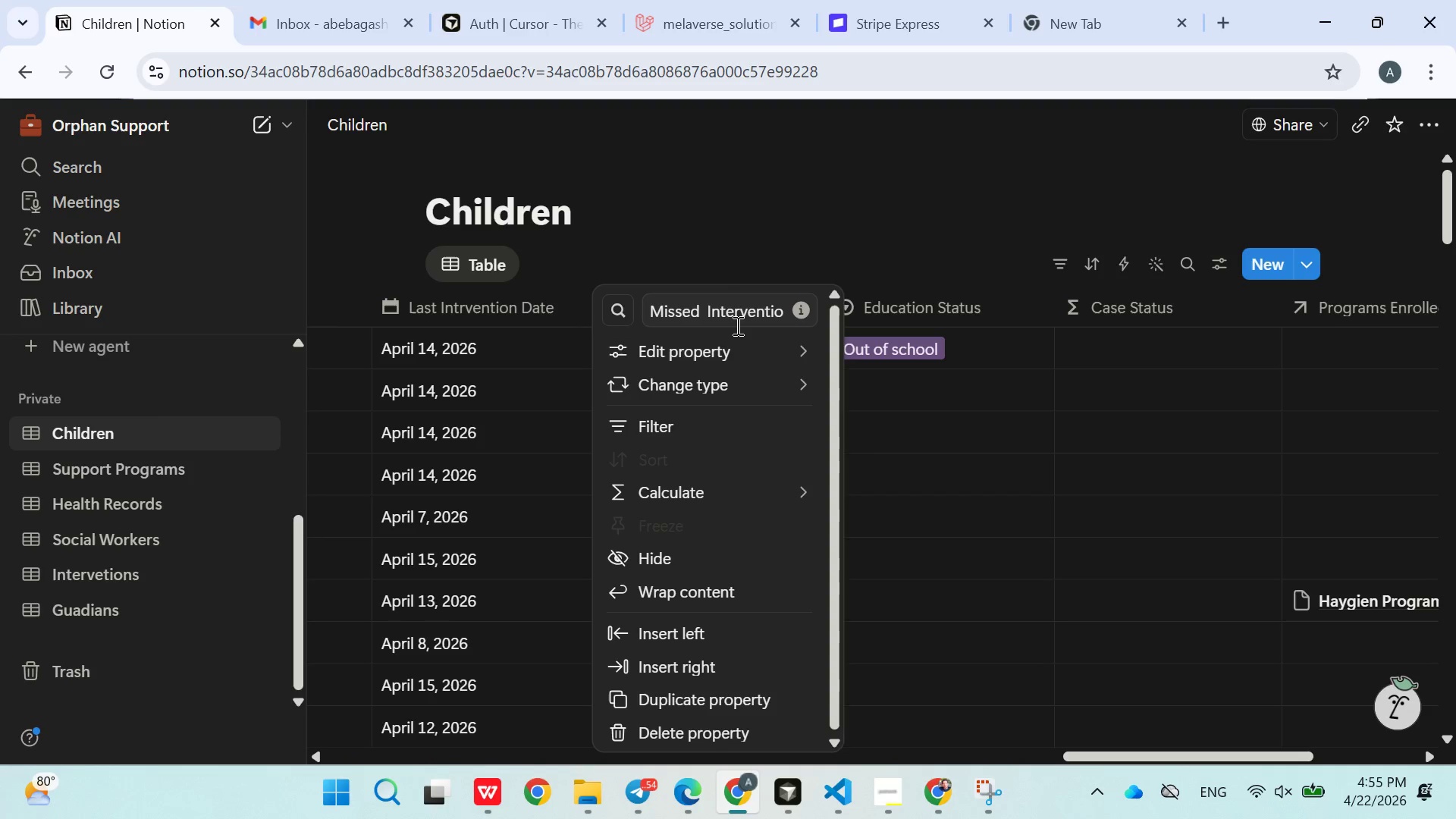 
double_click([736, 325])
 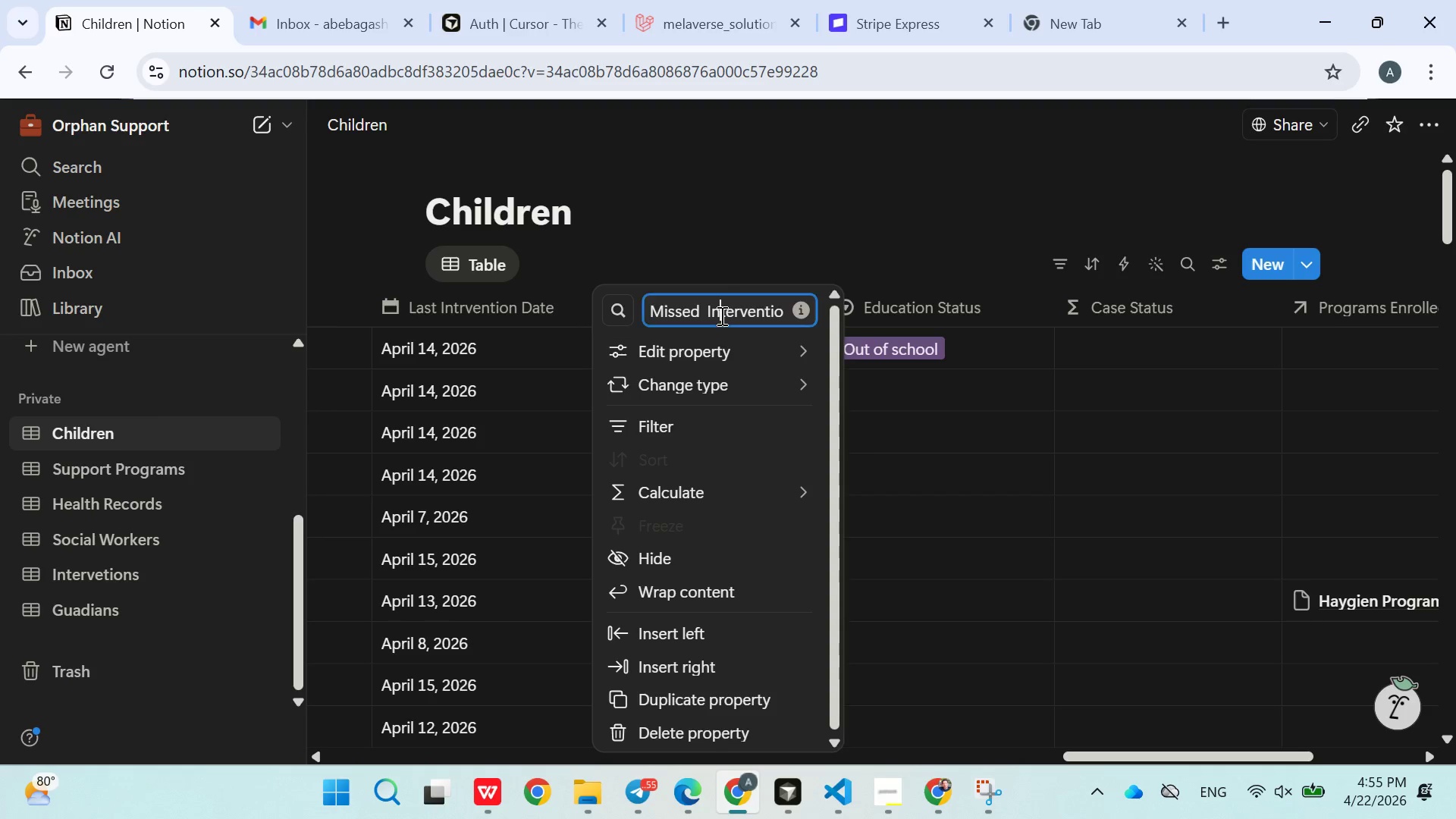 
double_click([720, 315])
 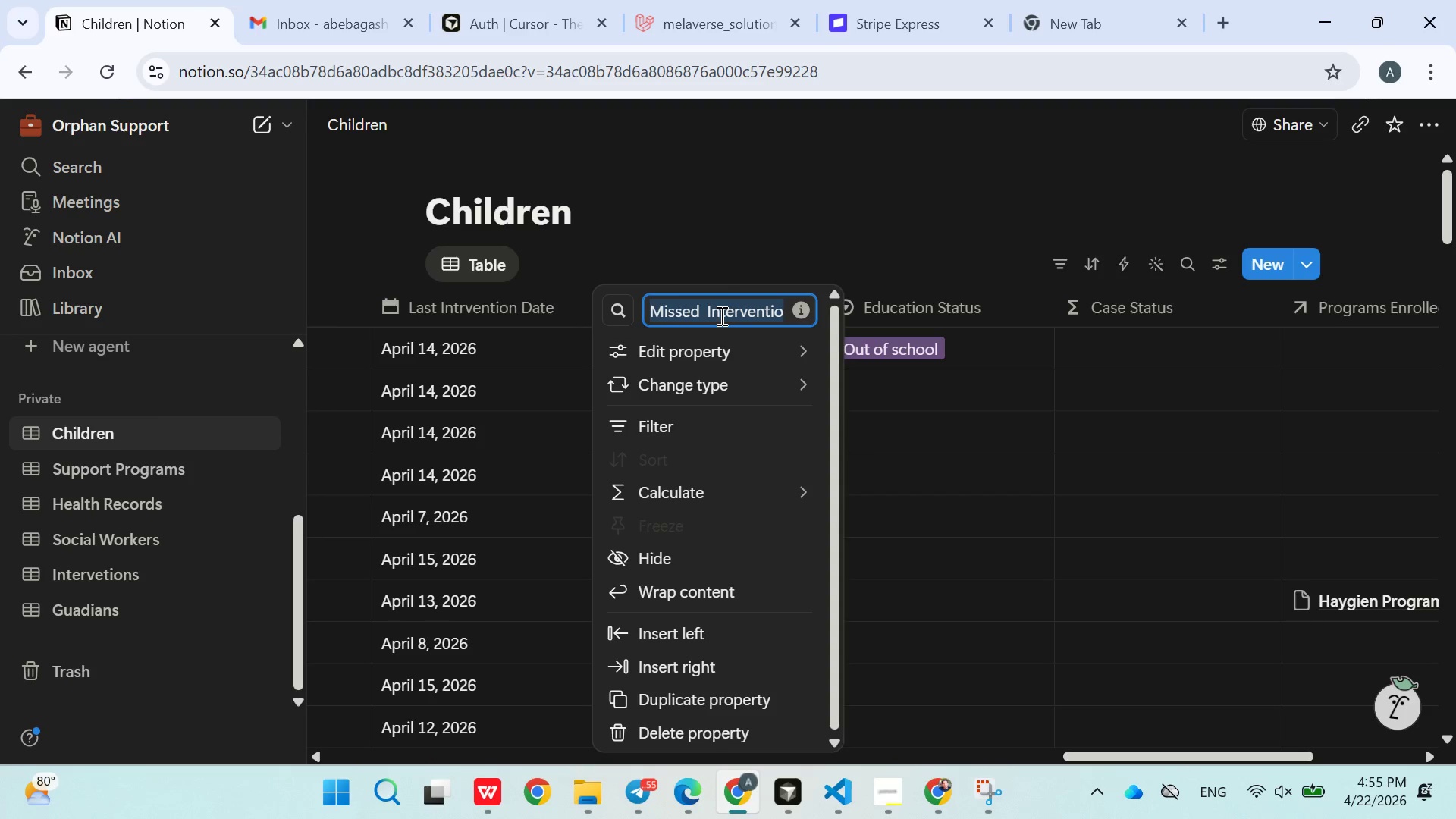 
triple_click([720, 315])
 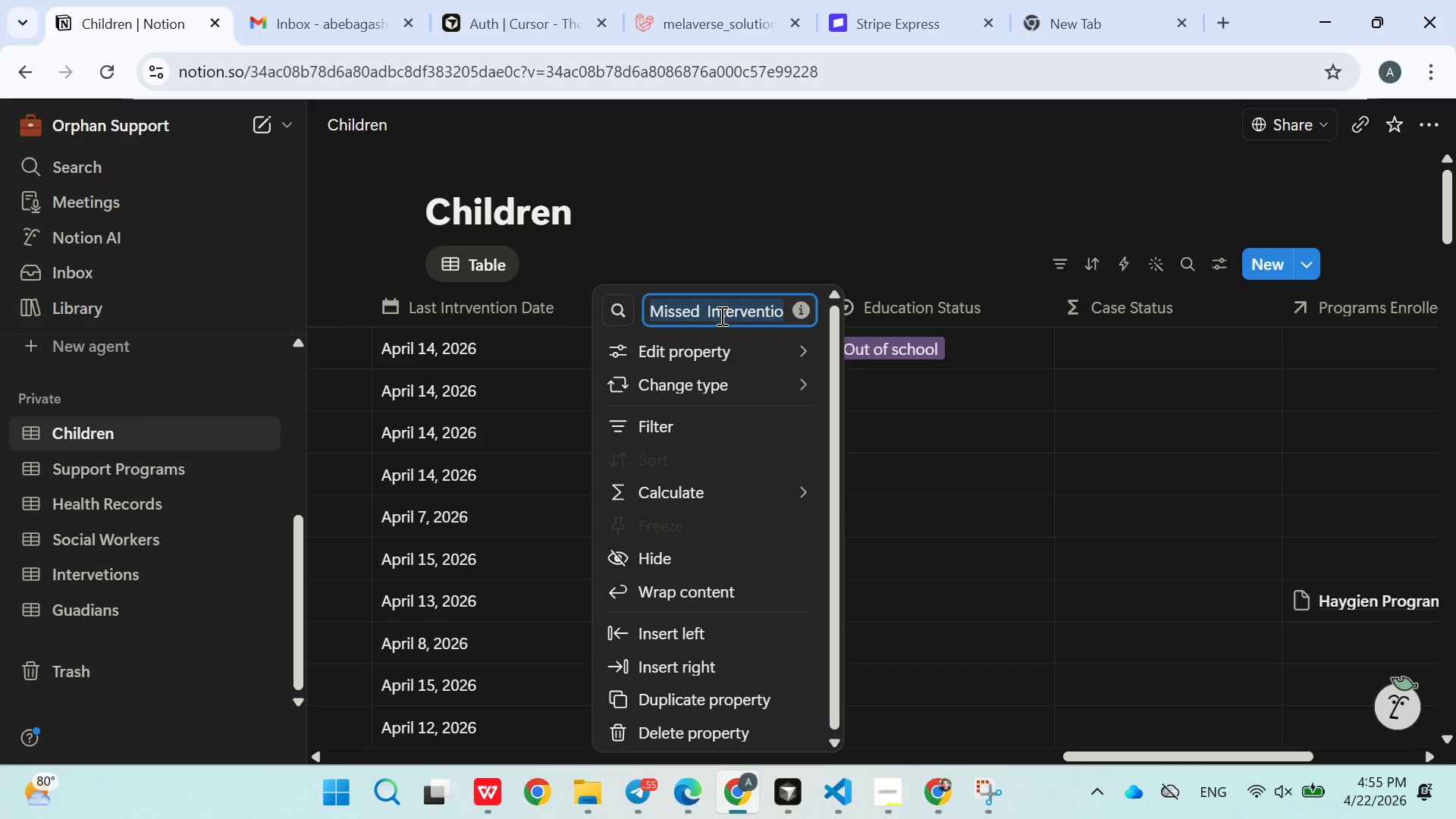 
key(Control+ControlLeft)
 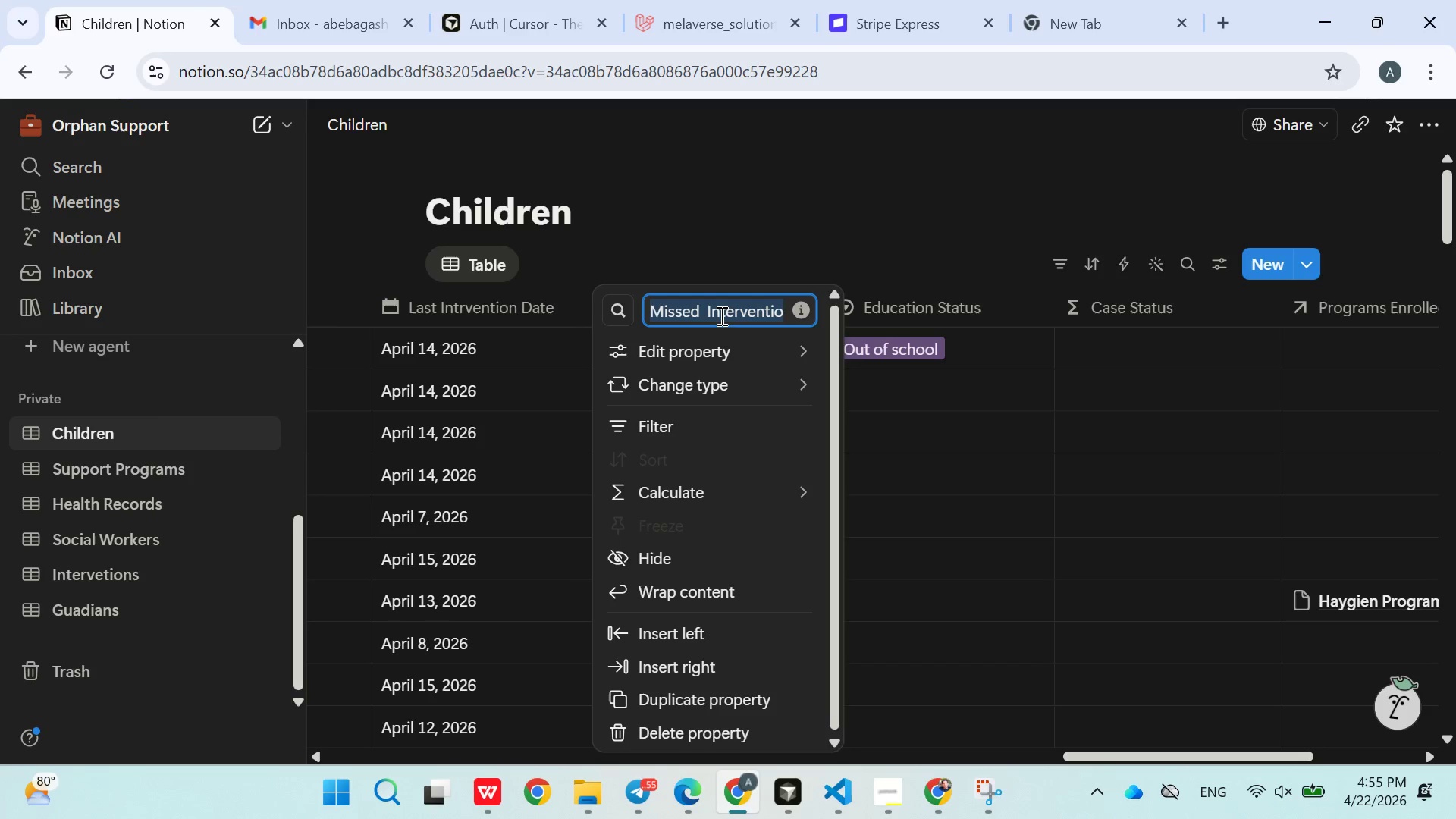 
key(Control+C)
 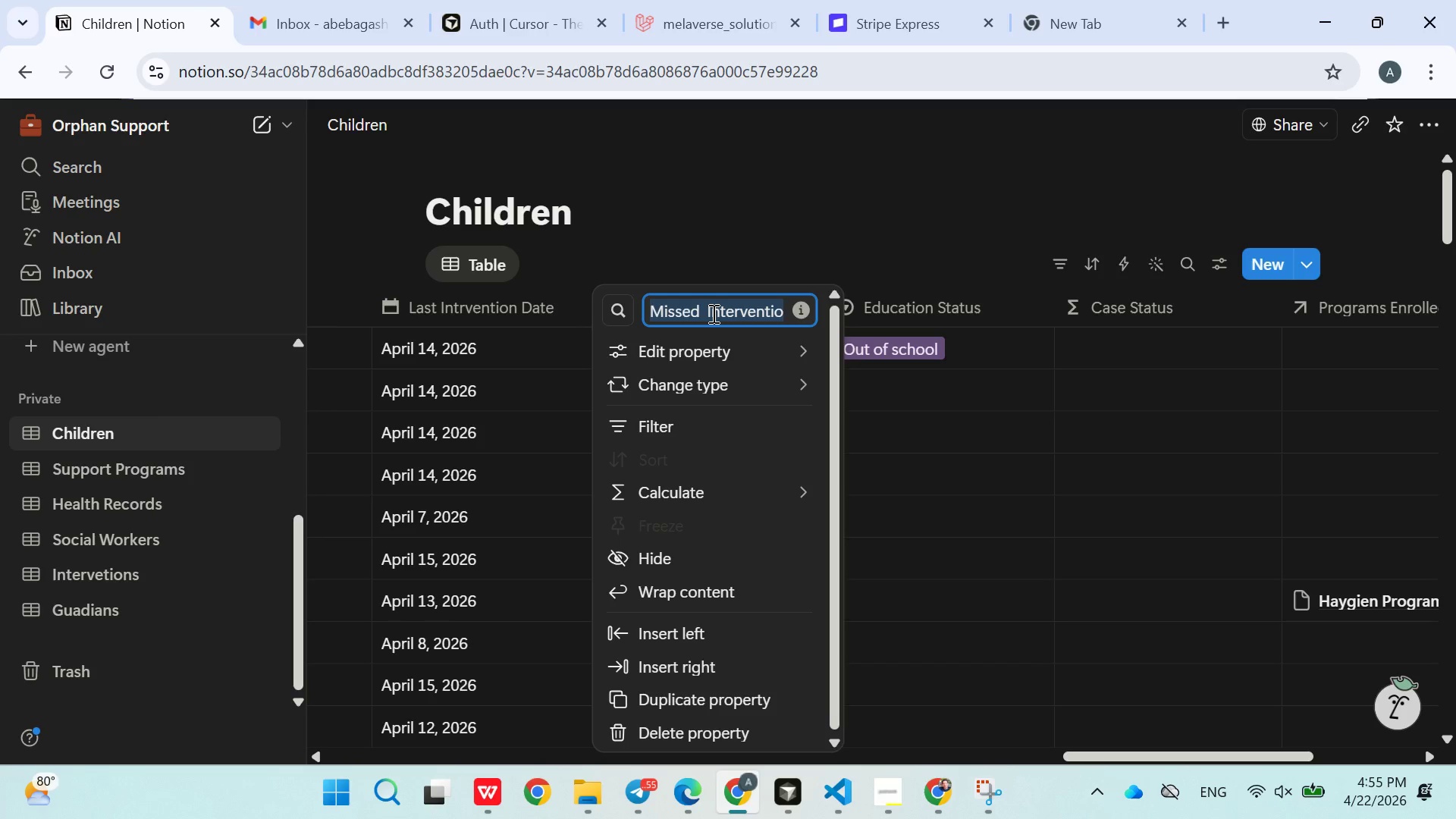 
left_click([712, 313])
 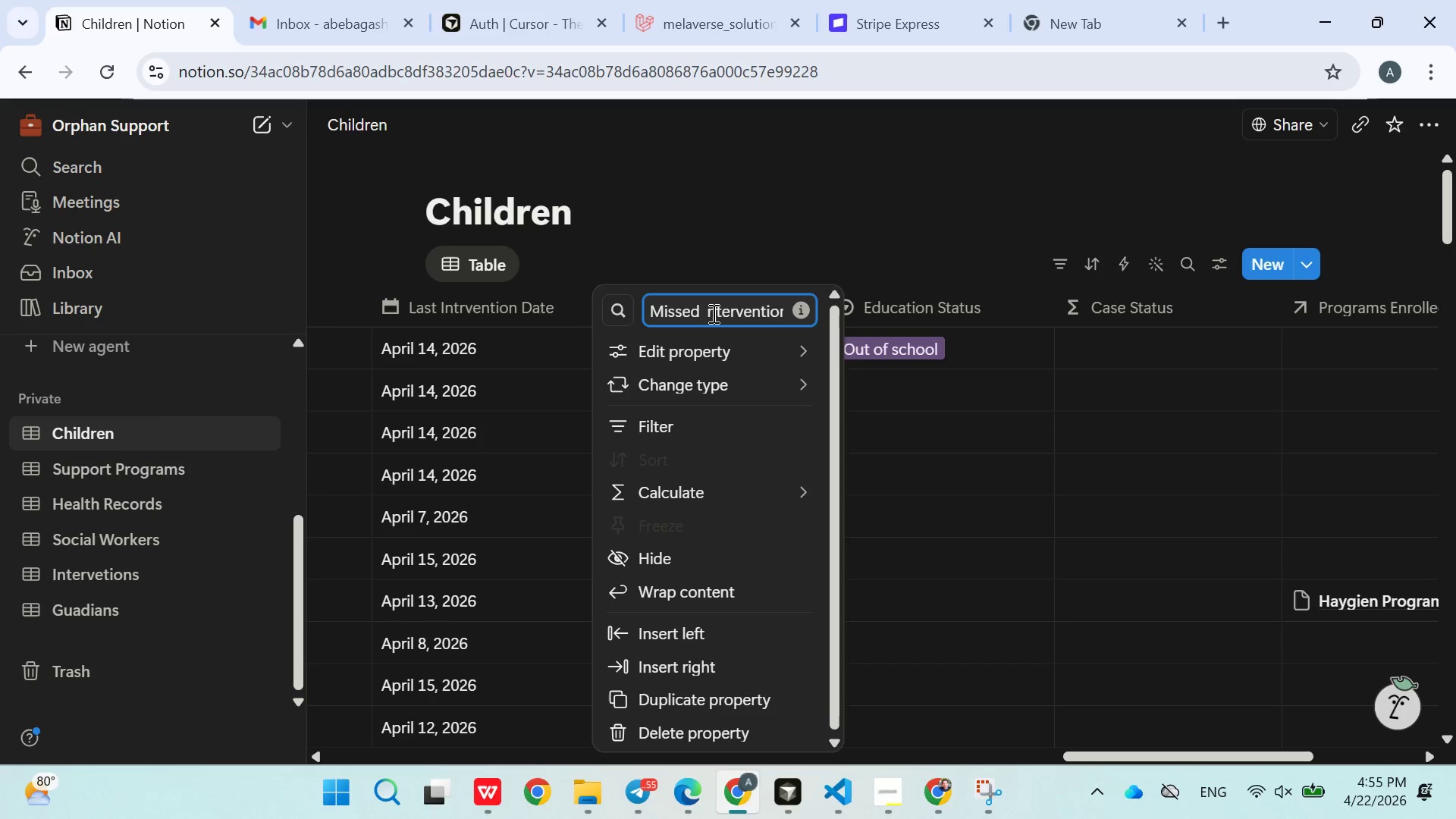 
key(Backspace)
 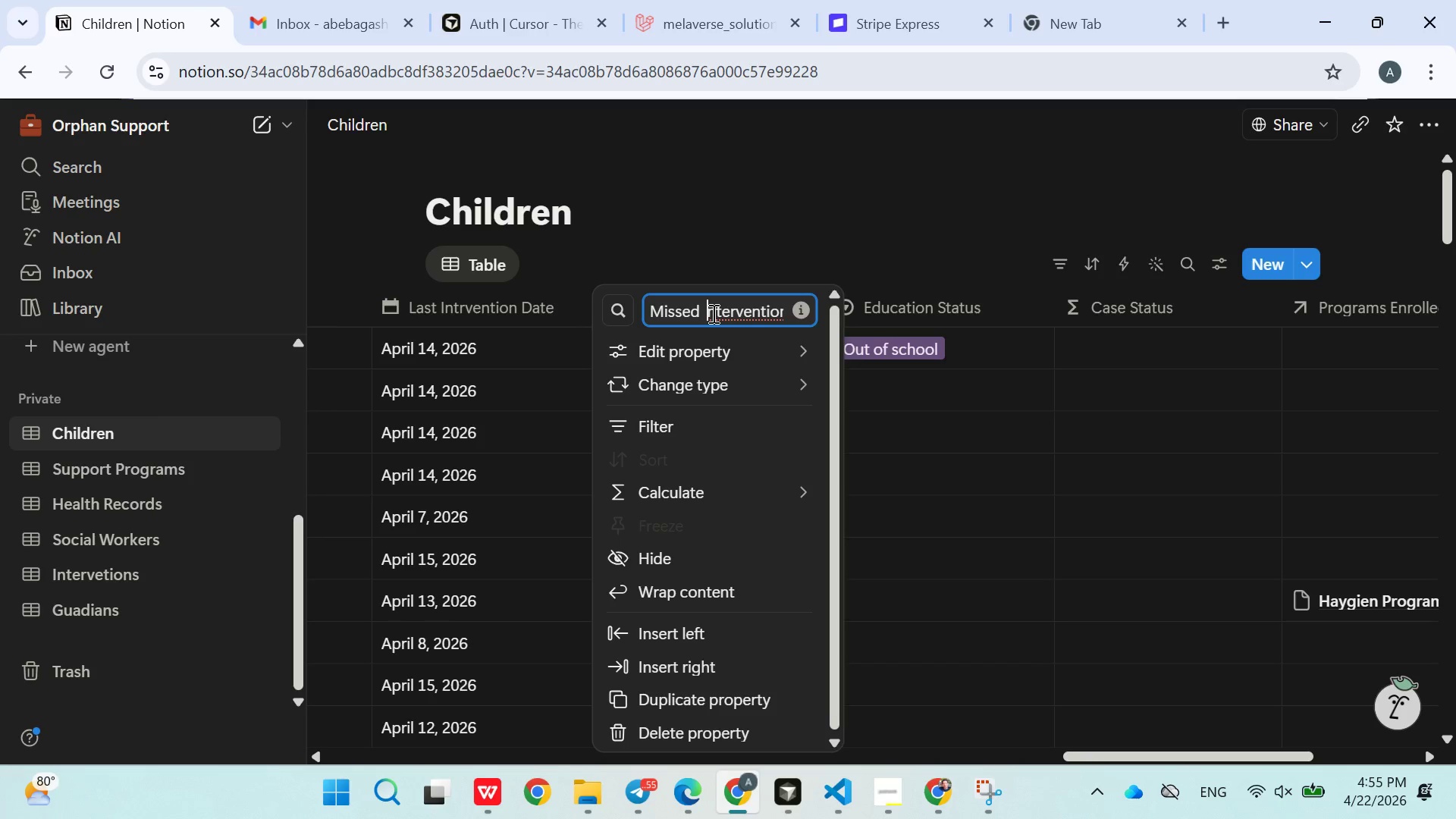 
key(Shift+I)
 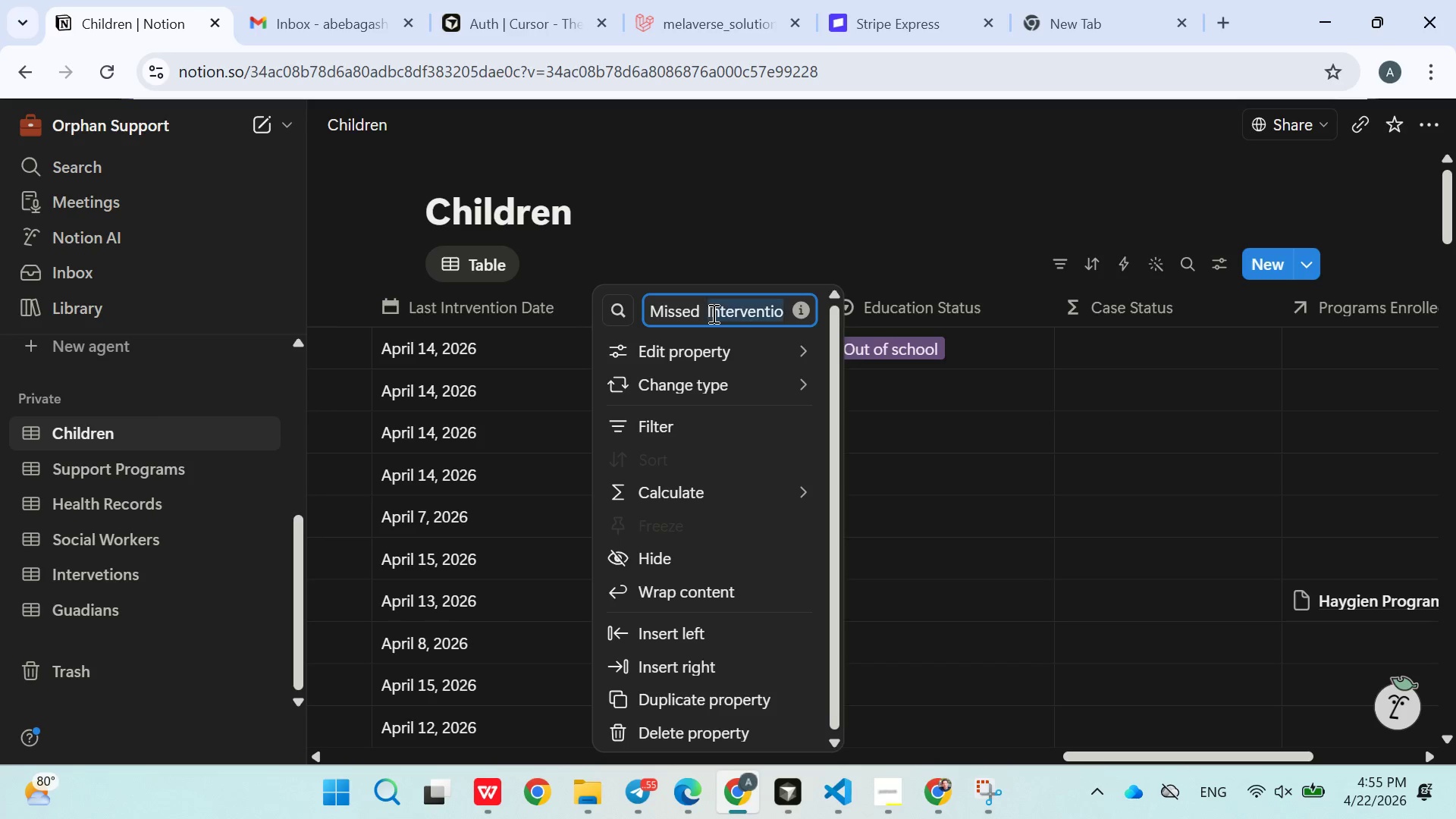 
double_click([712, 313])
 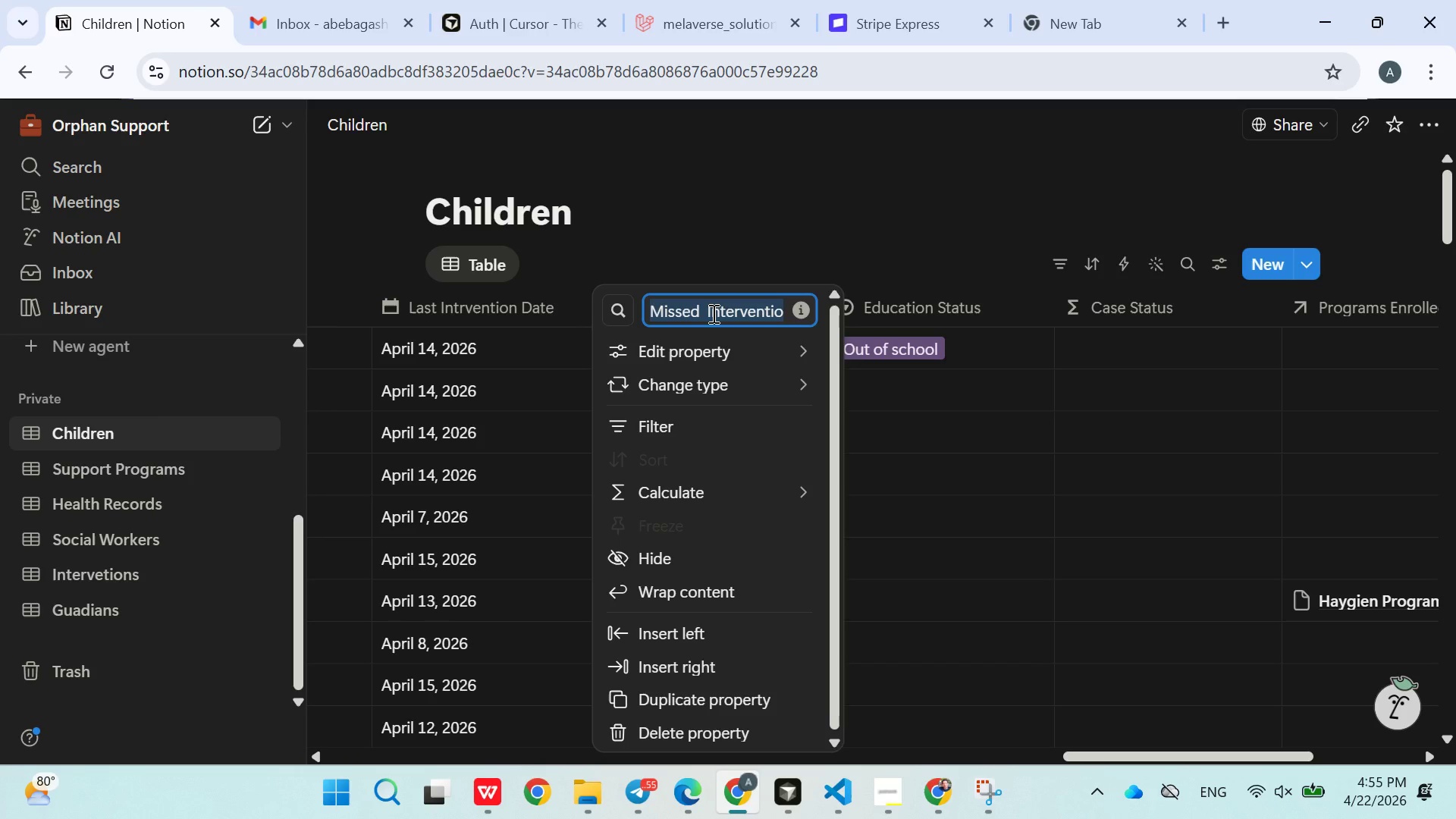 
triple_click([712, 313])
 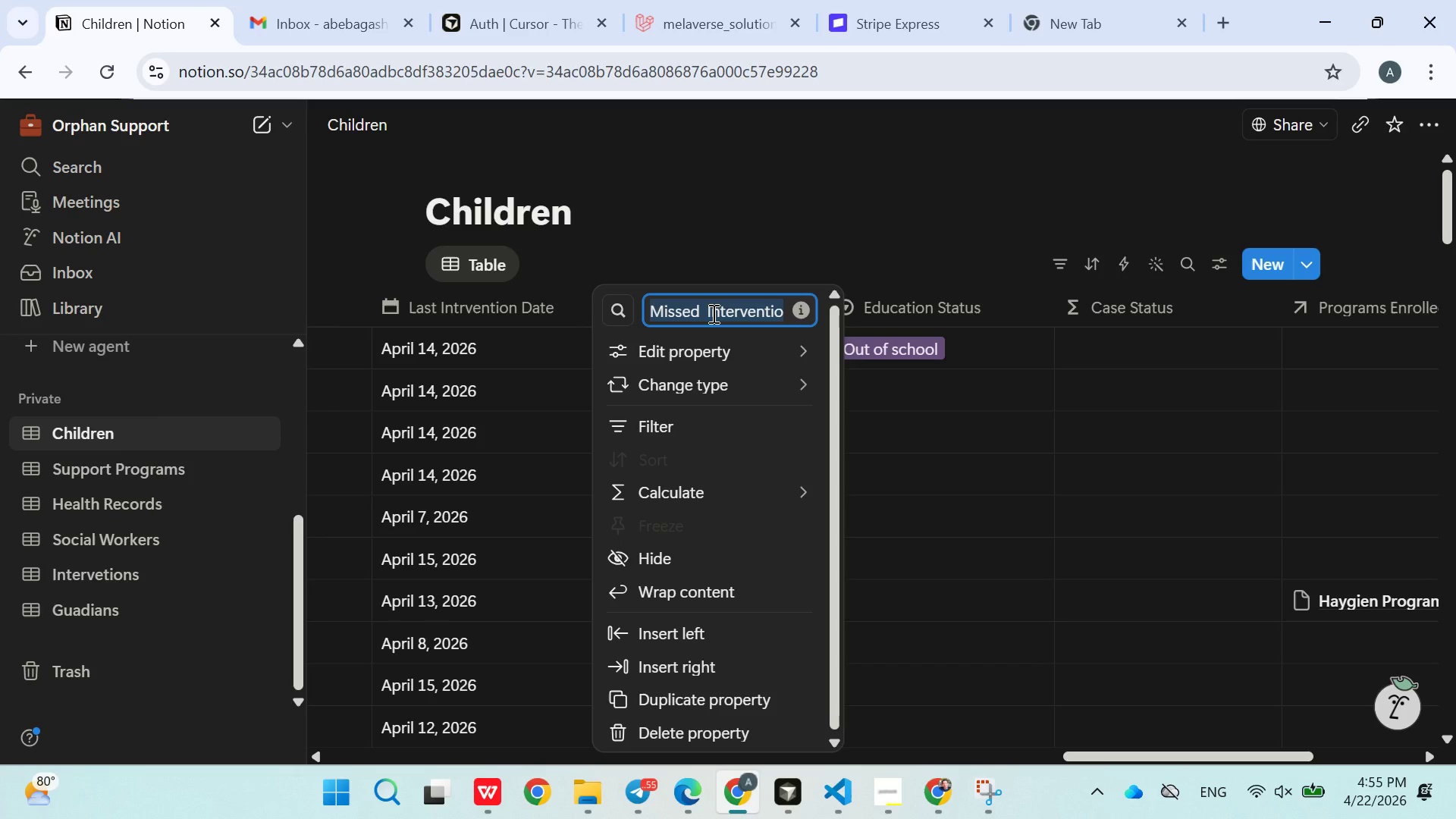 
key(Control+C)
 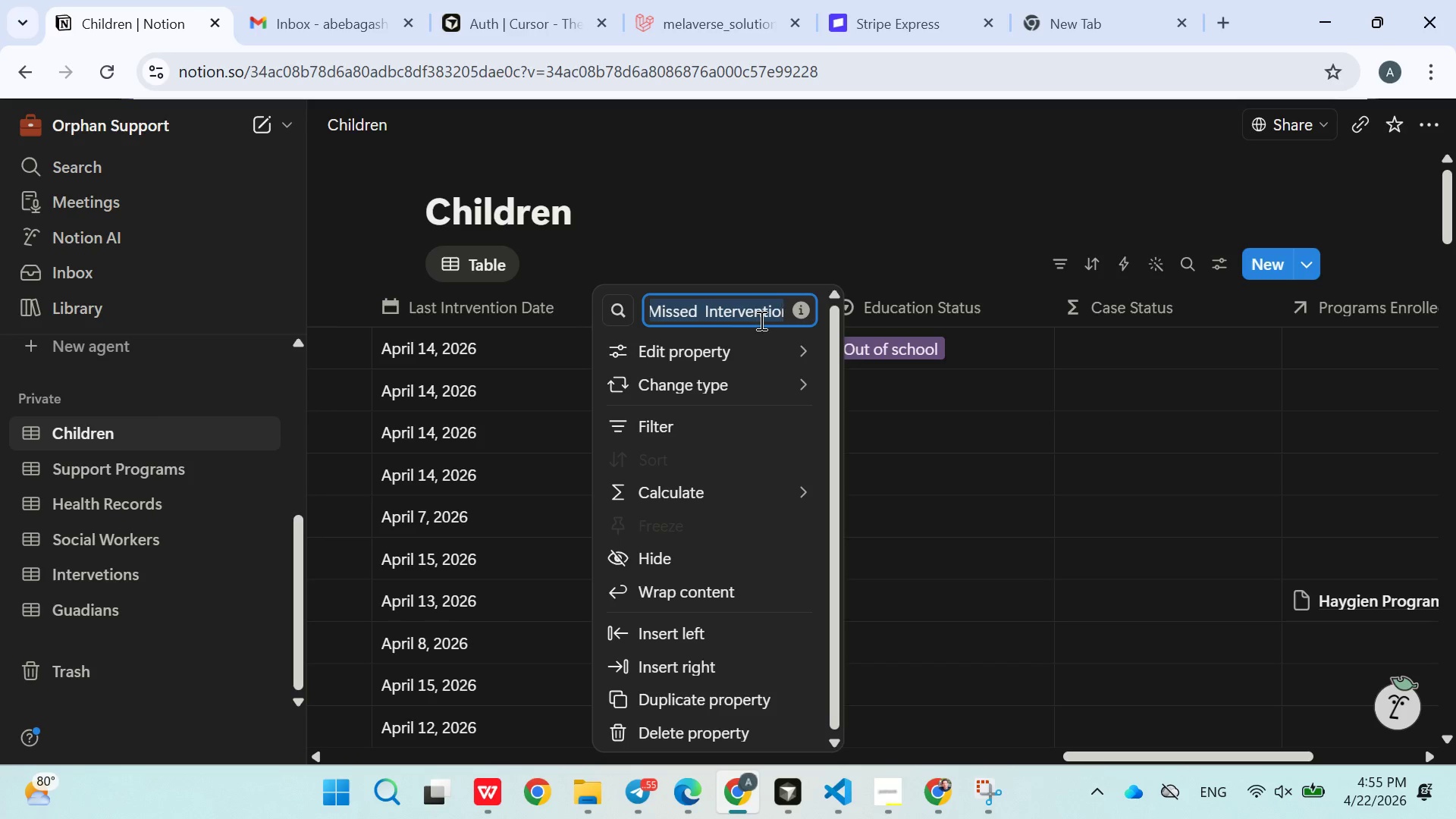 
left_click([760, 320])
 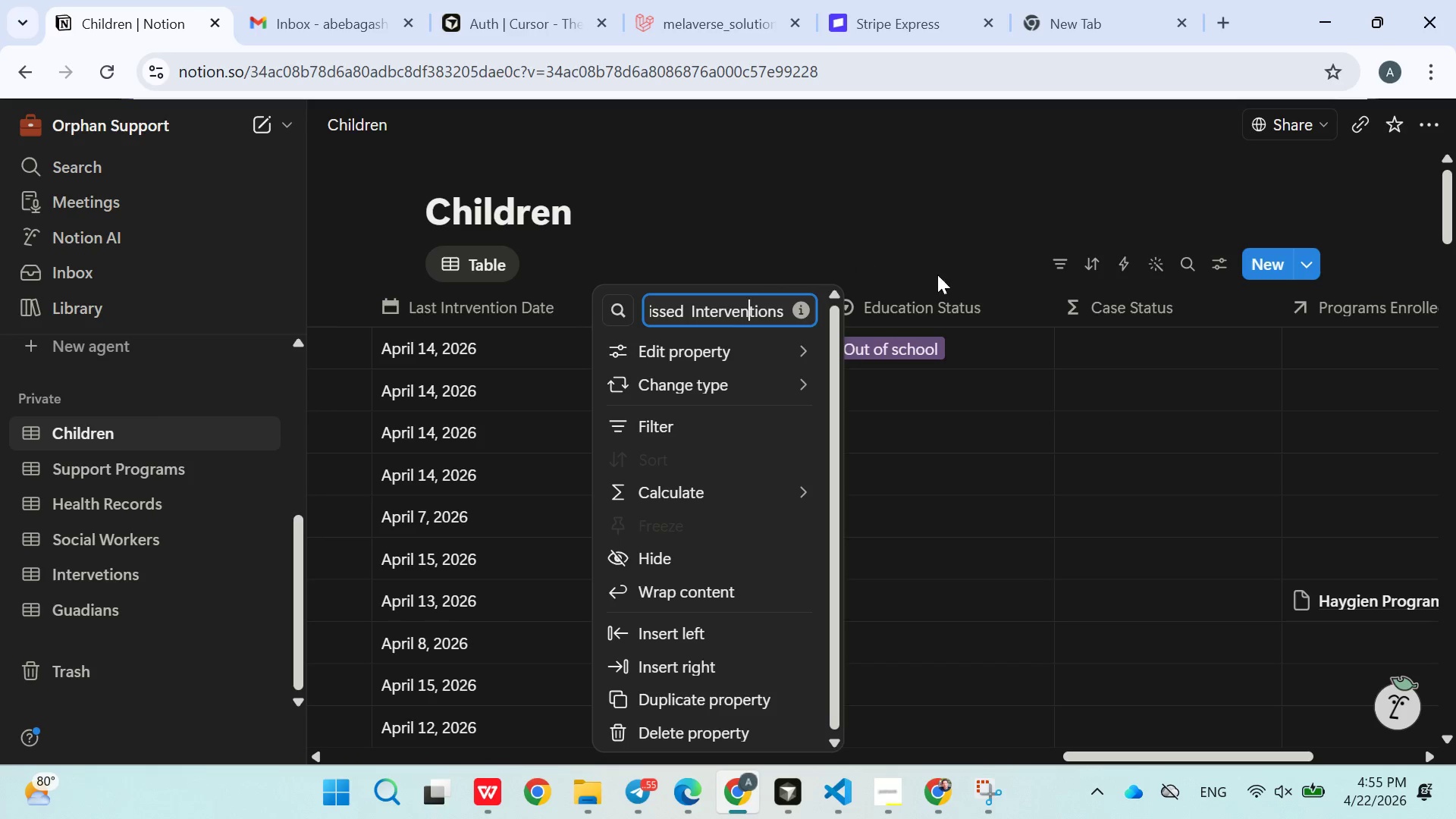 
left_click([942, 271])
 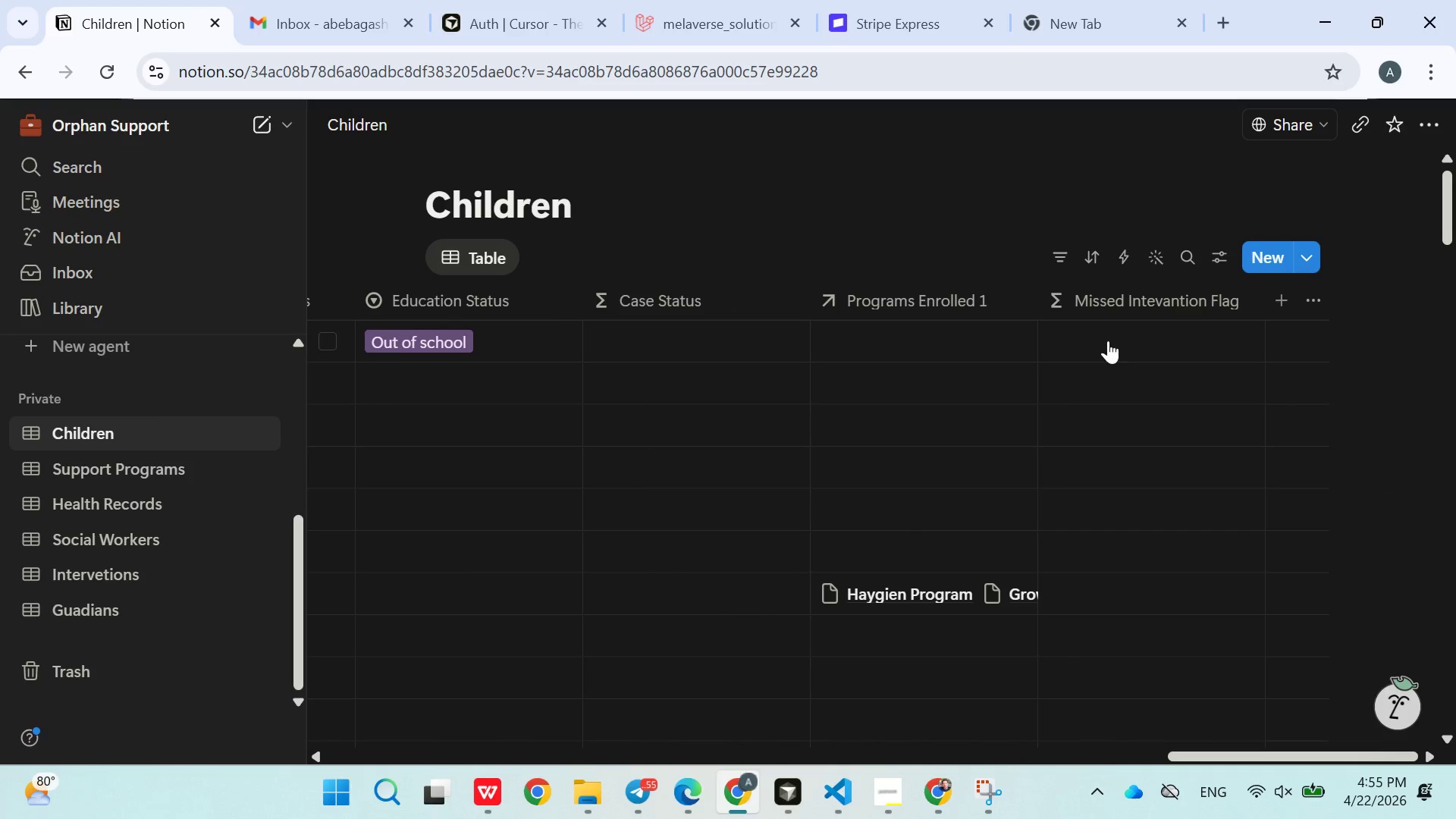 
left_click([1122, 347])
 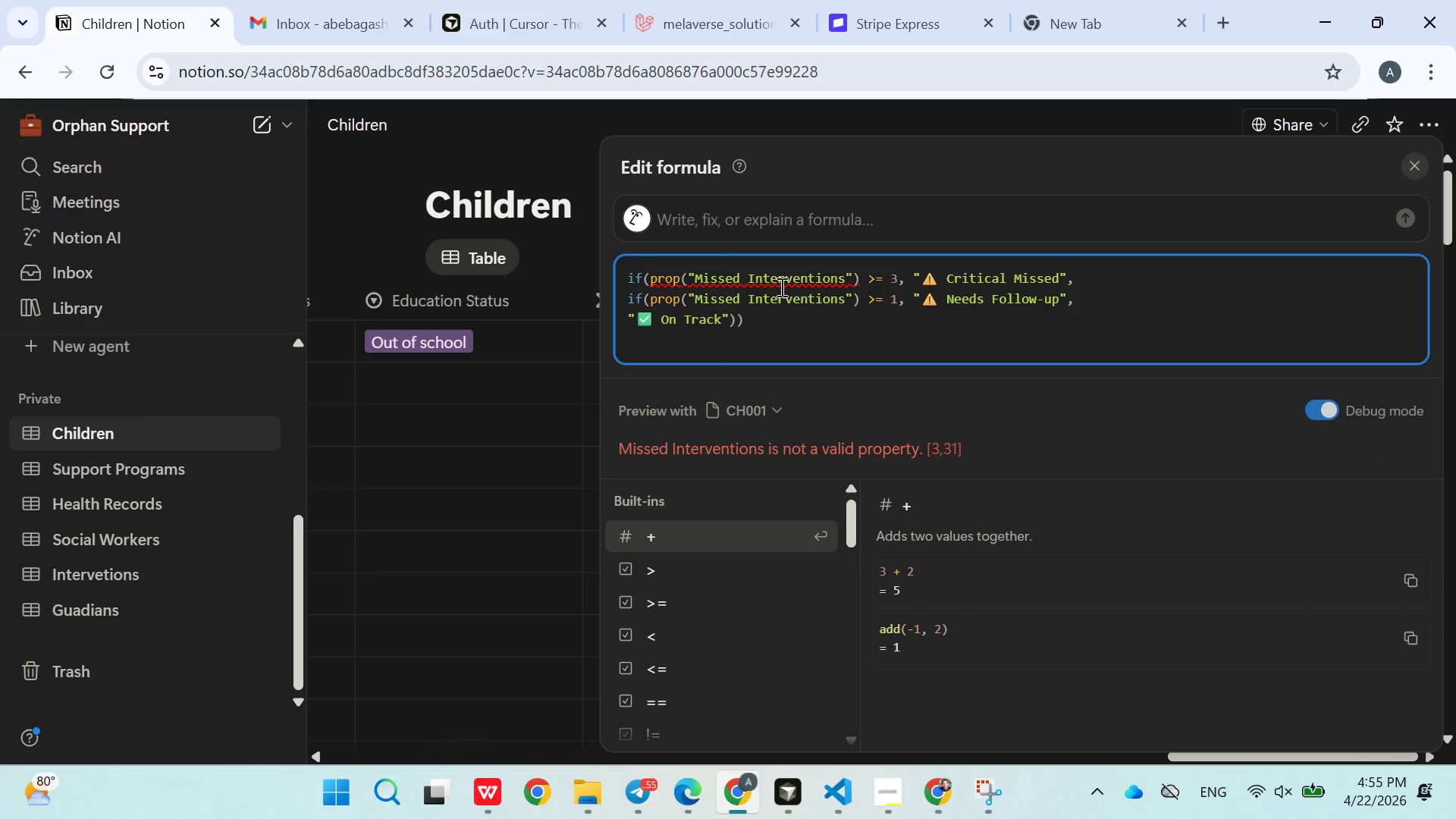 
double_click([780, 287])
 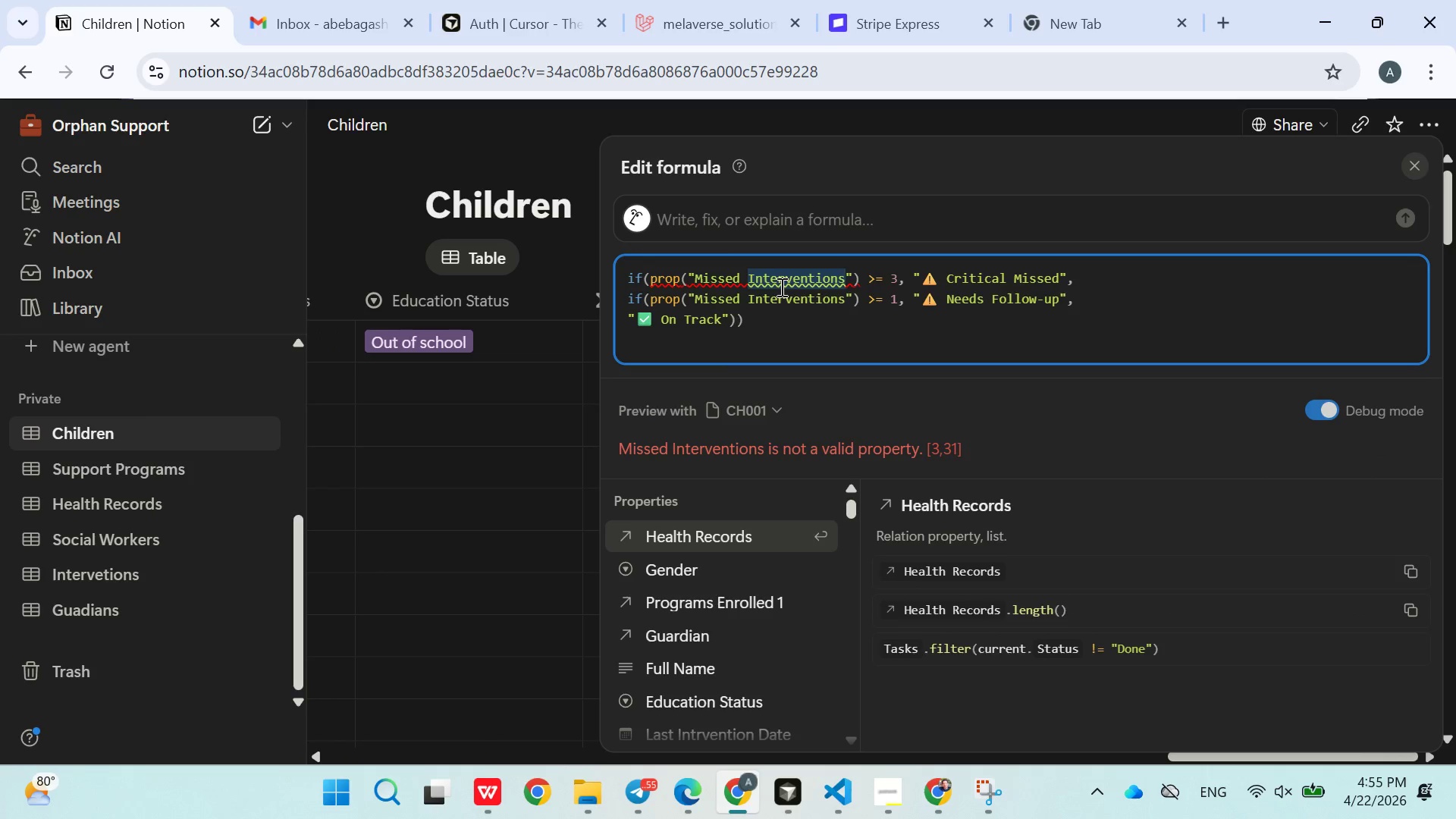 
key(Backspace)
 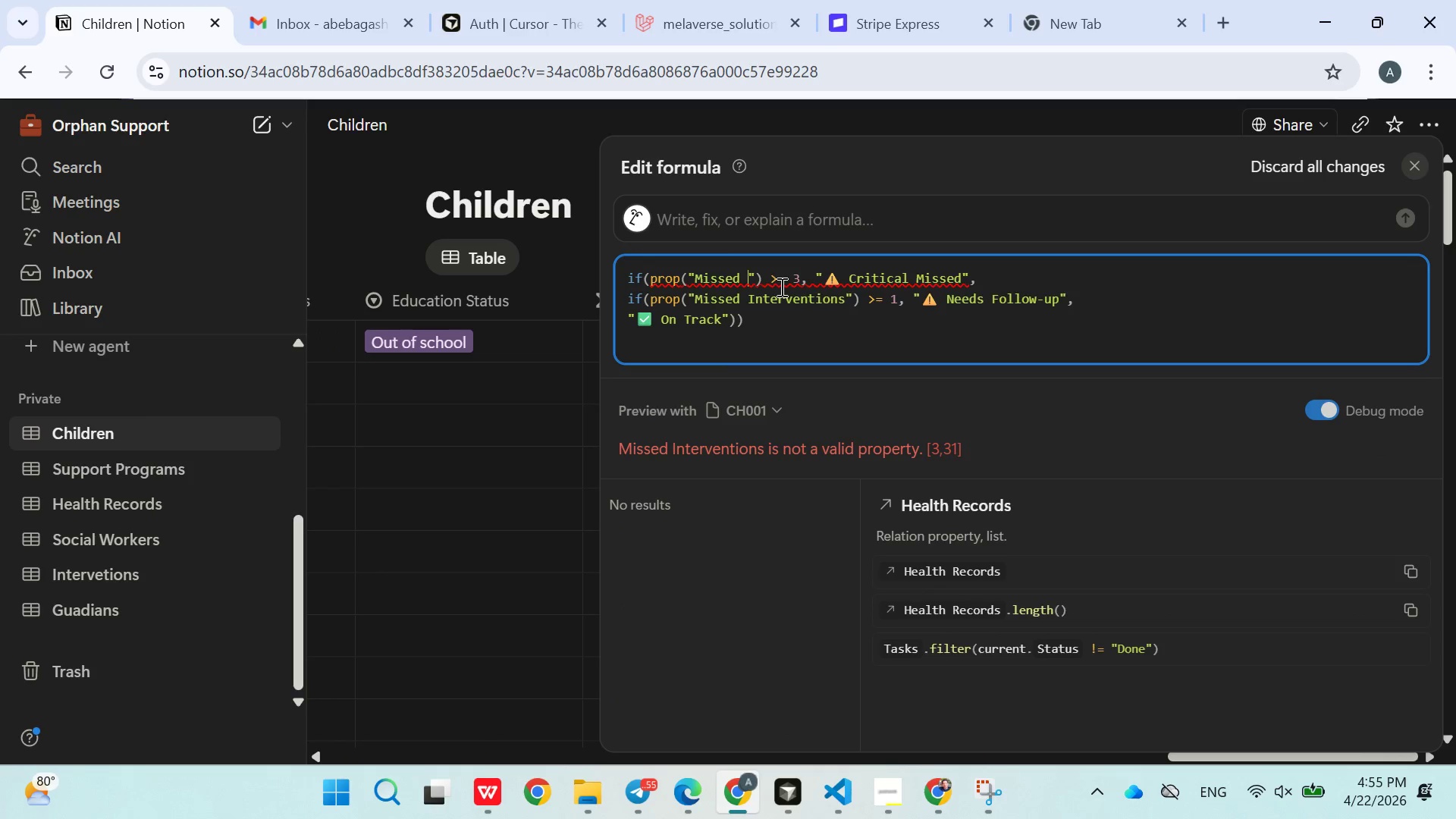 
key(Backspace)
 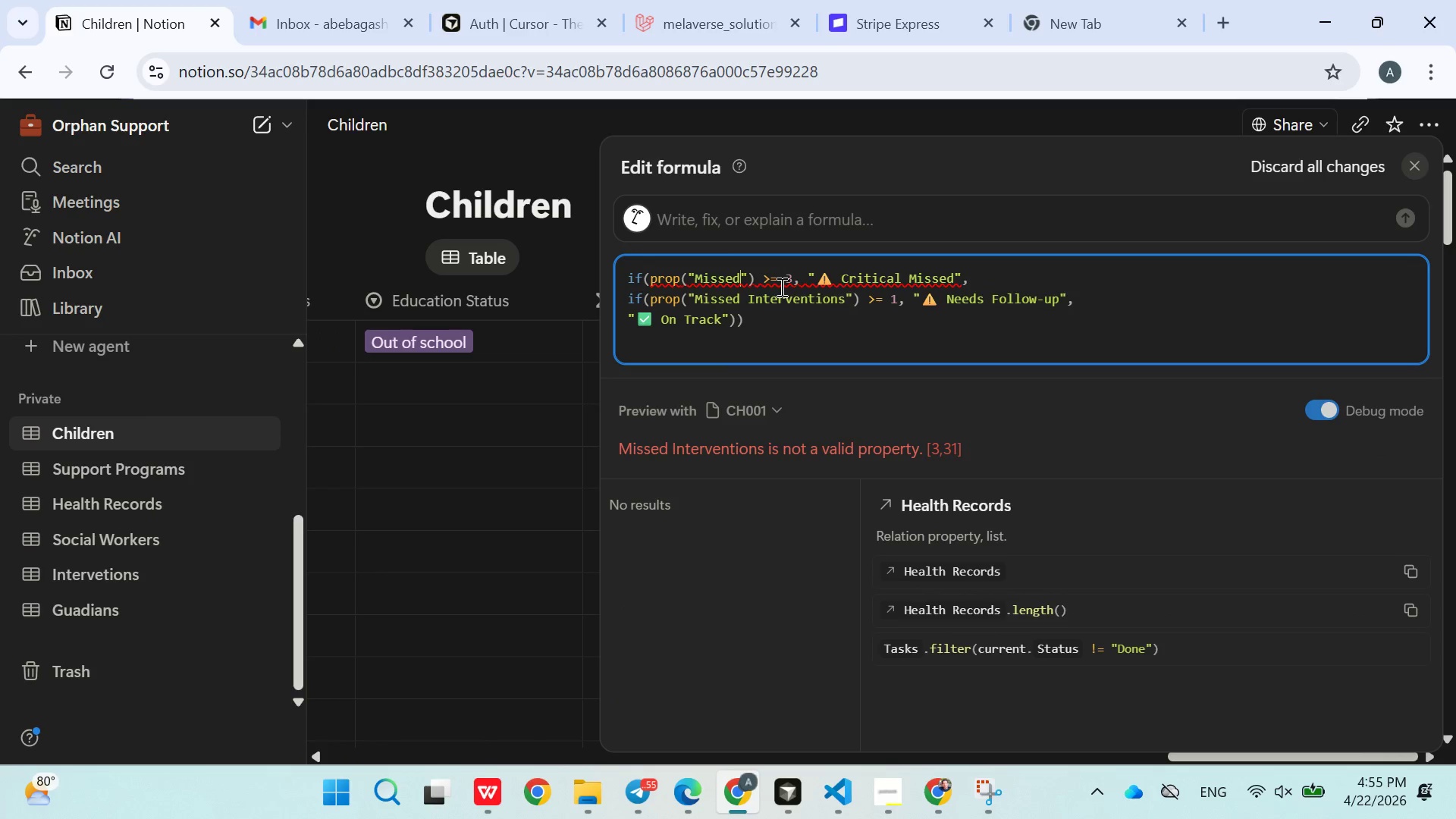 
key(Backspace)
 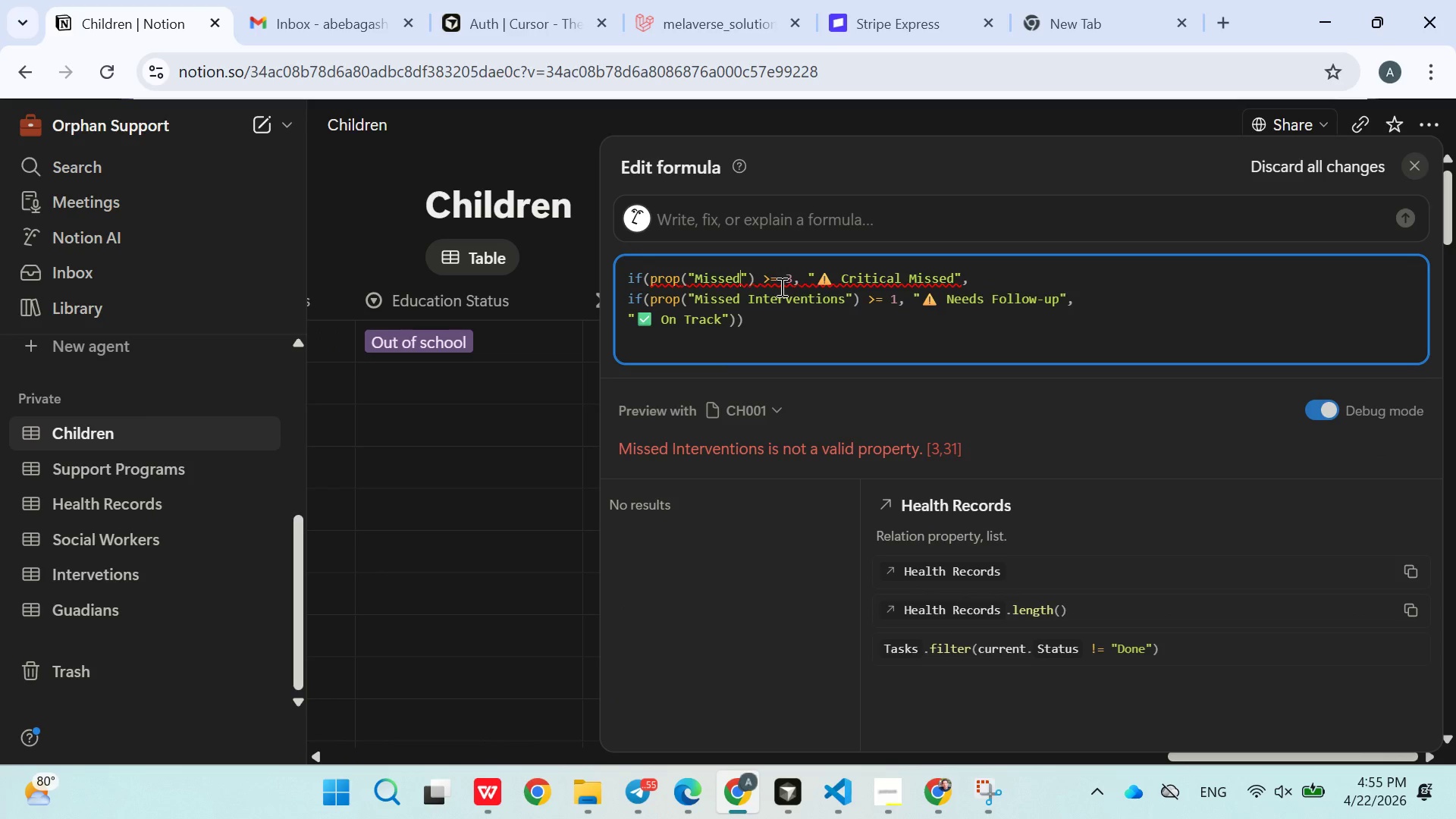 
key(Backspace)
 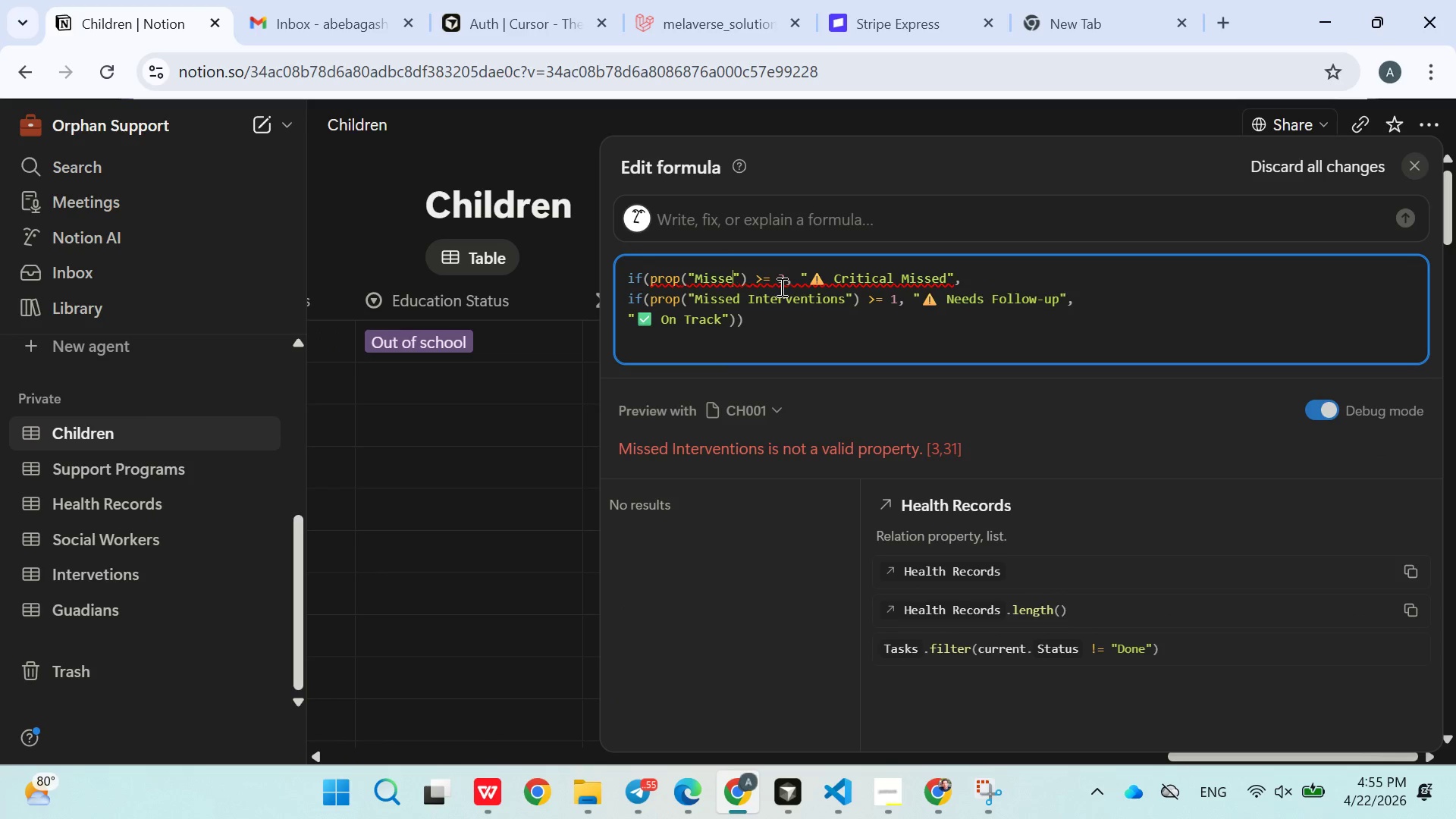 
key(Backspace)
 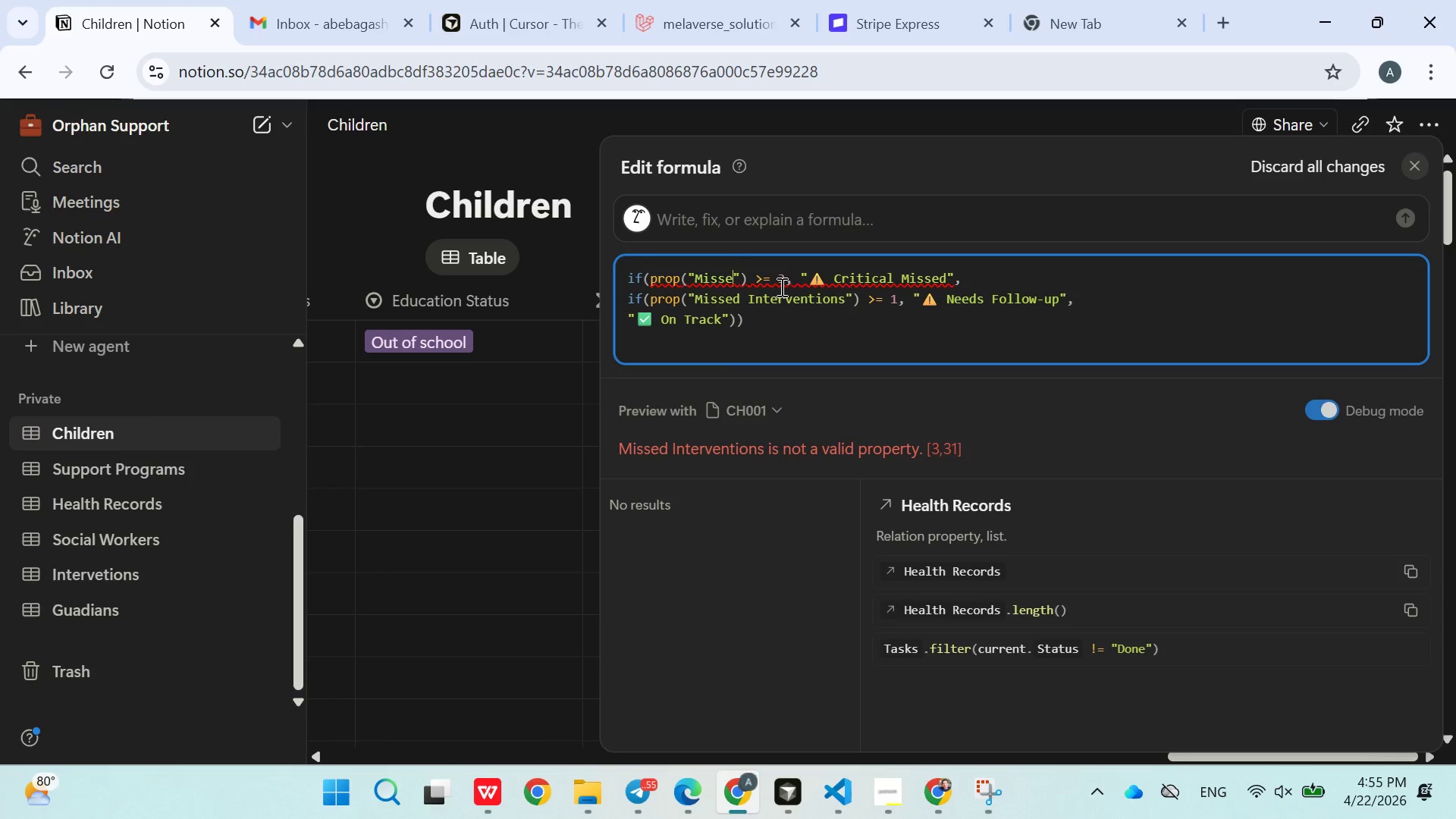 
key(Backspace)
 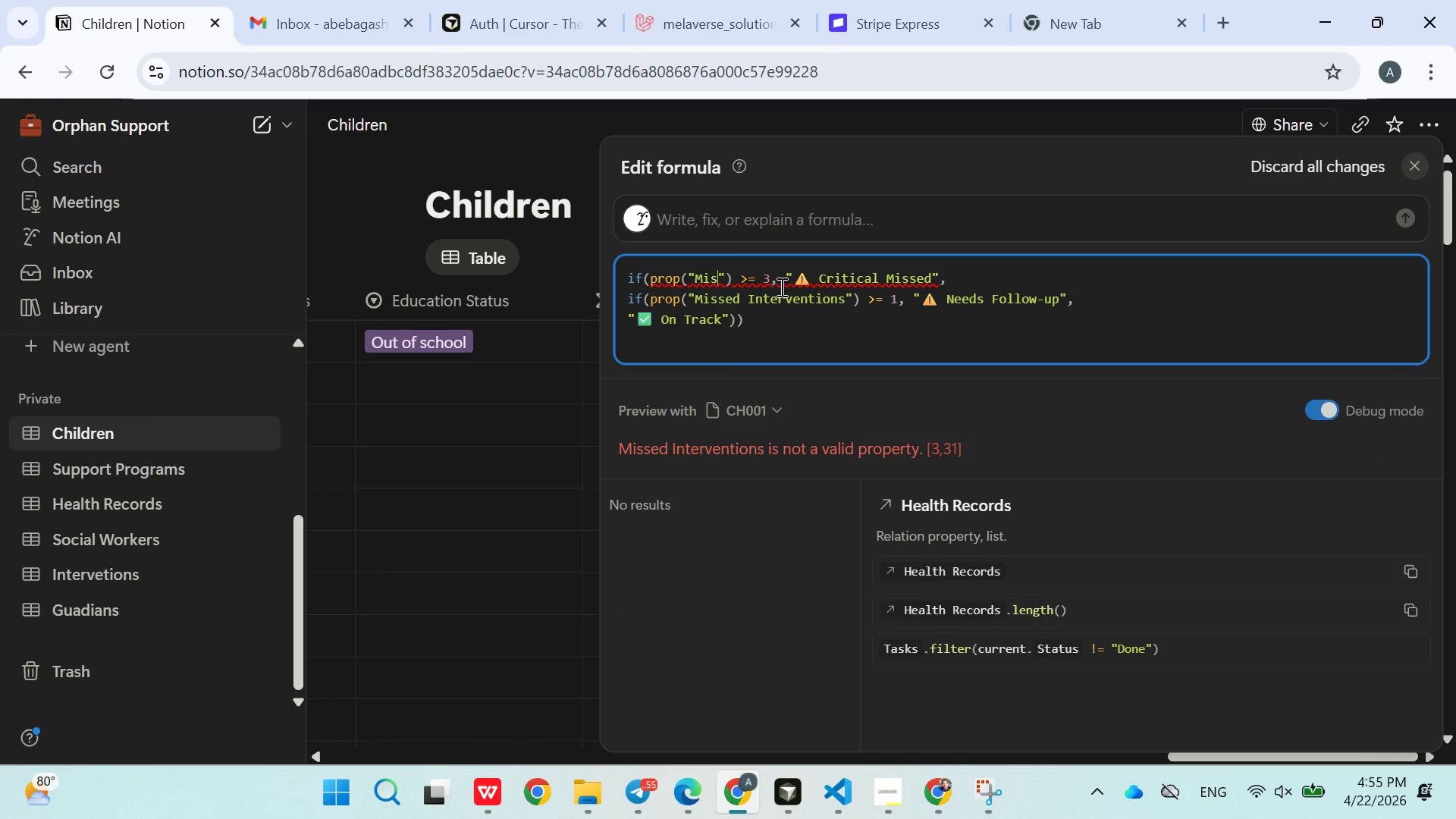 
key(Backspace)
 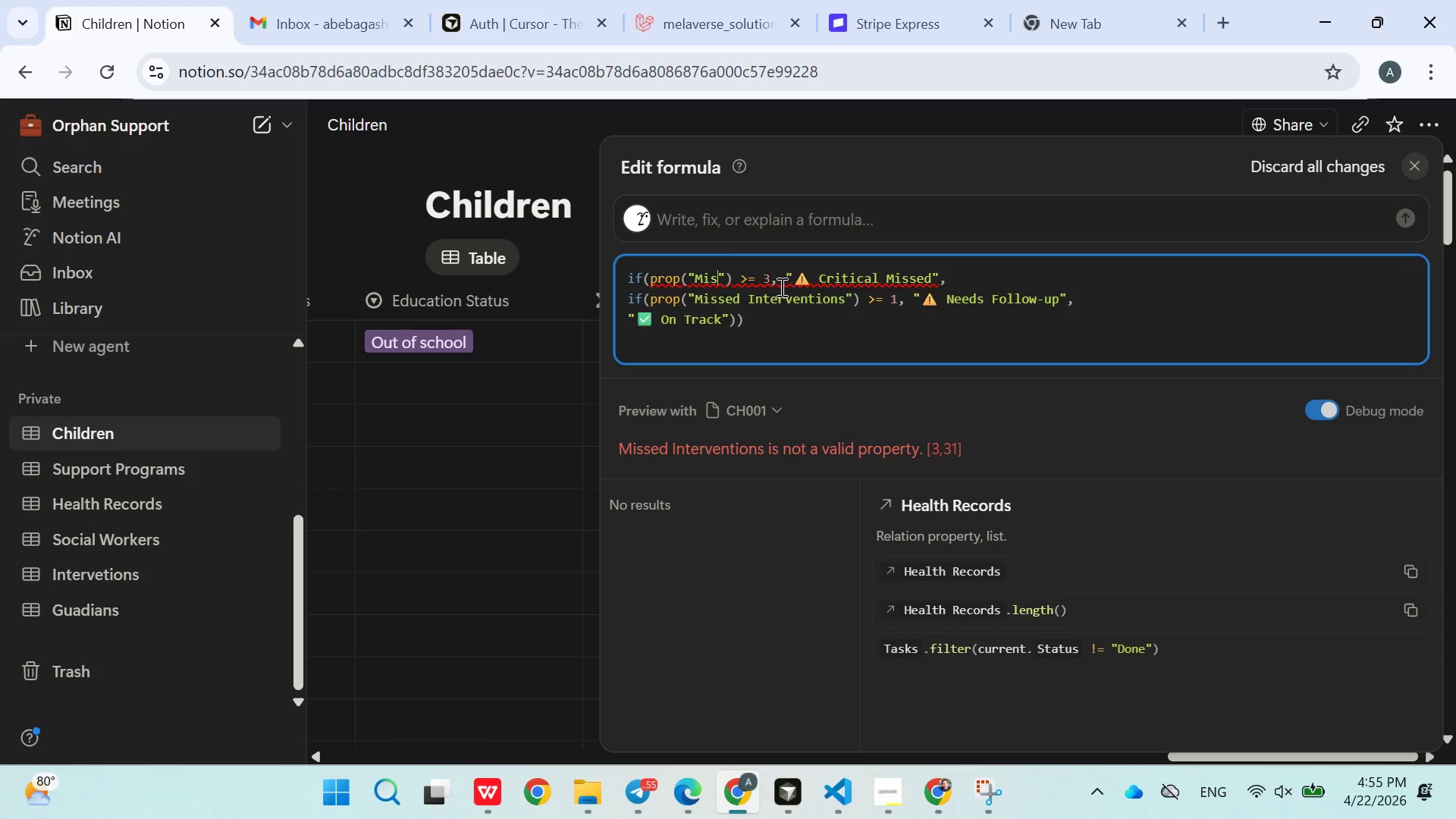 
key(Backspace)
 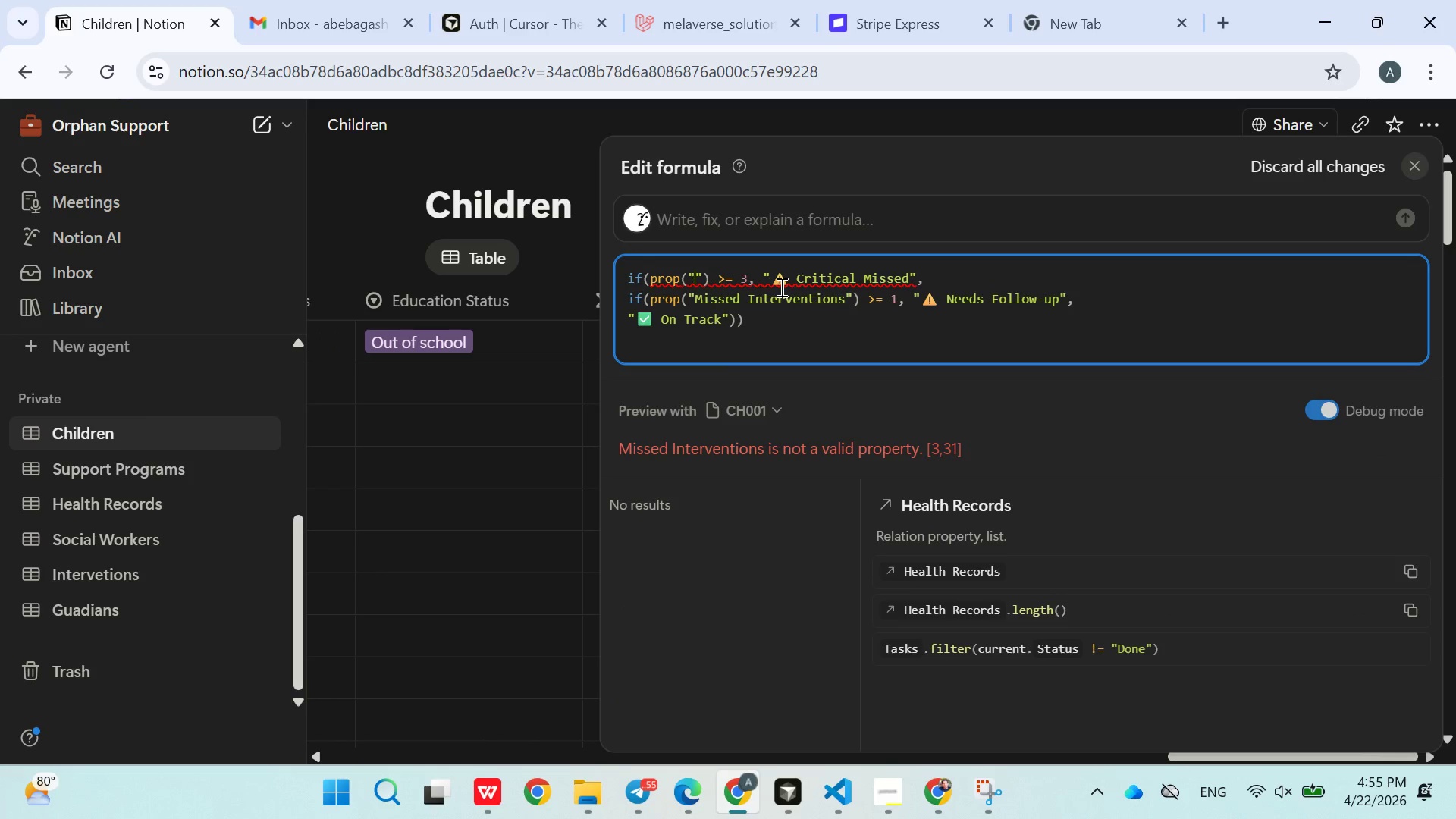 
key(Backspace)
 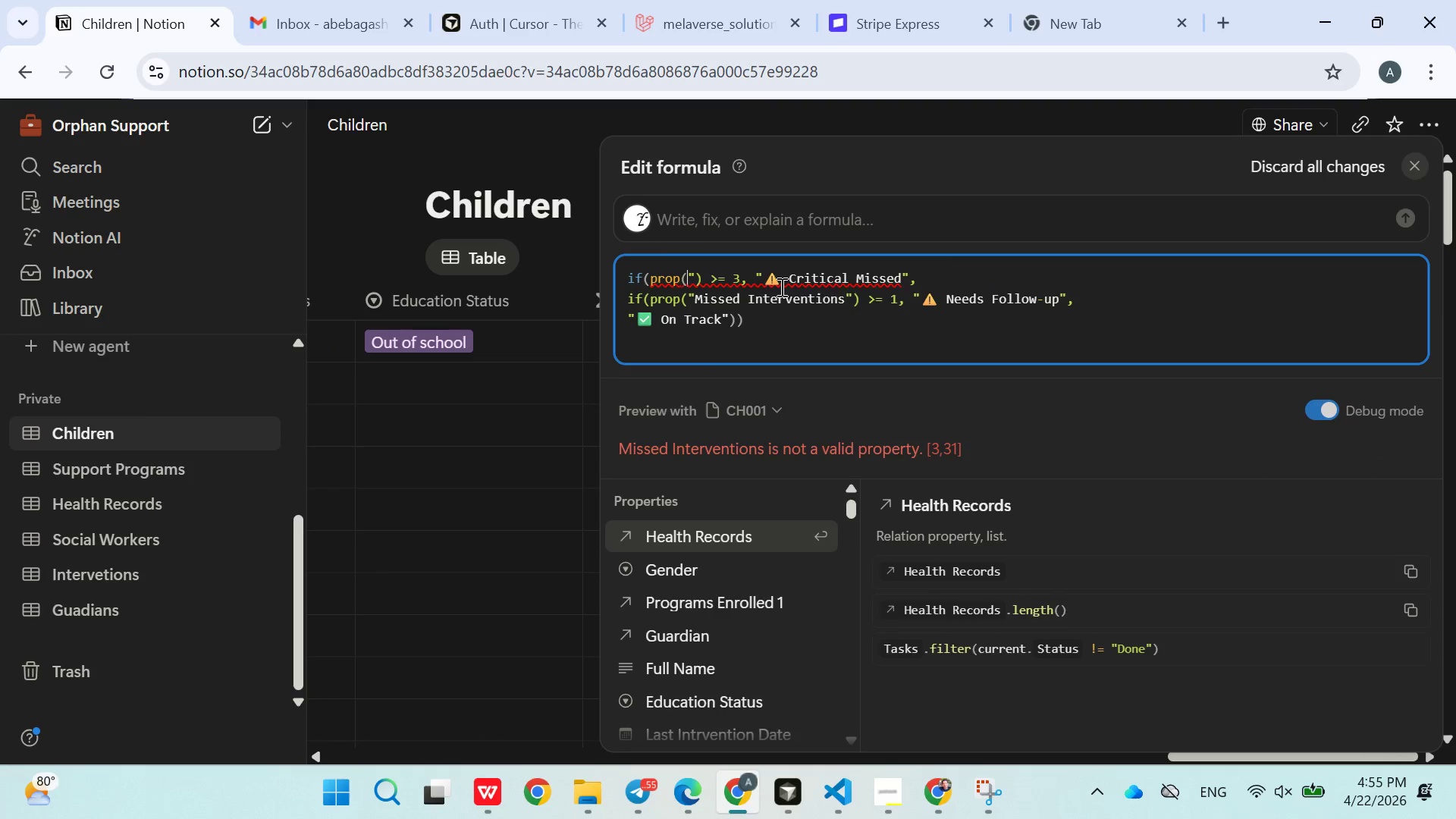 
key(Control+V)
 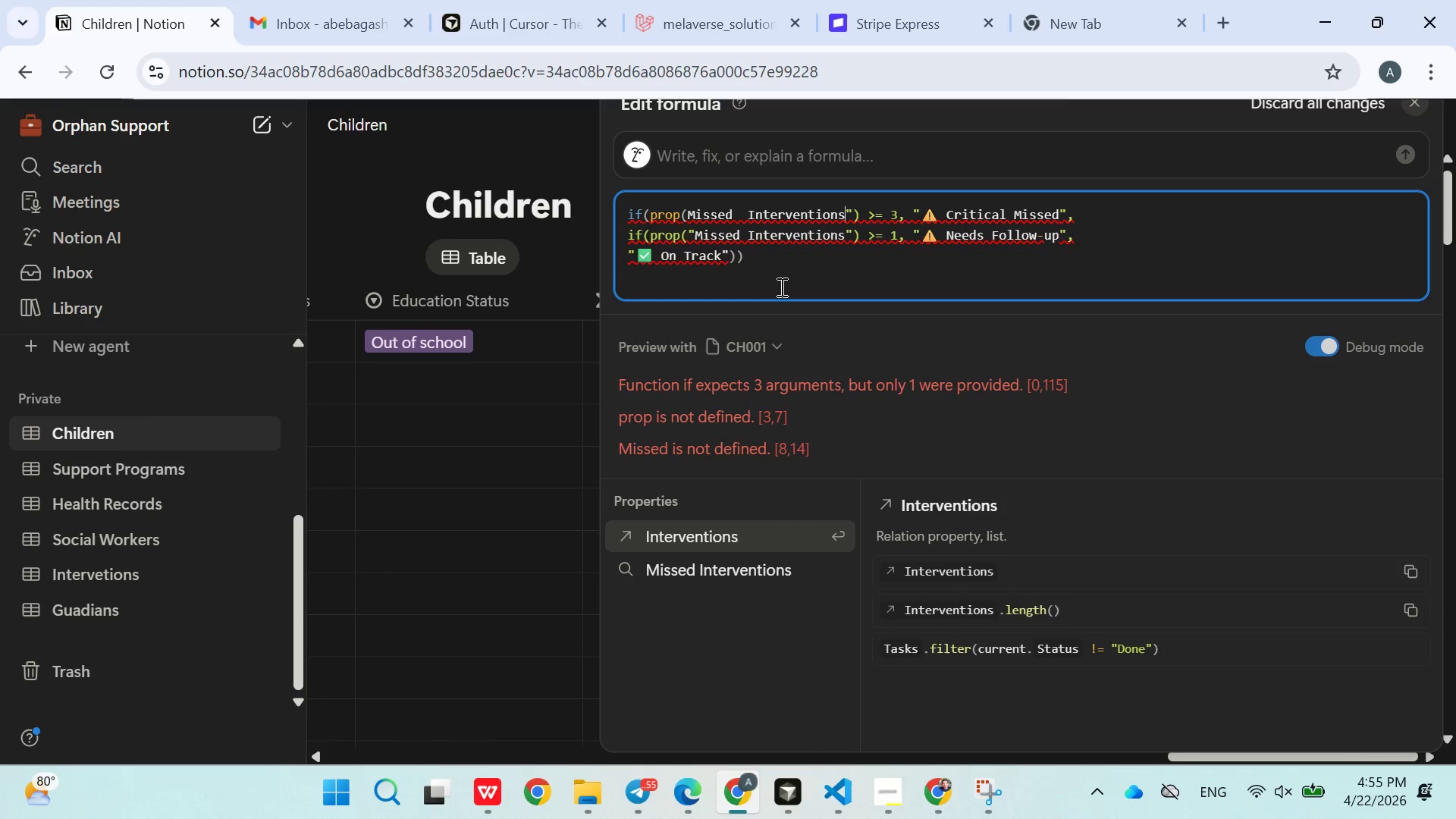 
key(Control+Z)
 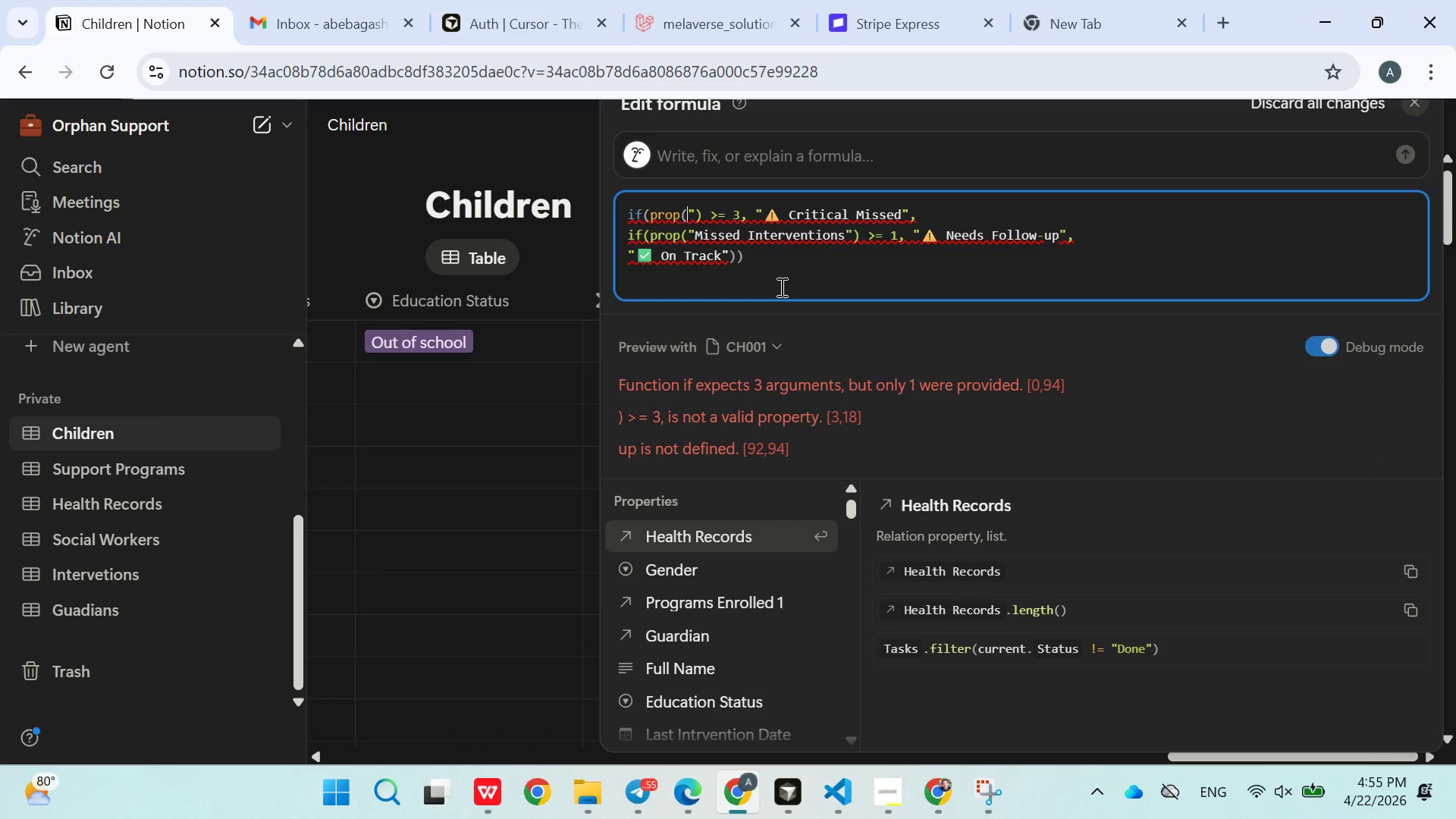 
key(Shift+Quote)
 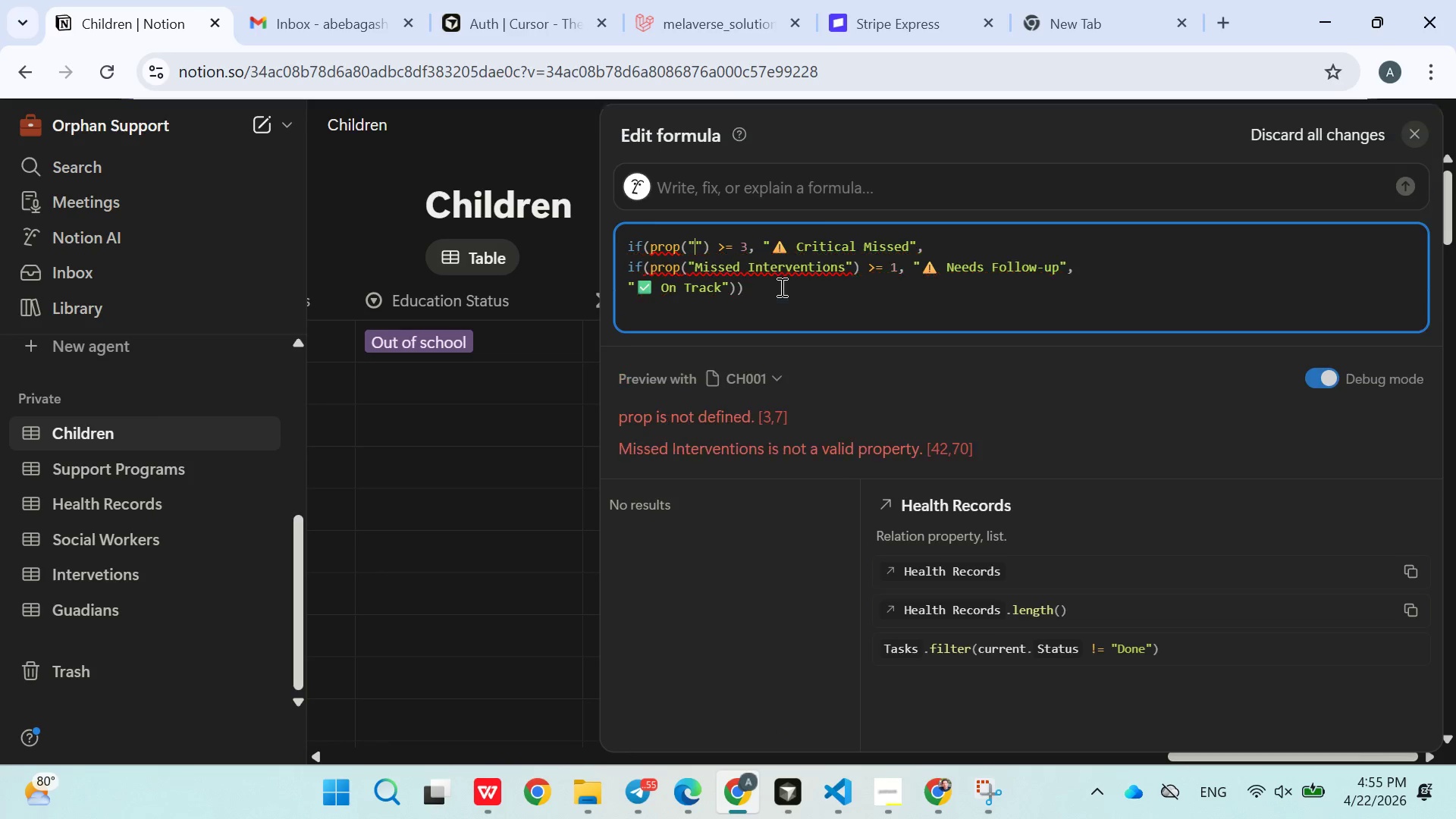 
key(ArrowRight)
 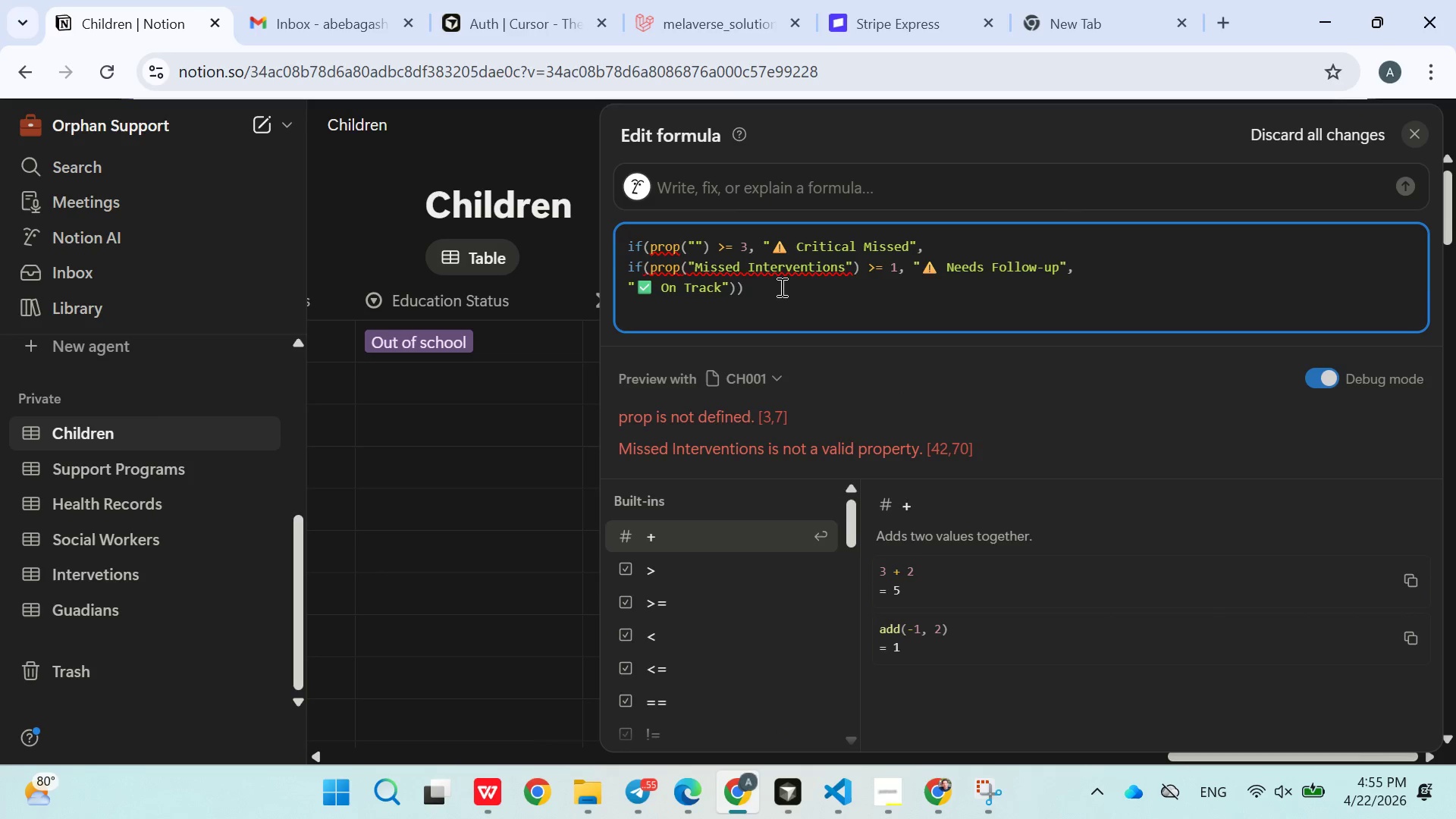 
key(ArrowLeft)
 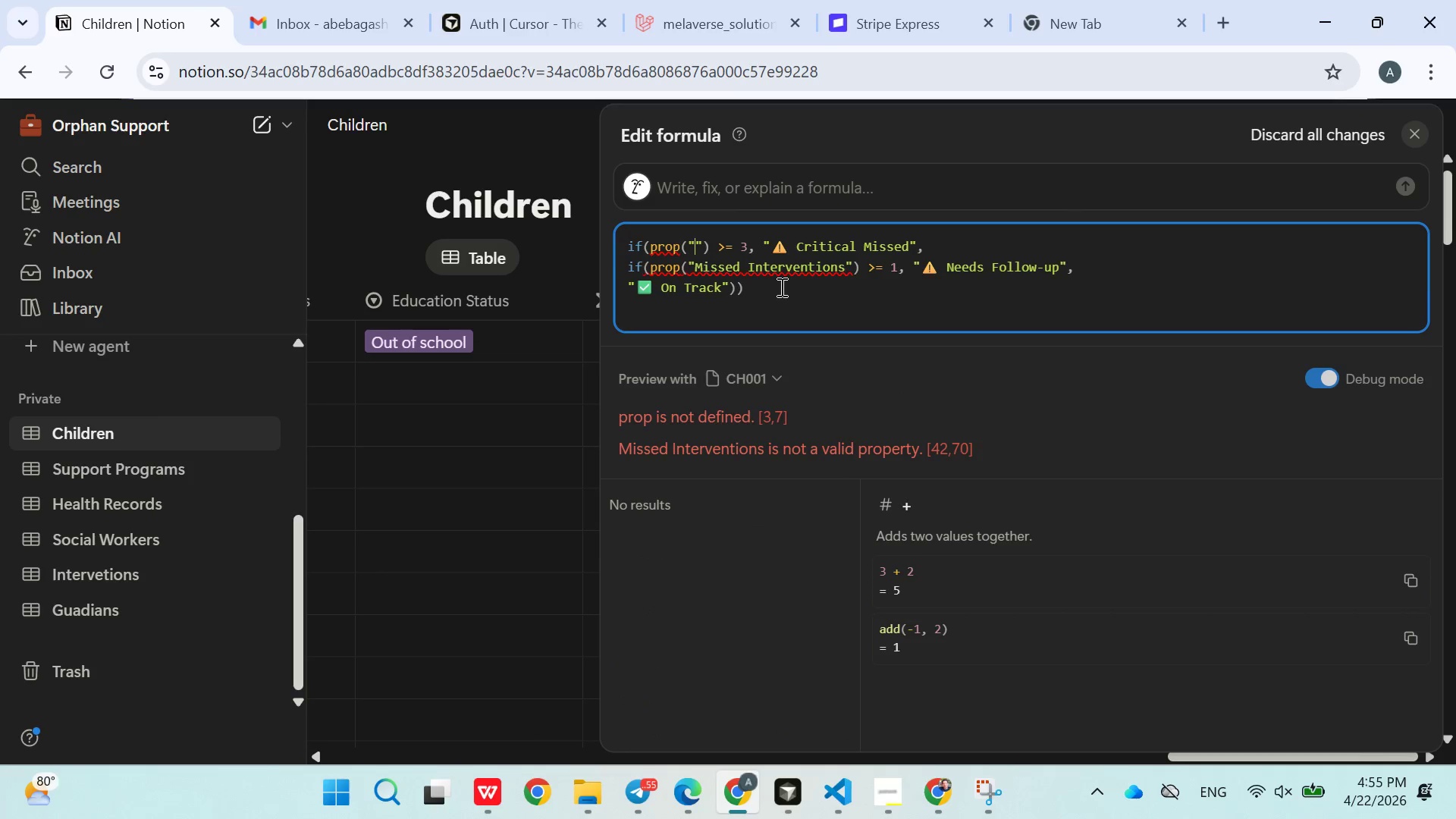 
key(Control+V)
 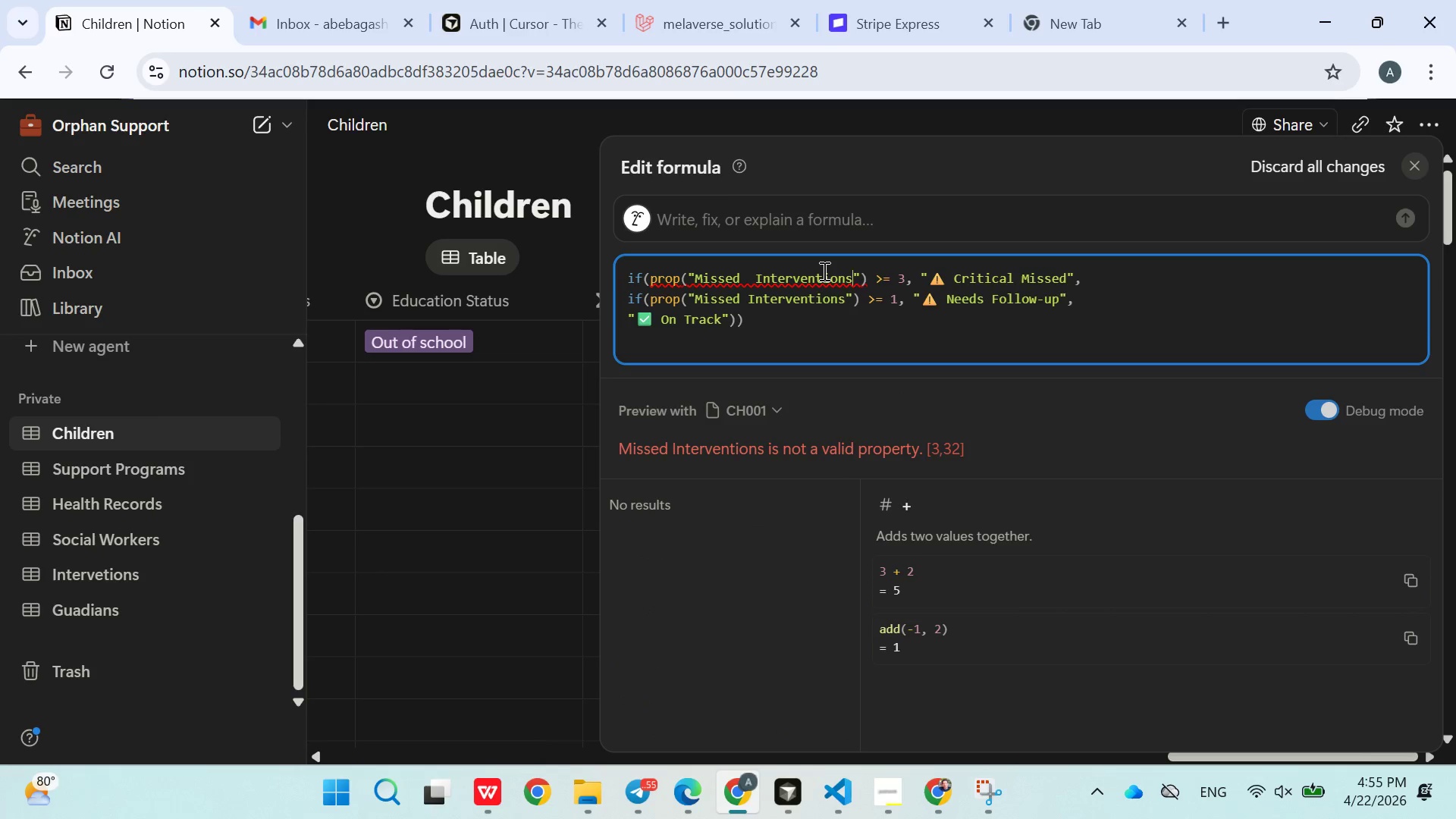 
left_click([757, 285])
 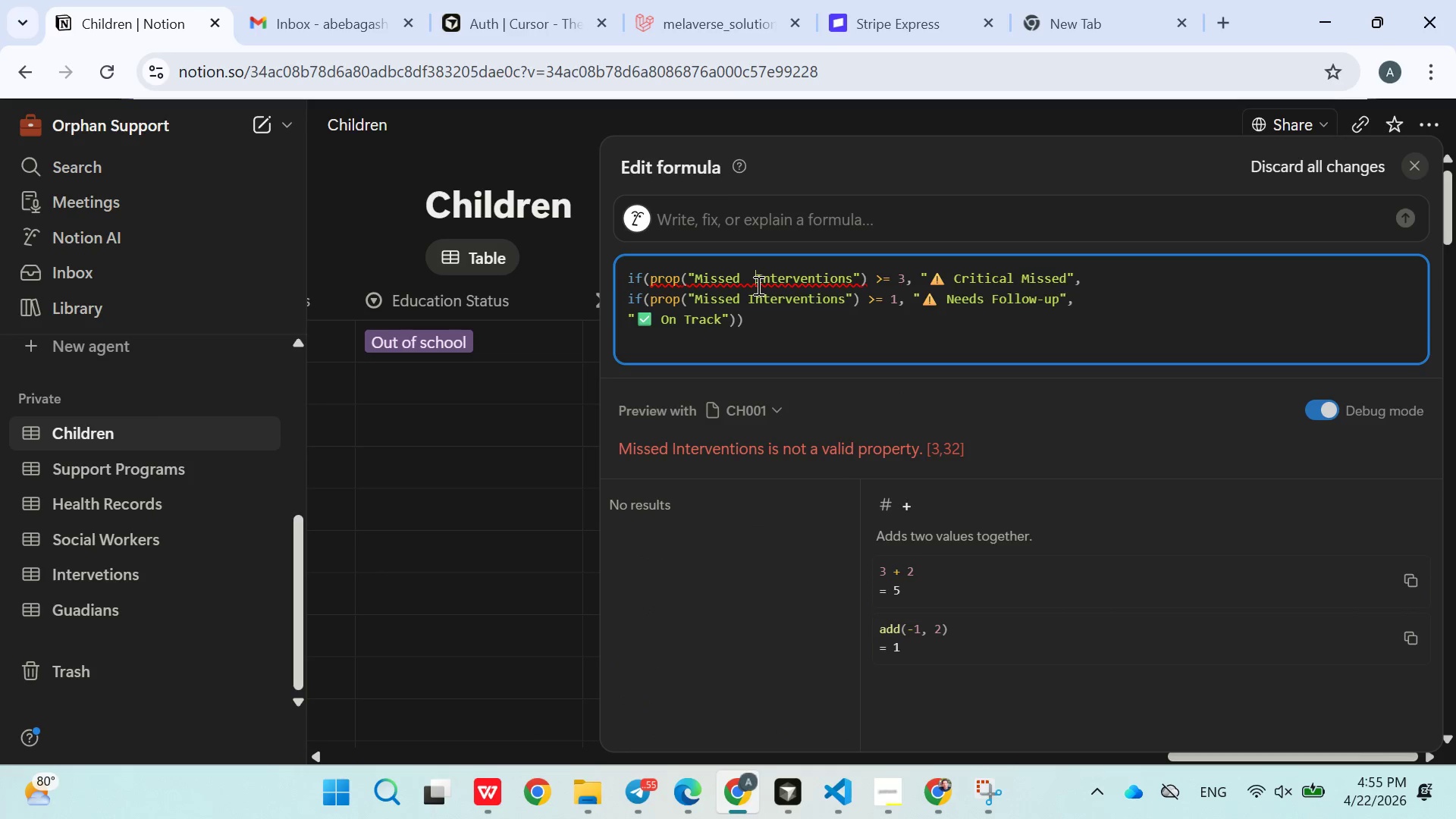 
key(Backspace)
 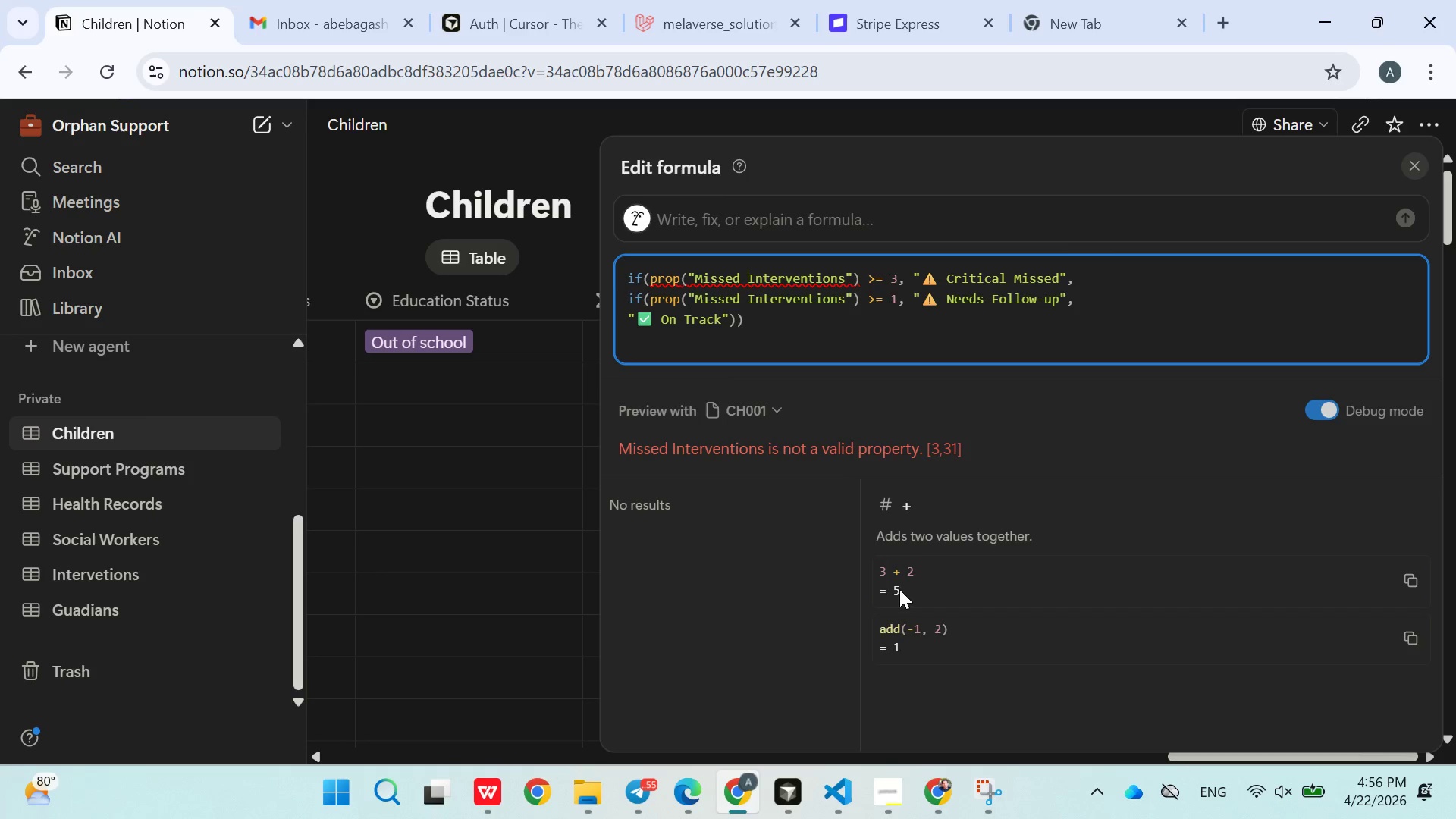 
wait(5.3)
 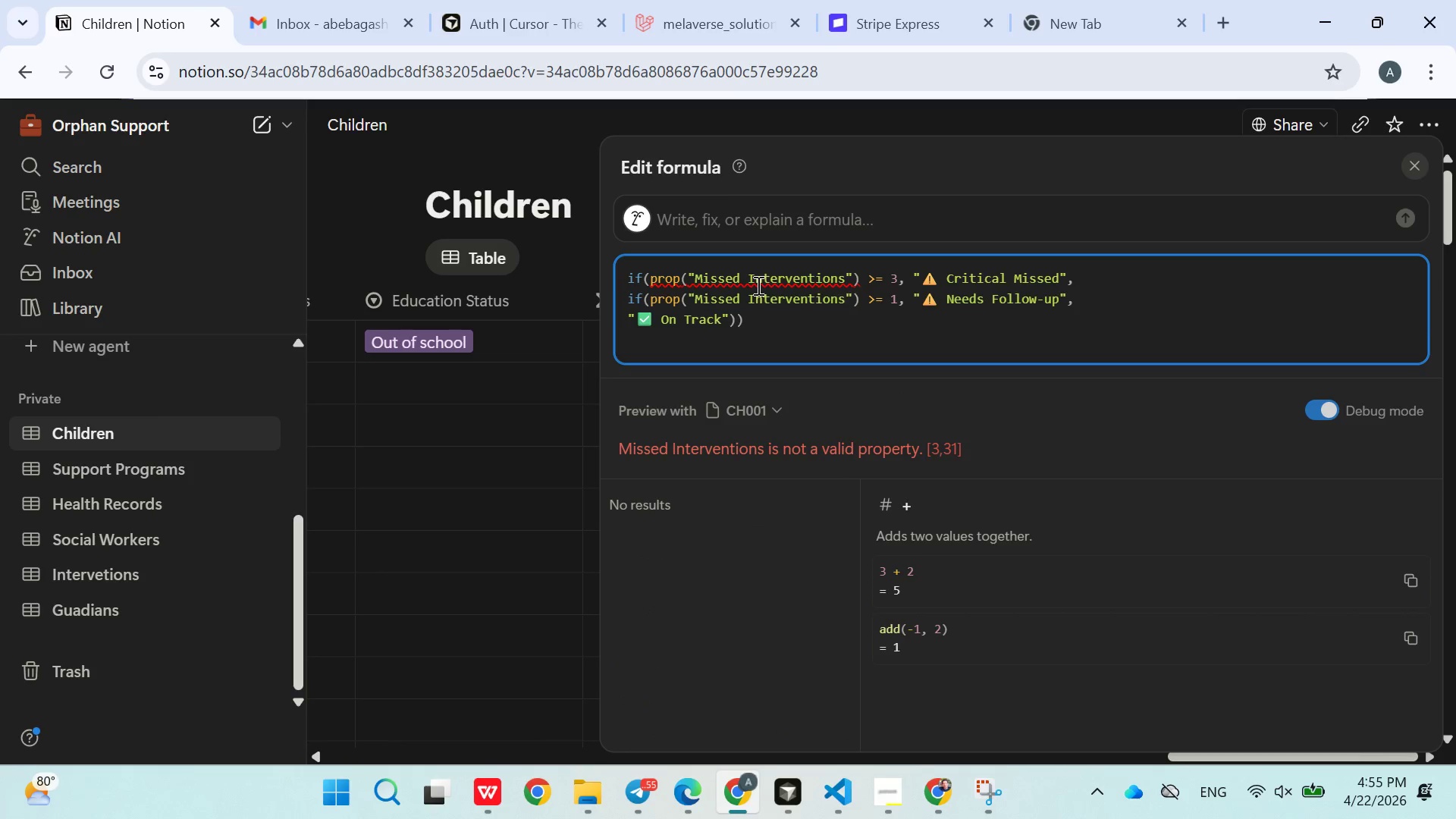 
left_click([972, 765])
 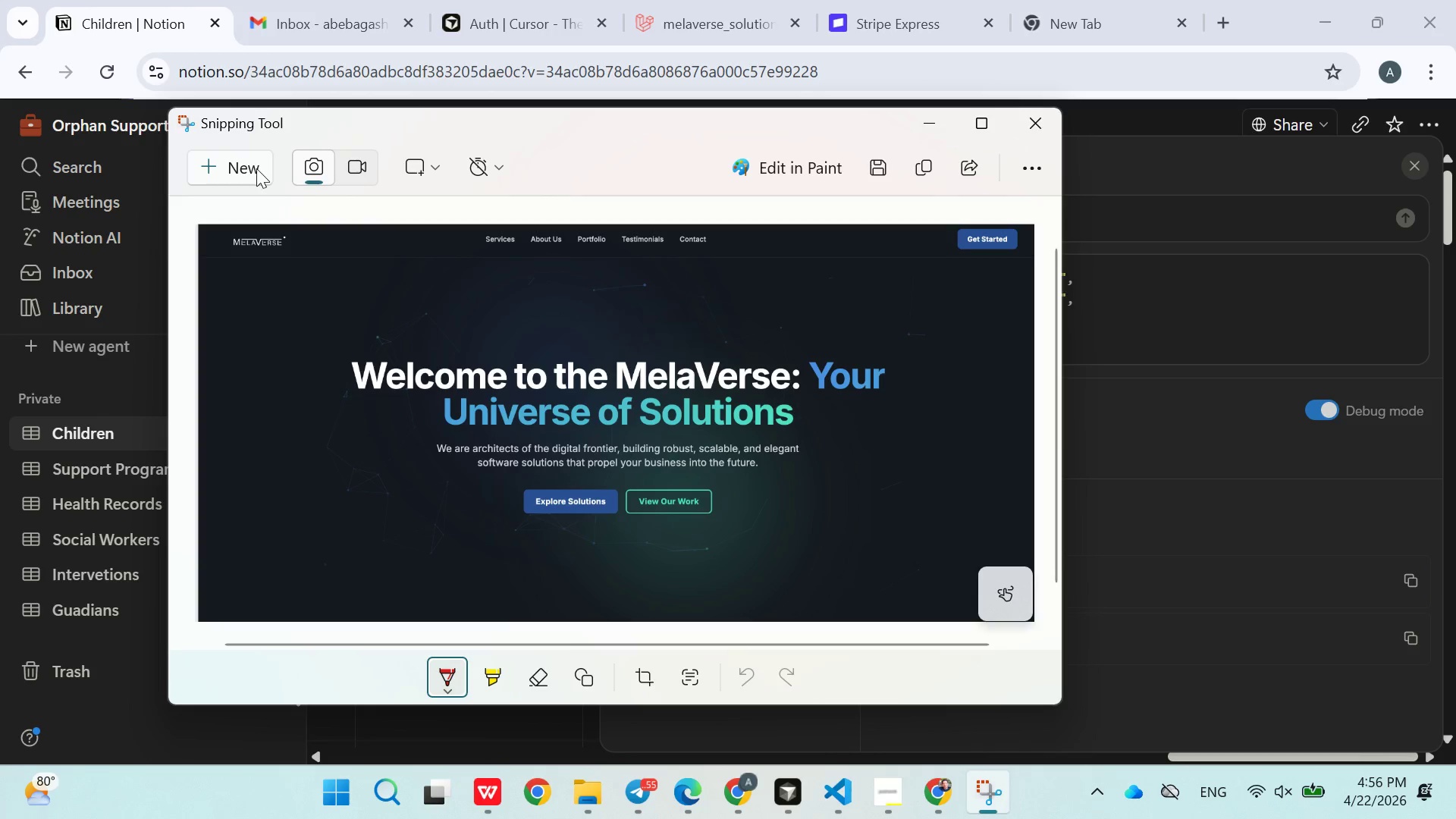 
left_click([256, 168])
 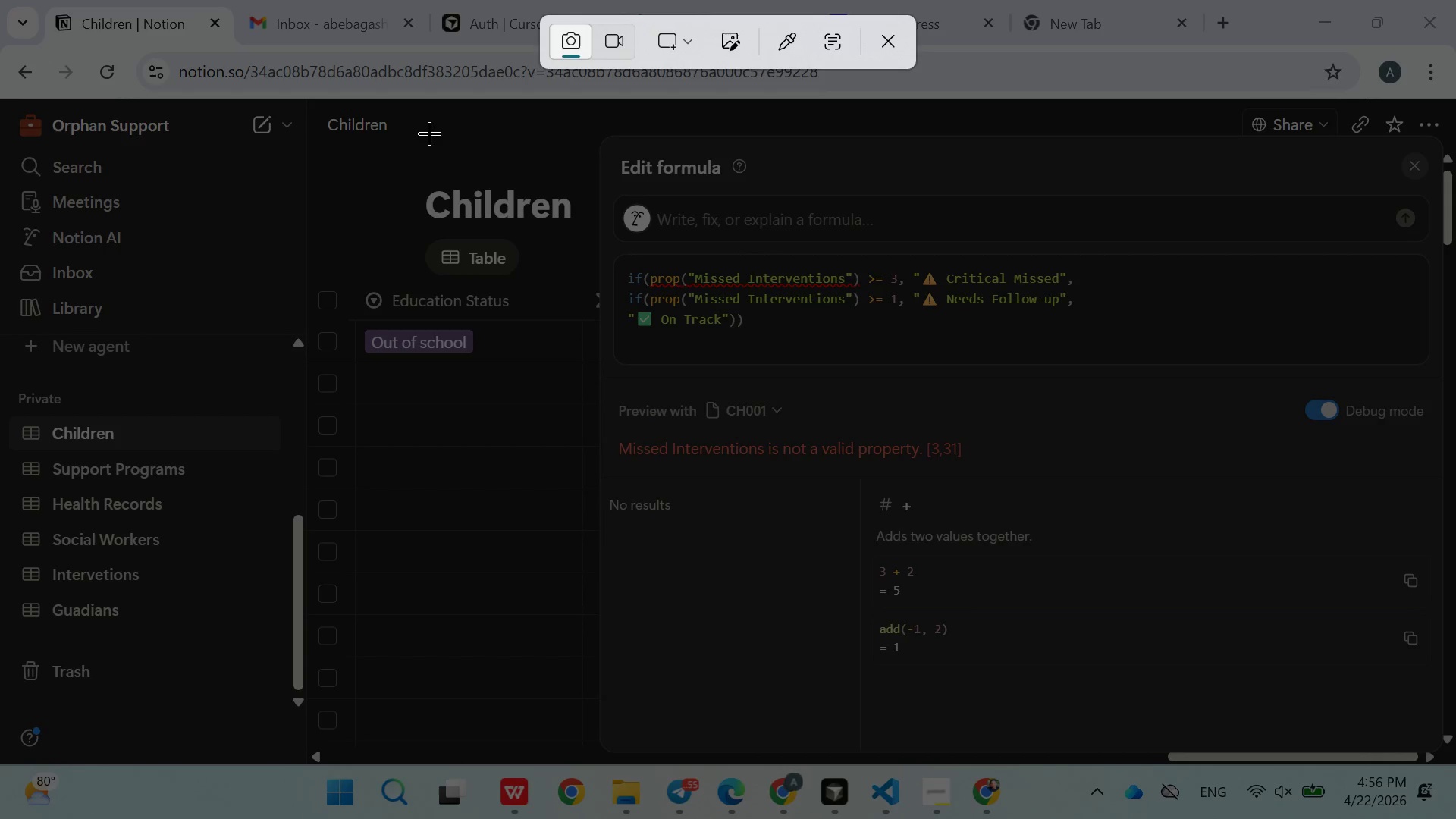 
left_click_drag(start_coordinate=[331, 115], to_coordinate=[1447, 788])
 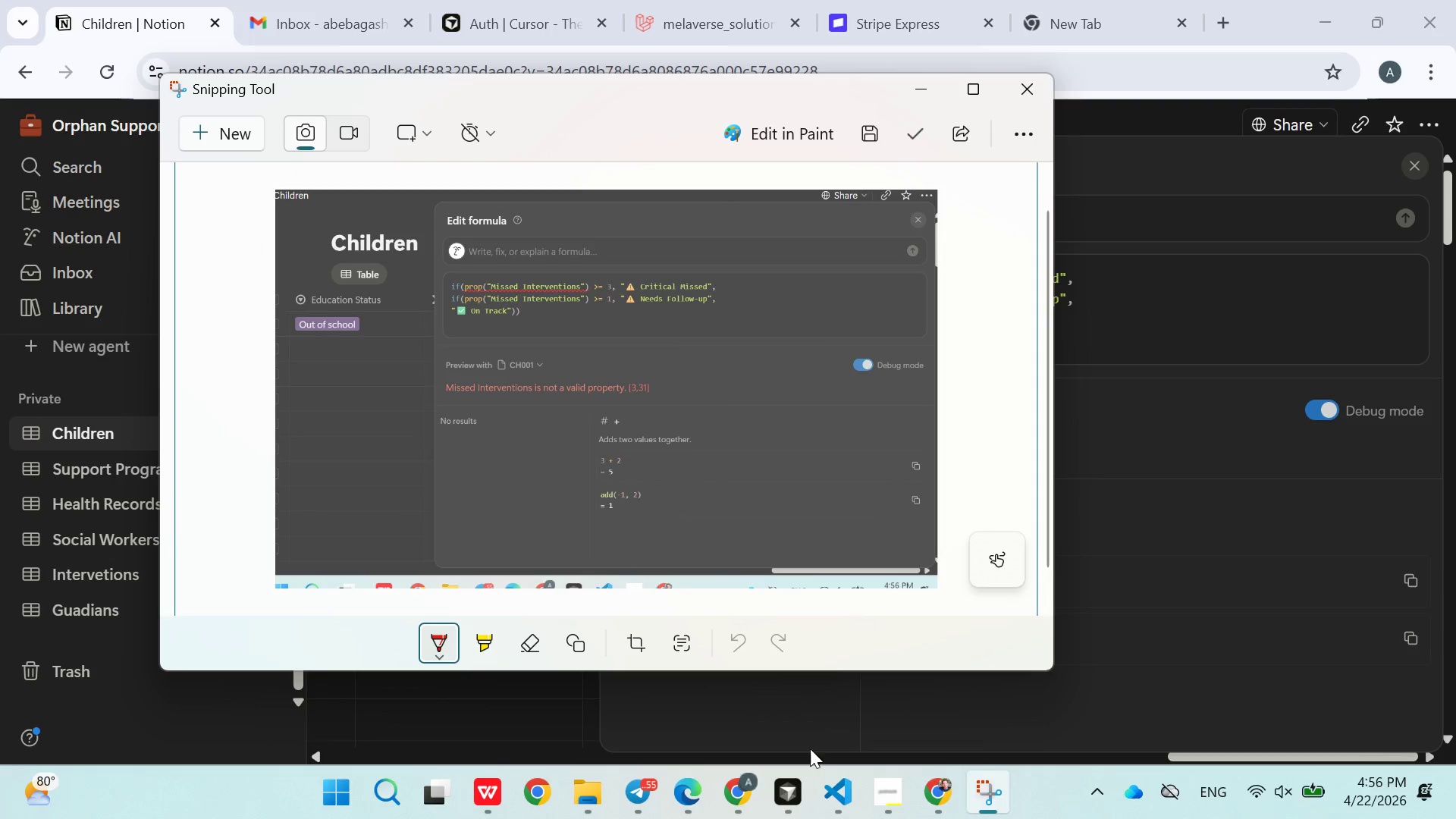 
left_click([639, 784])
 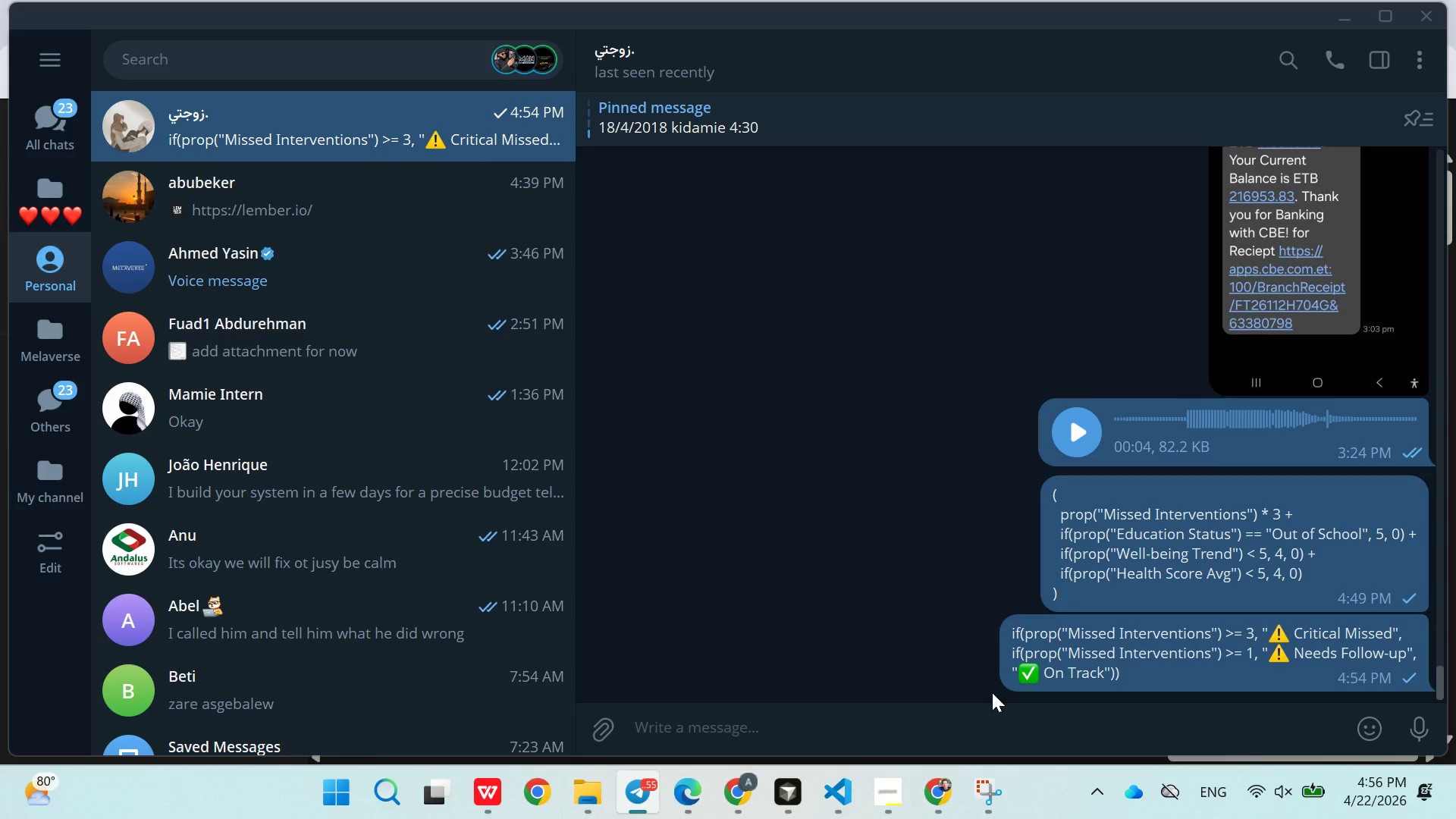 
key(Control+V)
 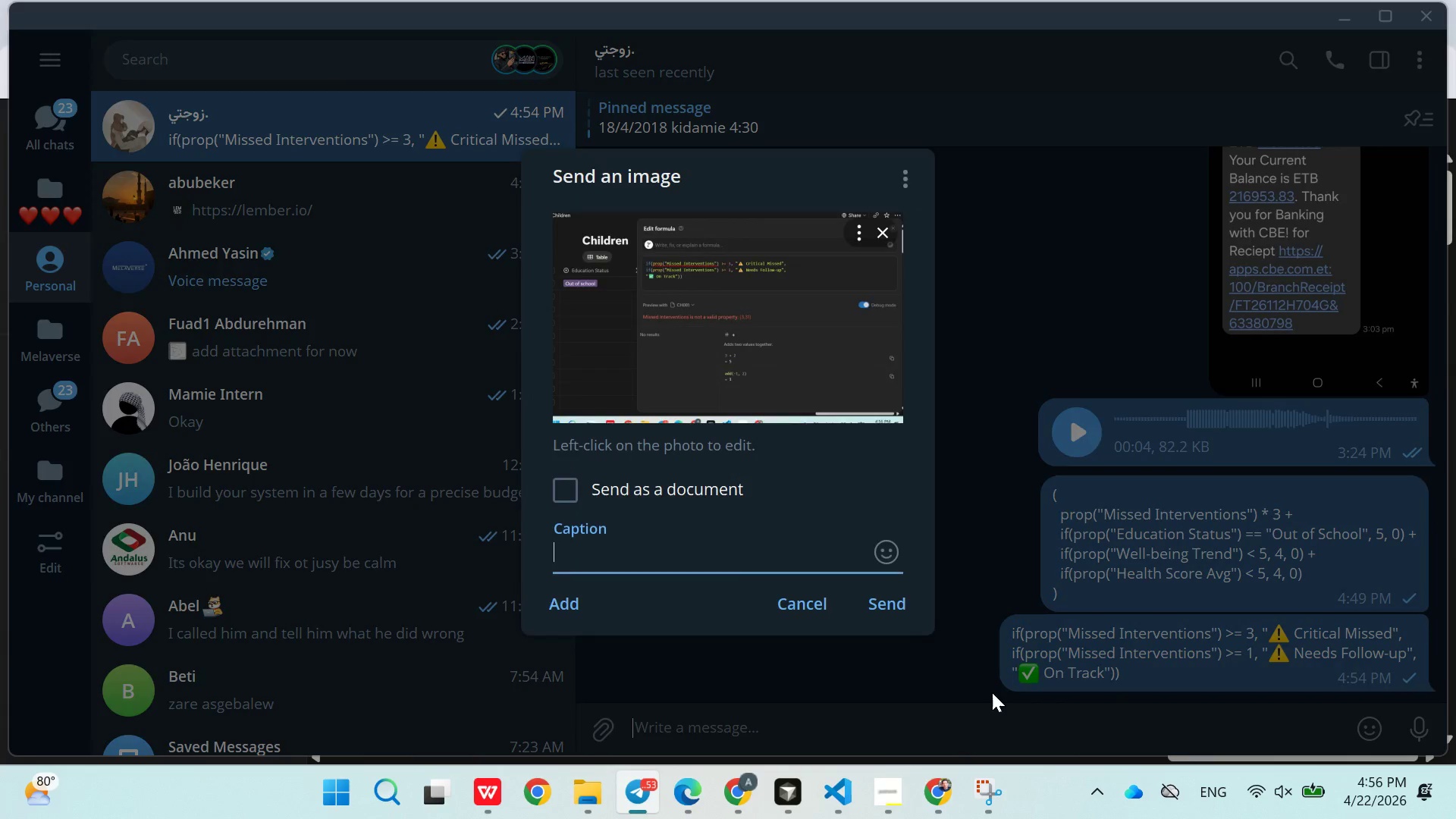 
key(Control+Enter)
 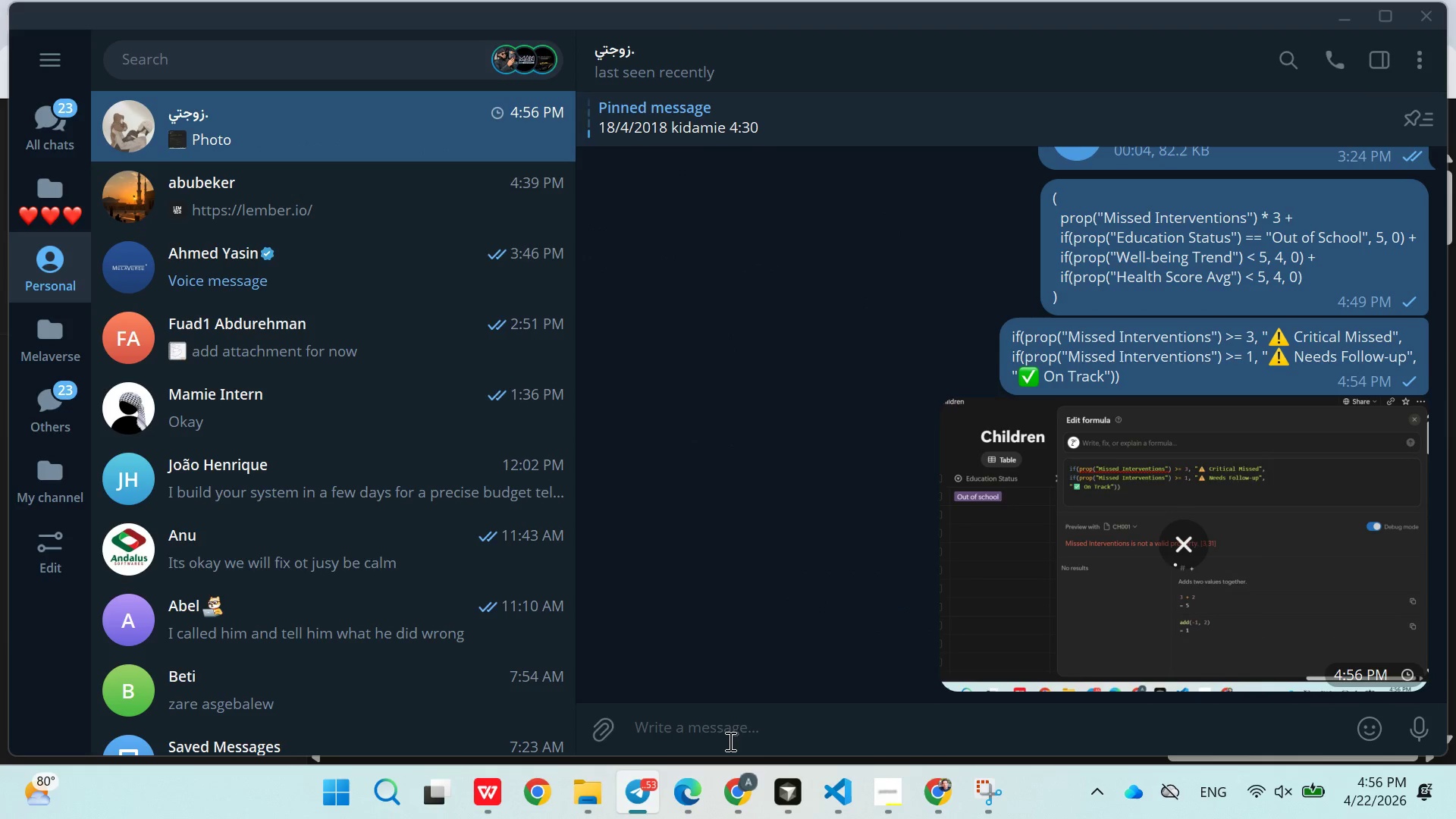 
left_click([753, 772])
 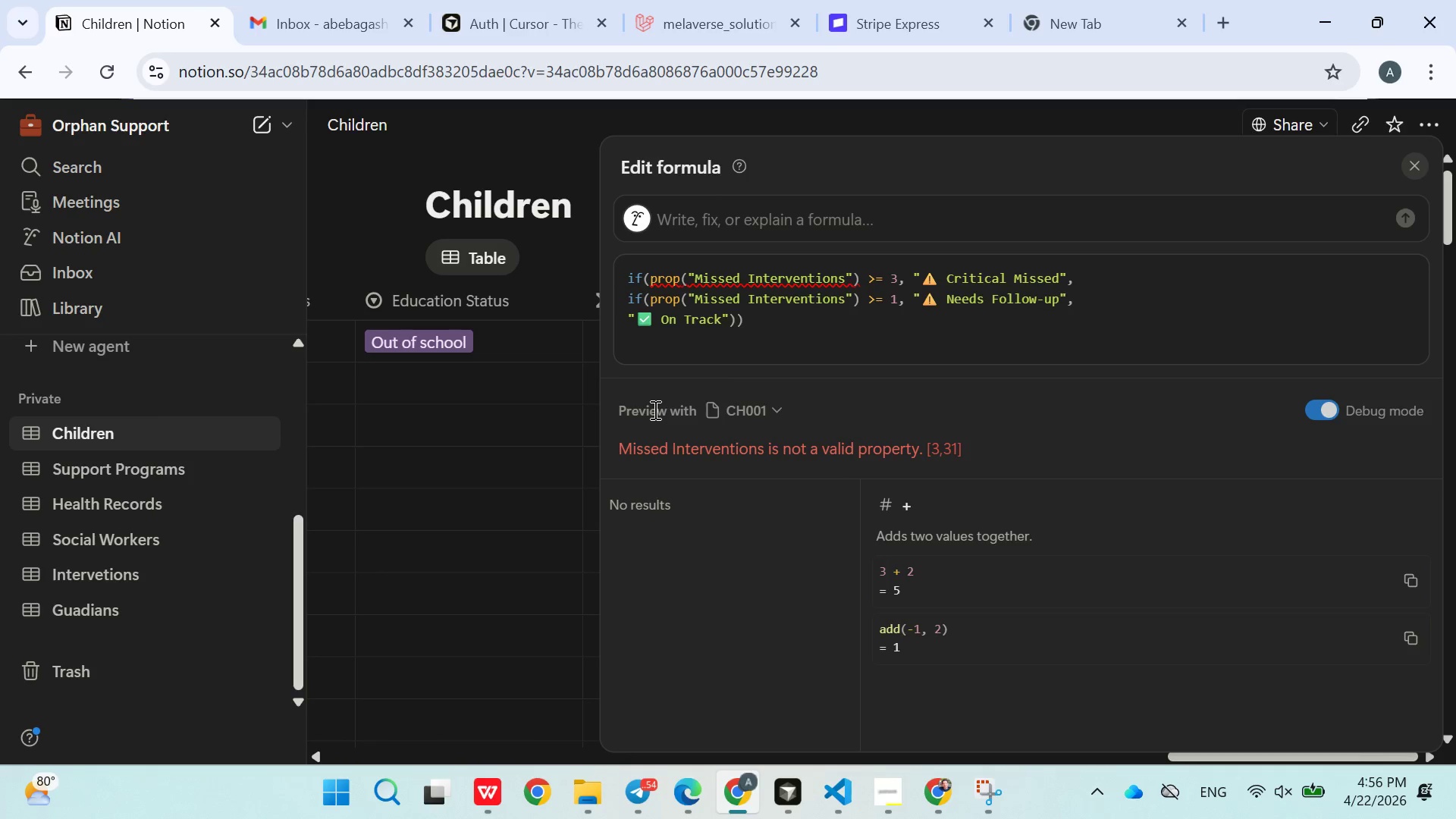 
wait(39.17)
 